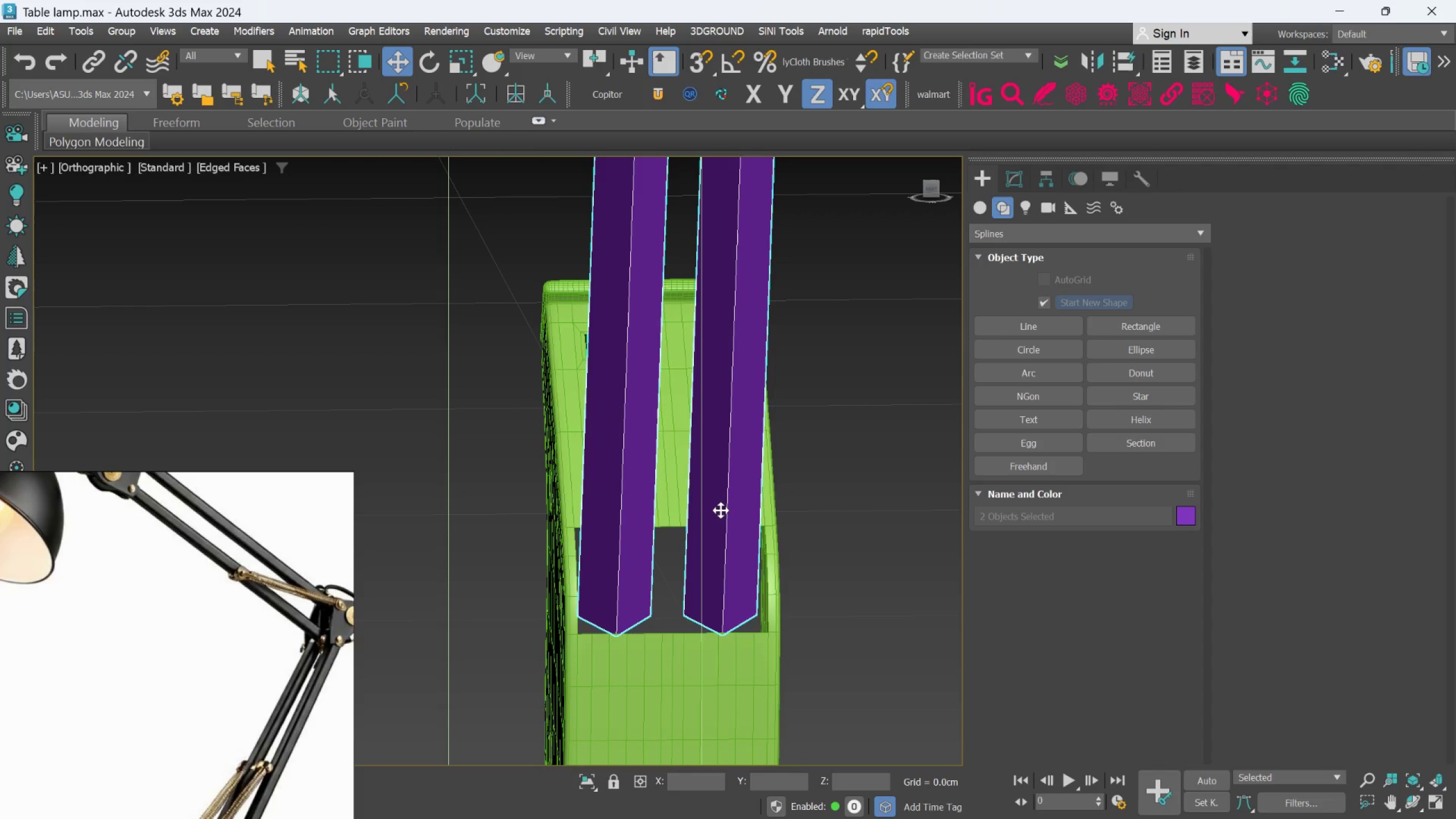 
hold_key(key=ControlLeft, duration=14.2)
scroll: coordinate [721, 510], scroll_direction: down, amount: 2.0
 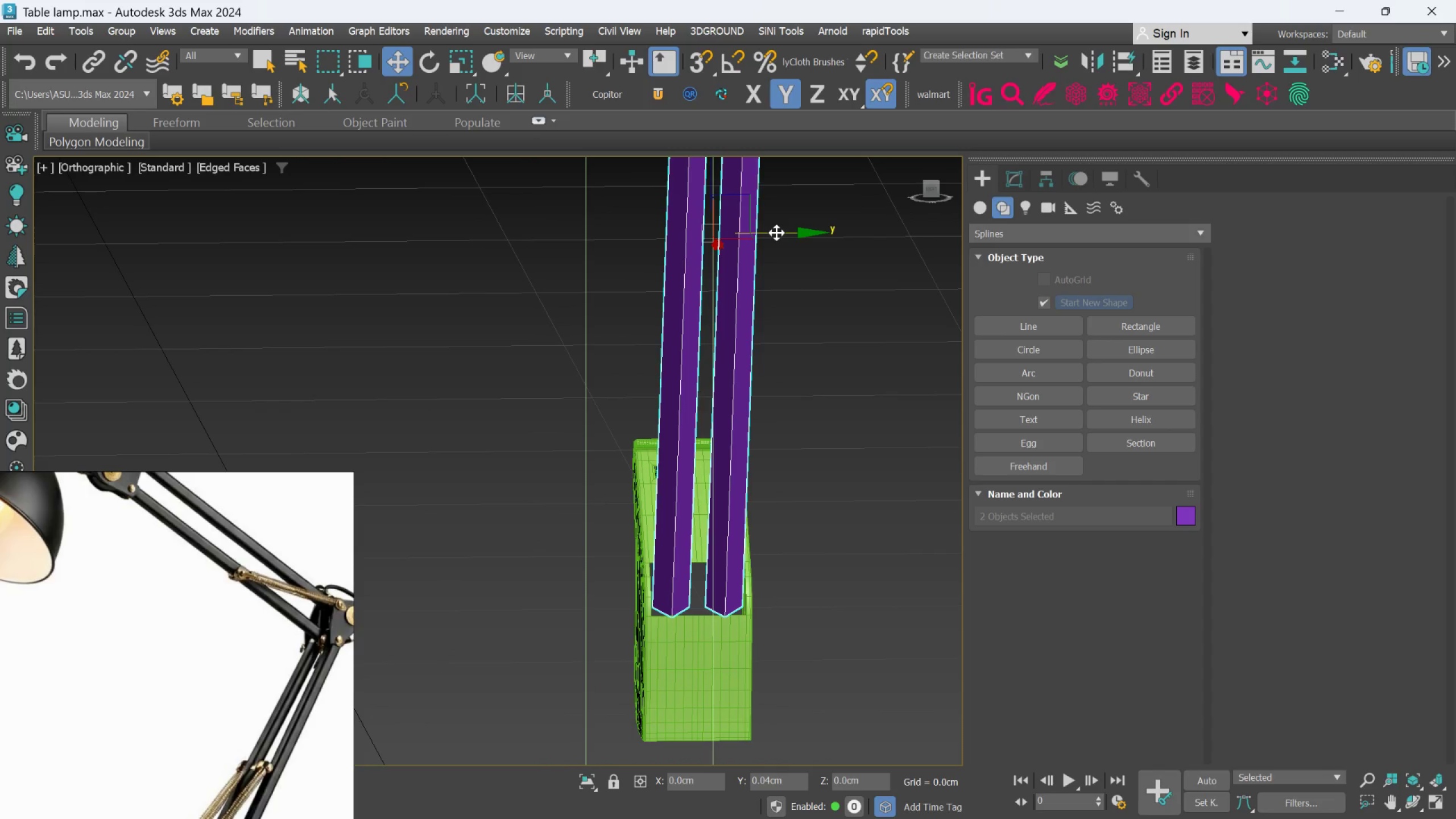 
scroll: coordinate [703, 619], scroll_direction: up, amount: 4.0
 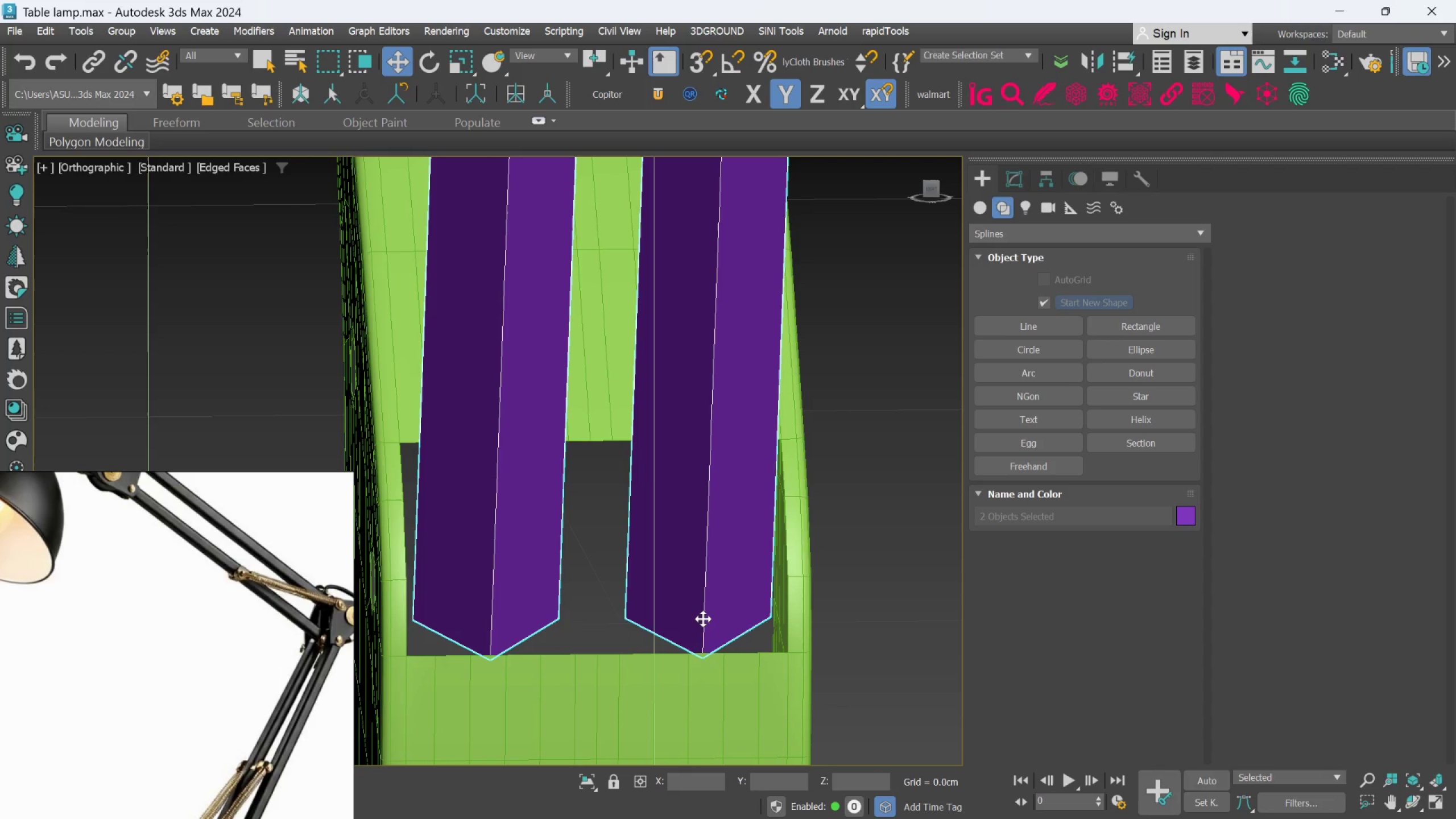 
hold_key(key=AltLeft, duration=0.86)
 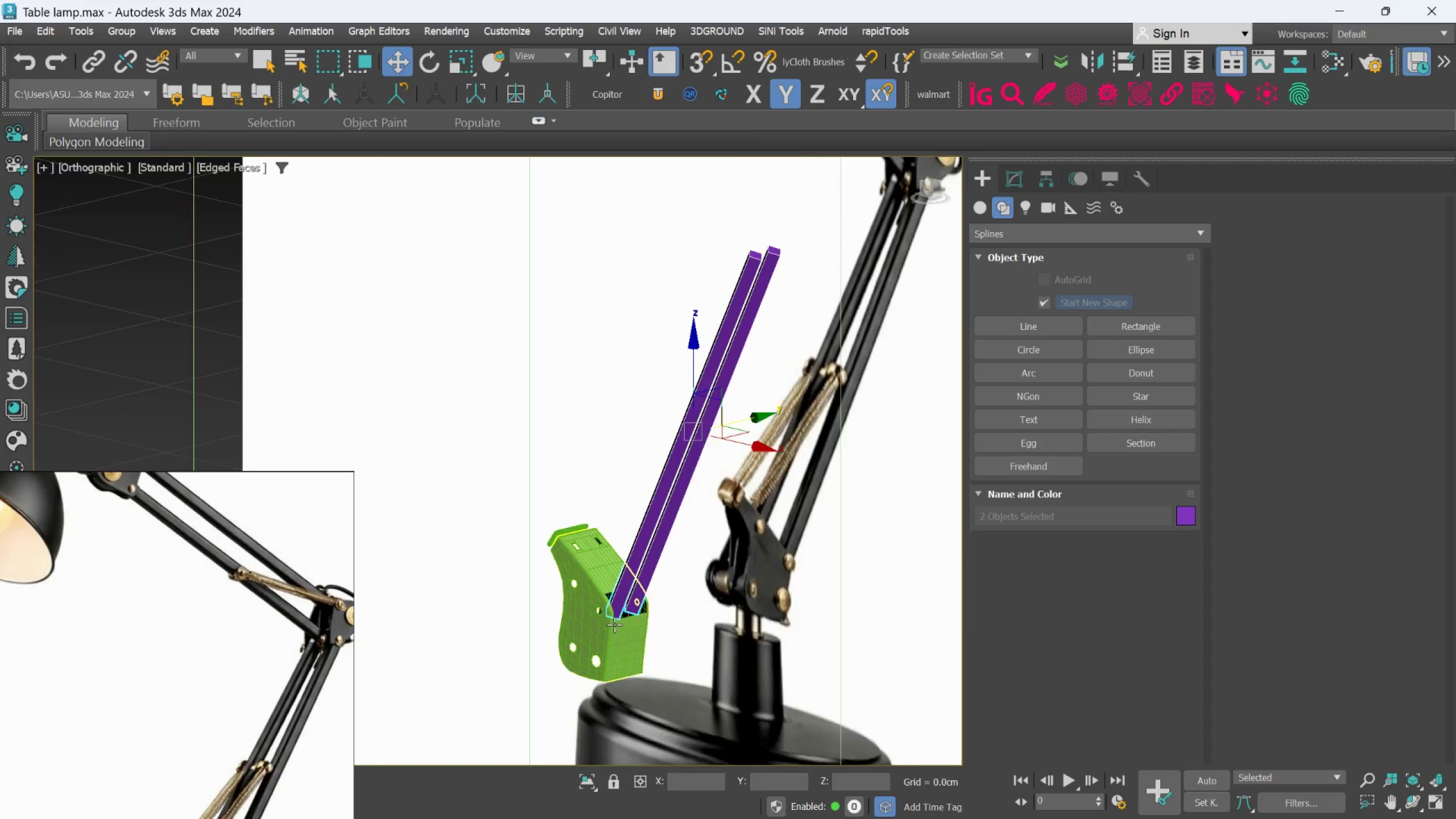 
scroll: coordinate [698, 618], scroll_direction: down, amount: 6.0
 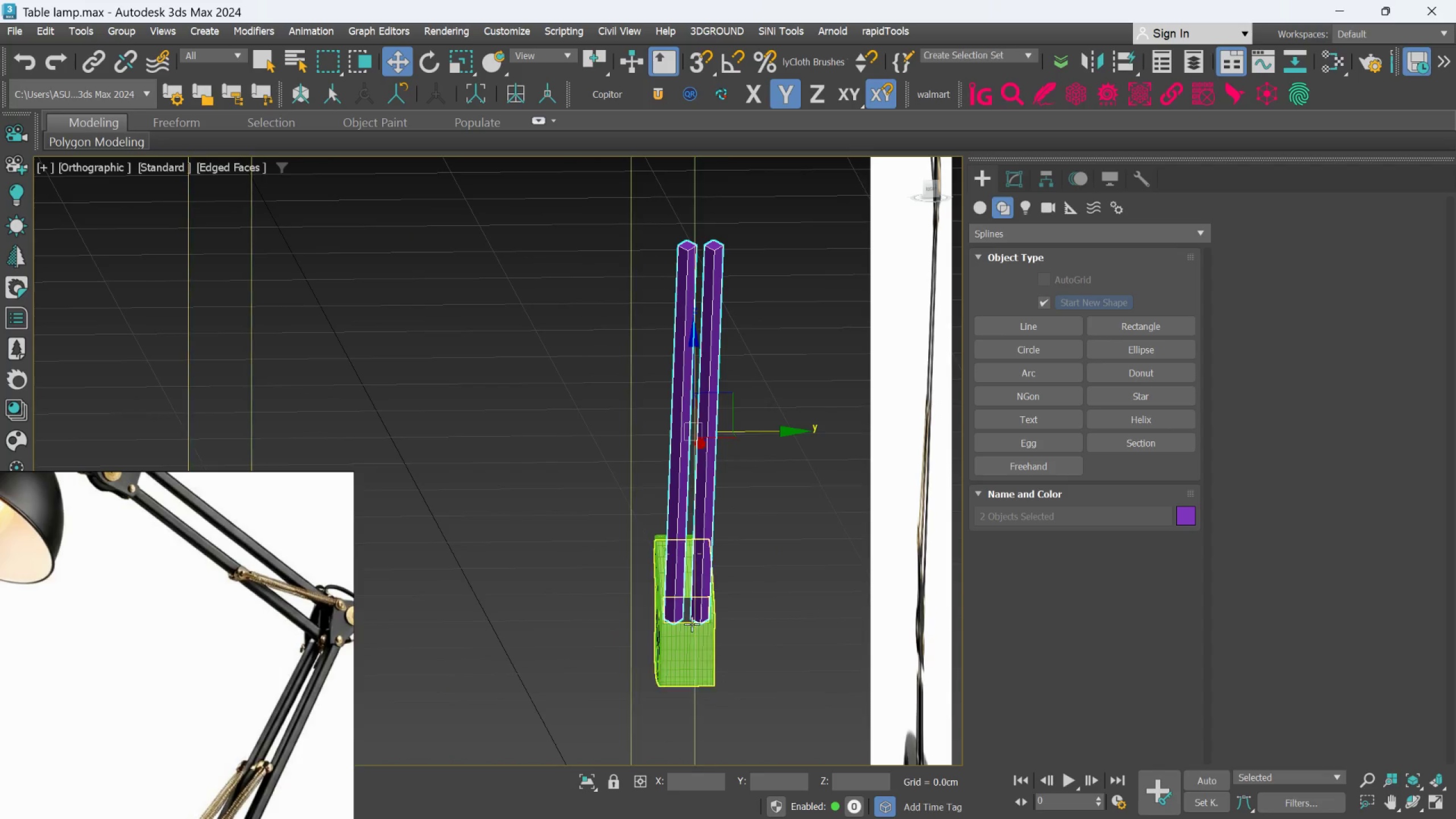 
hold_key(key=AltLeft, duration=0.81)
 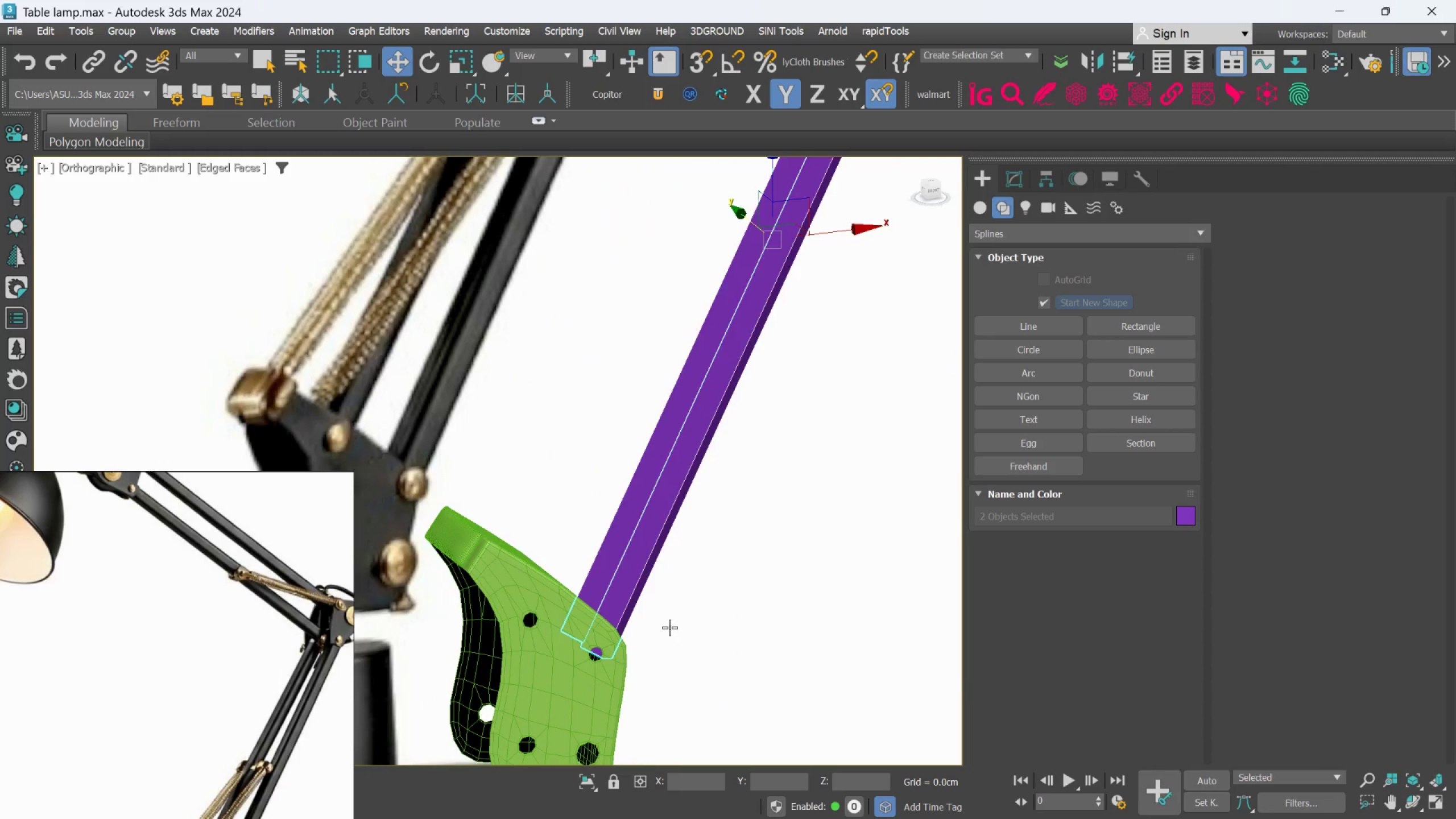 
scroll: coordinate [614, 624], scroll_direction: up, amount: 2.0
 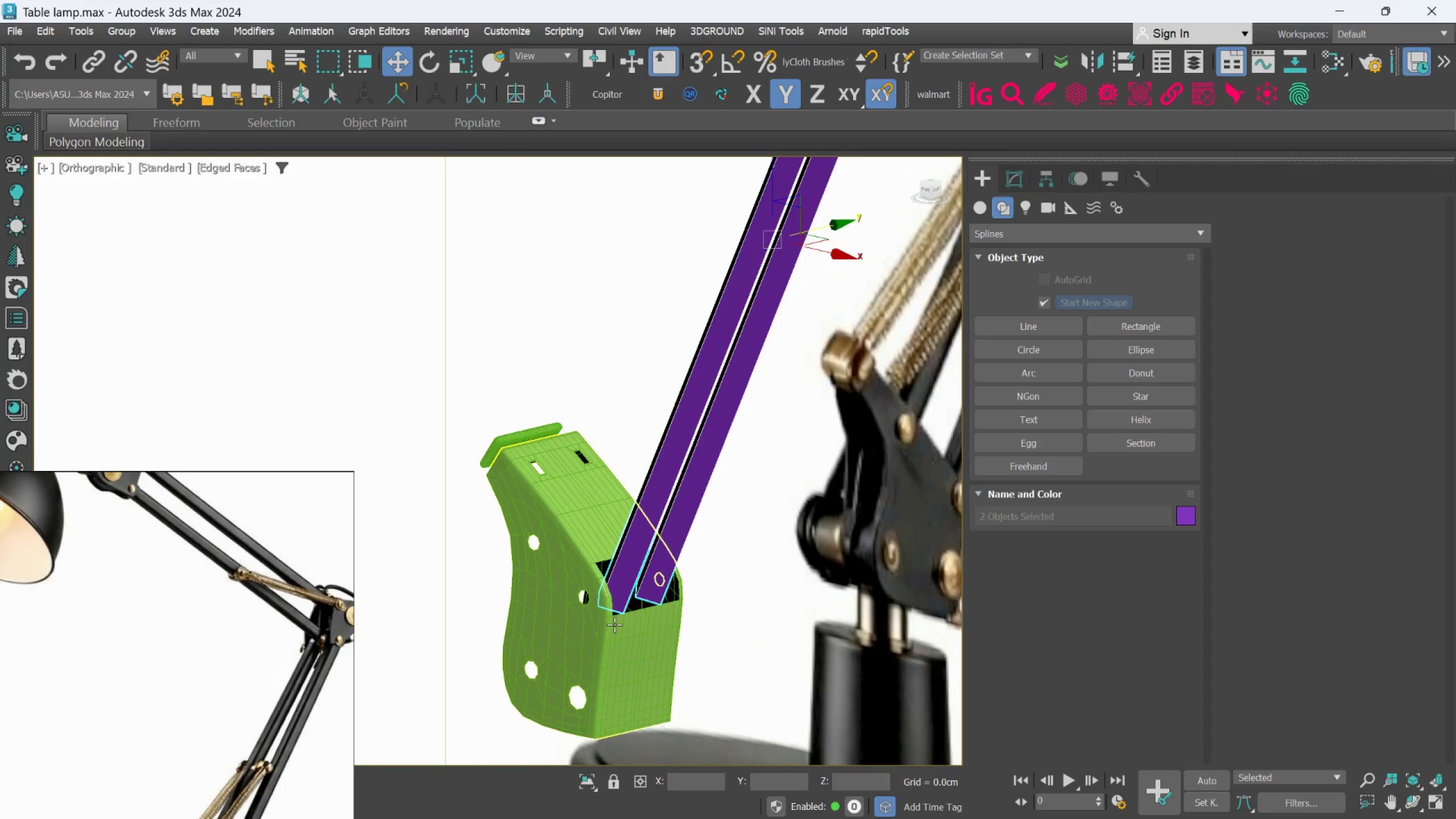 
hold_key(key=AltLeft, duration=1.3)
 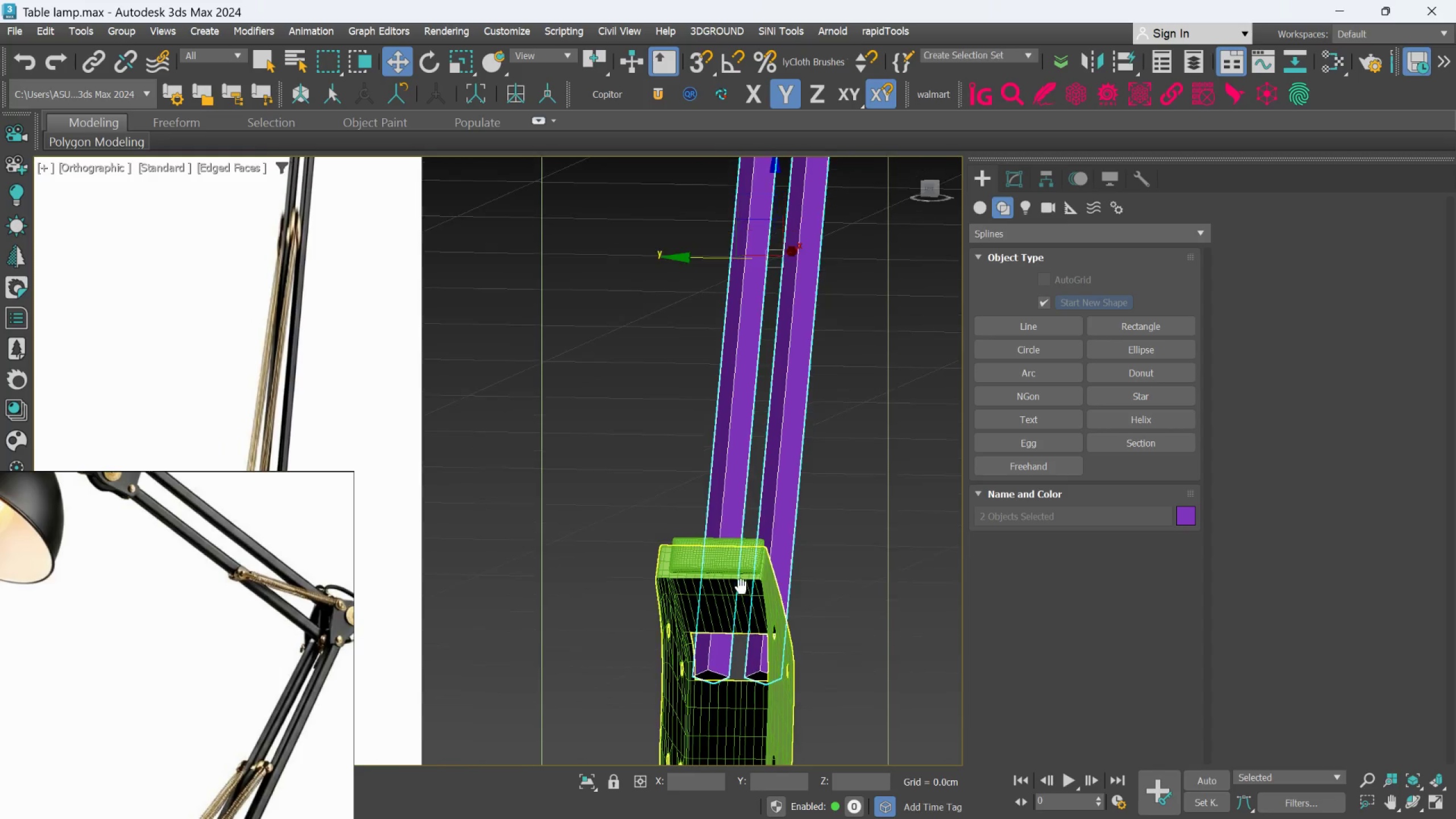 
hold_key(key=AltLeft, duration=7.11)
left_click_drag(start_coordinate=[771, 191], to_coordinate=[770, 196])
 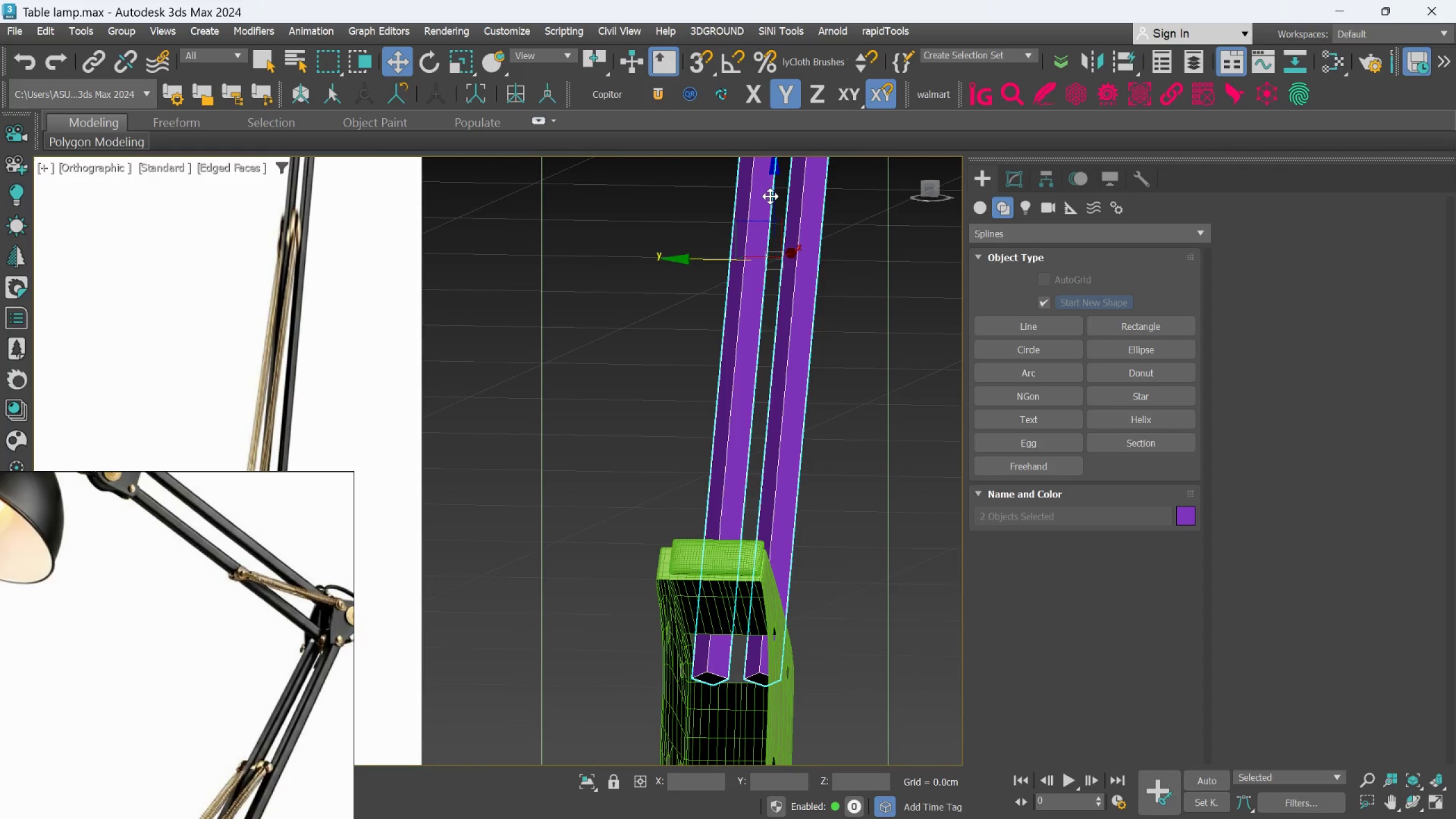 
key(Control+Z)
 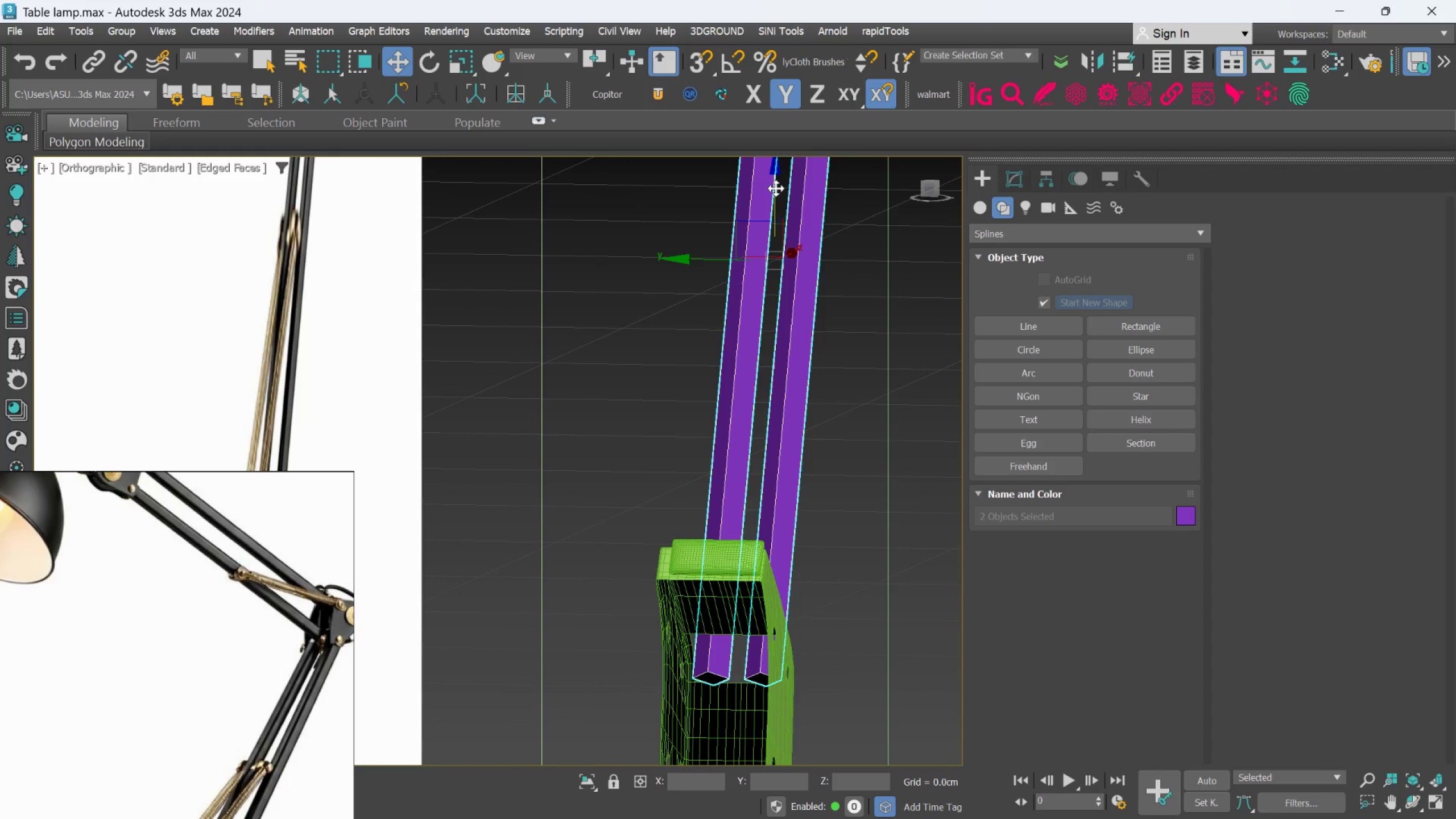 
left_click_drag(start_coordinate=[776, 188], to_coordinate=[777, 197])
 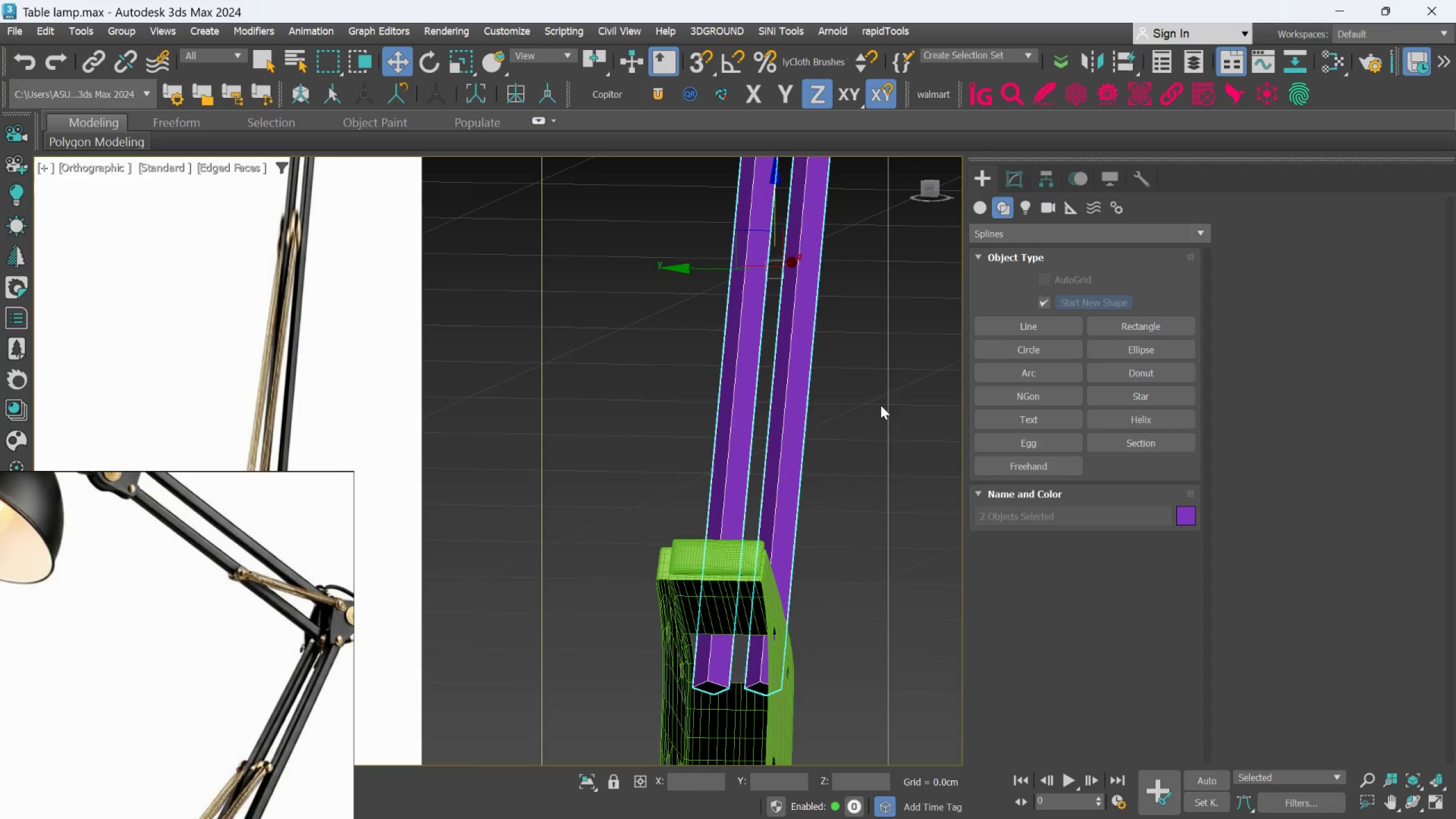 
hold_key(key=AltLeft, duration=0.53)
 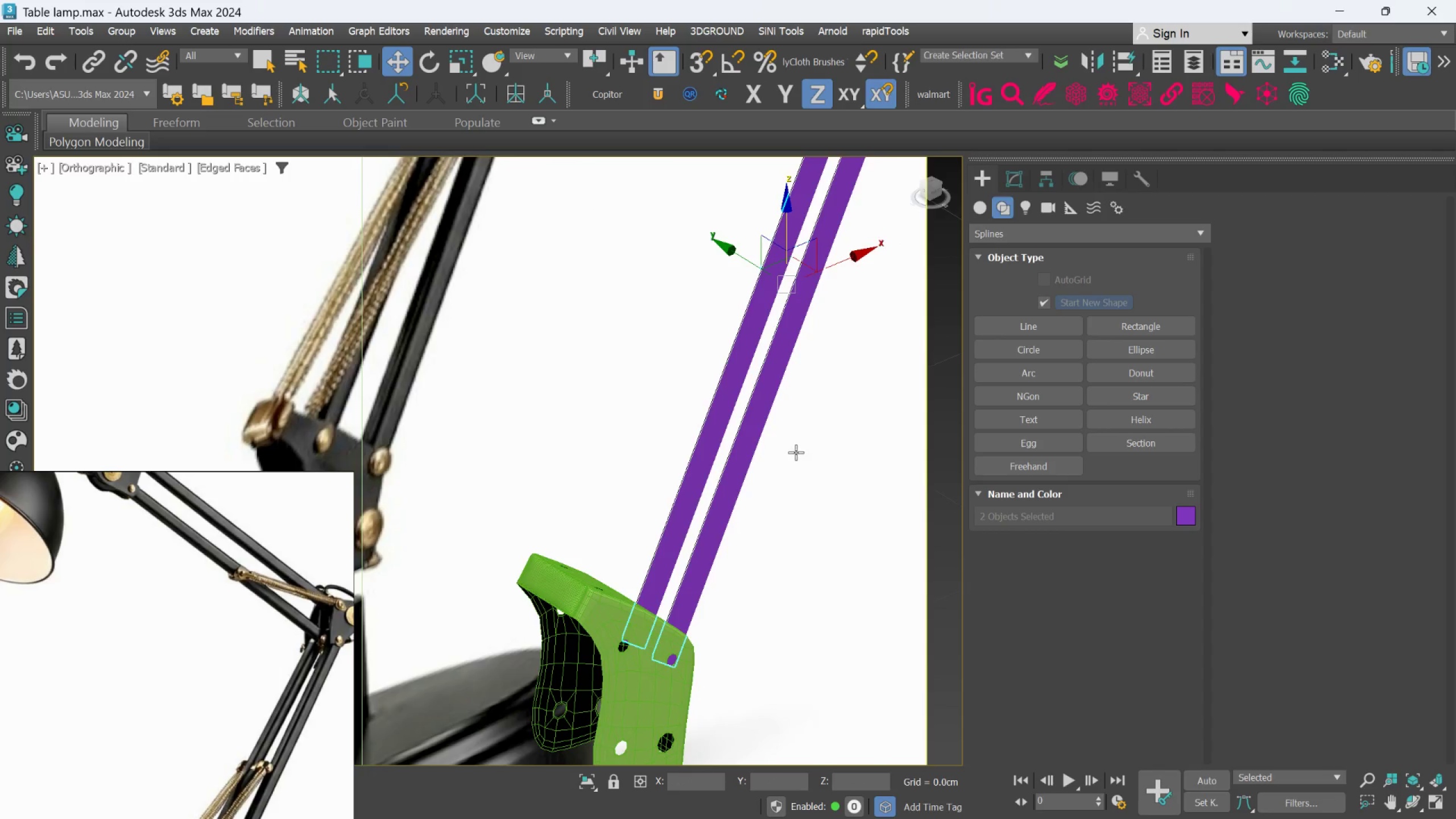 
scroll: coordinate [880, 405], scroll_direction: down, amount: 1.0
 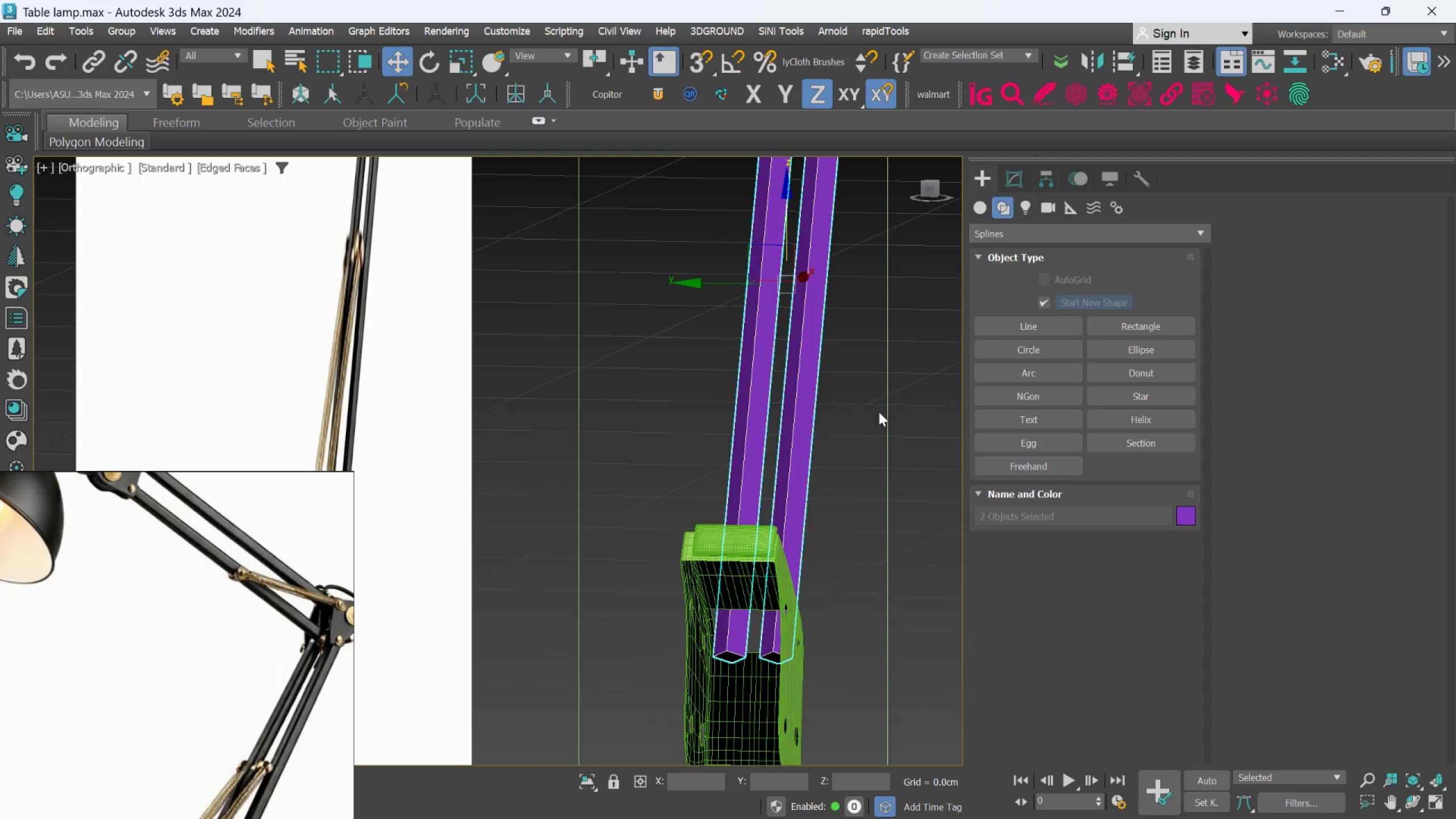 
hold_key(key=AltLeft, duration=0.58)
 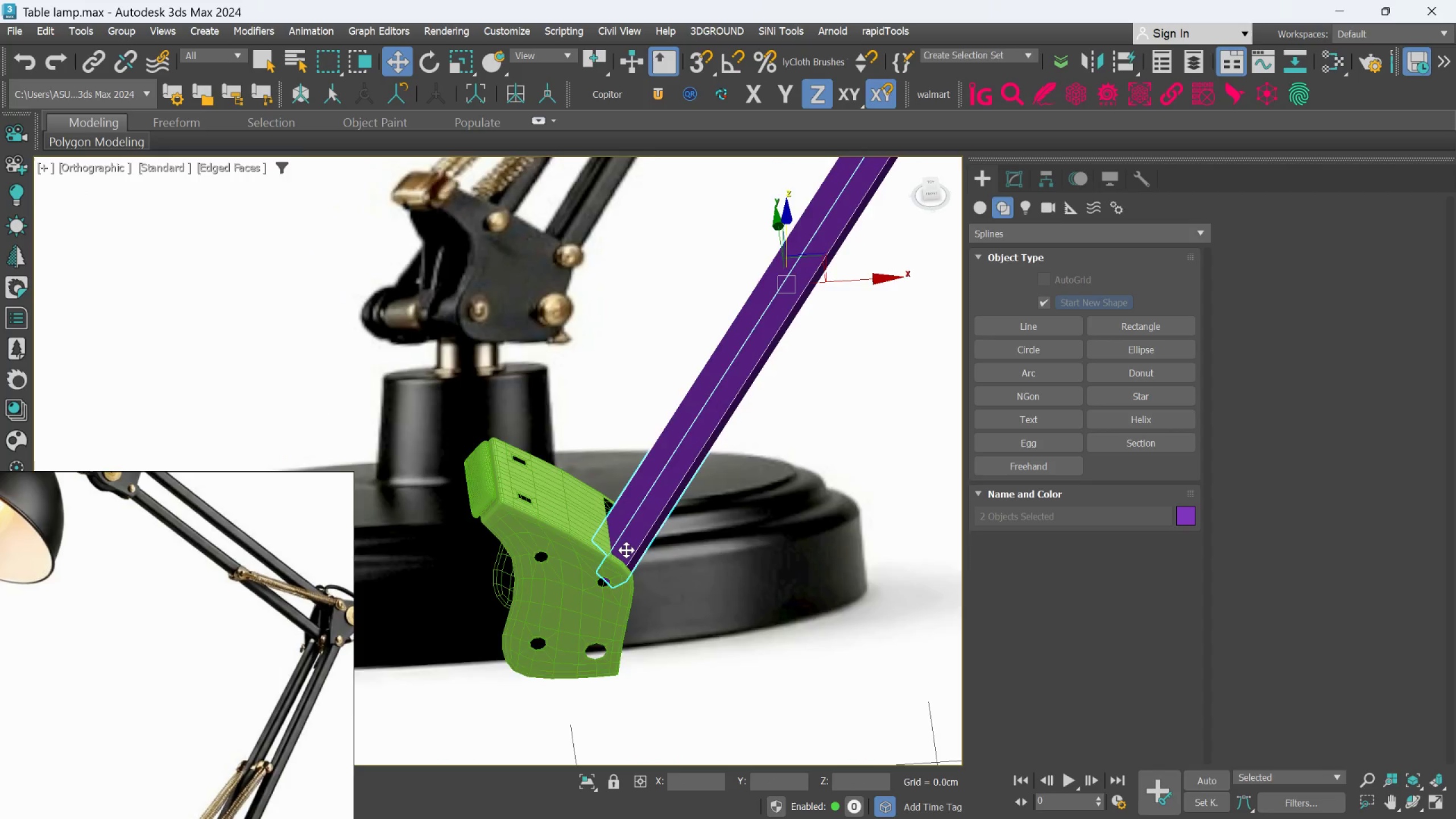 
hold_key(key=AltLeft, duration=0.64)
 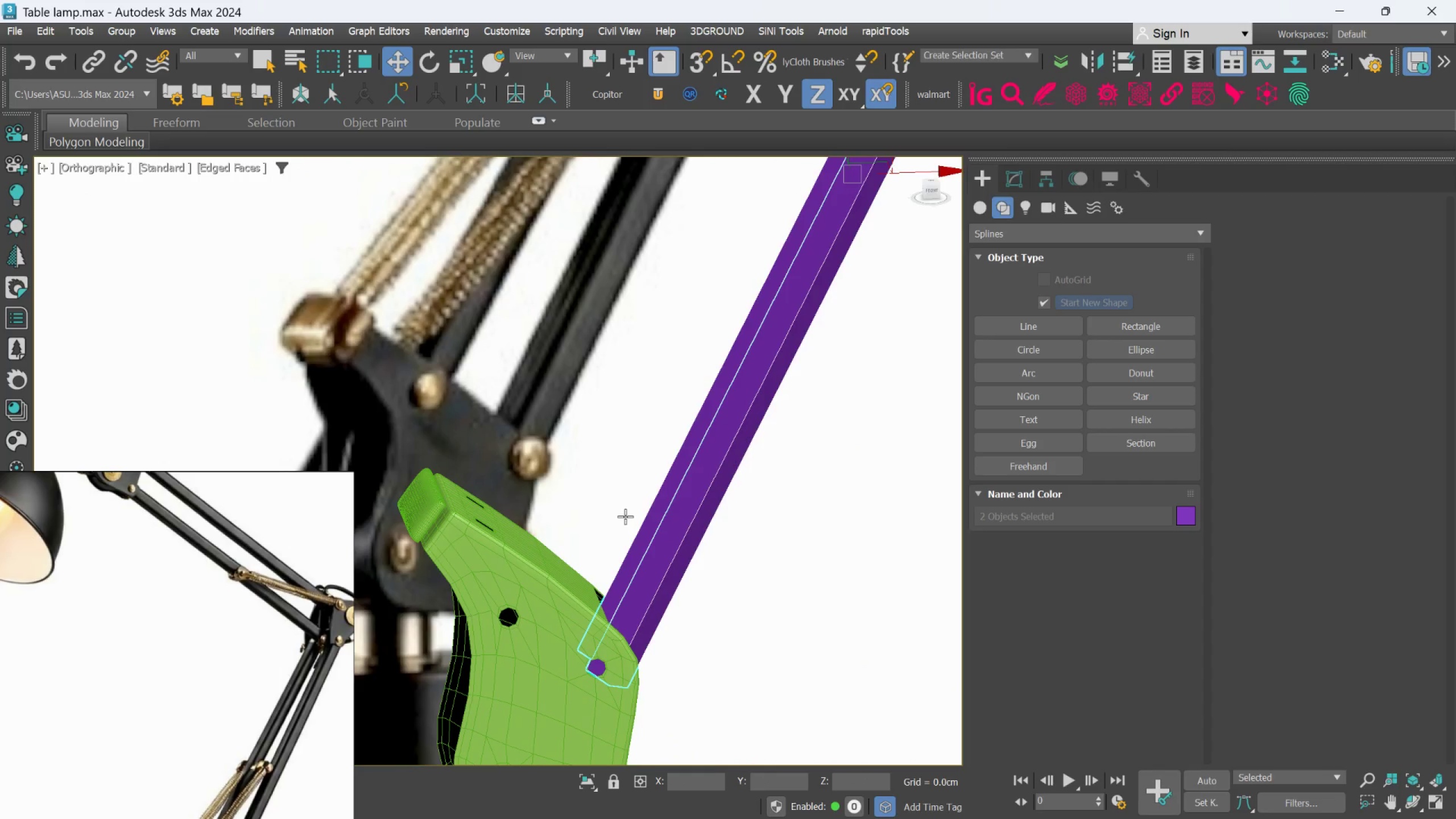 
scroll: coordinate [626, 550], scroll_direction: up, amount: 1.0
 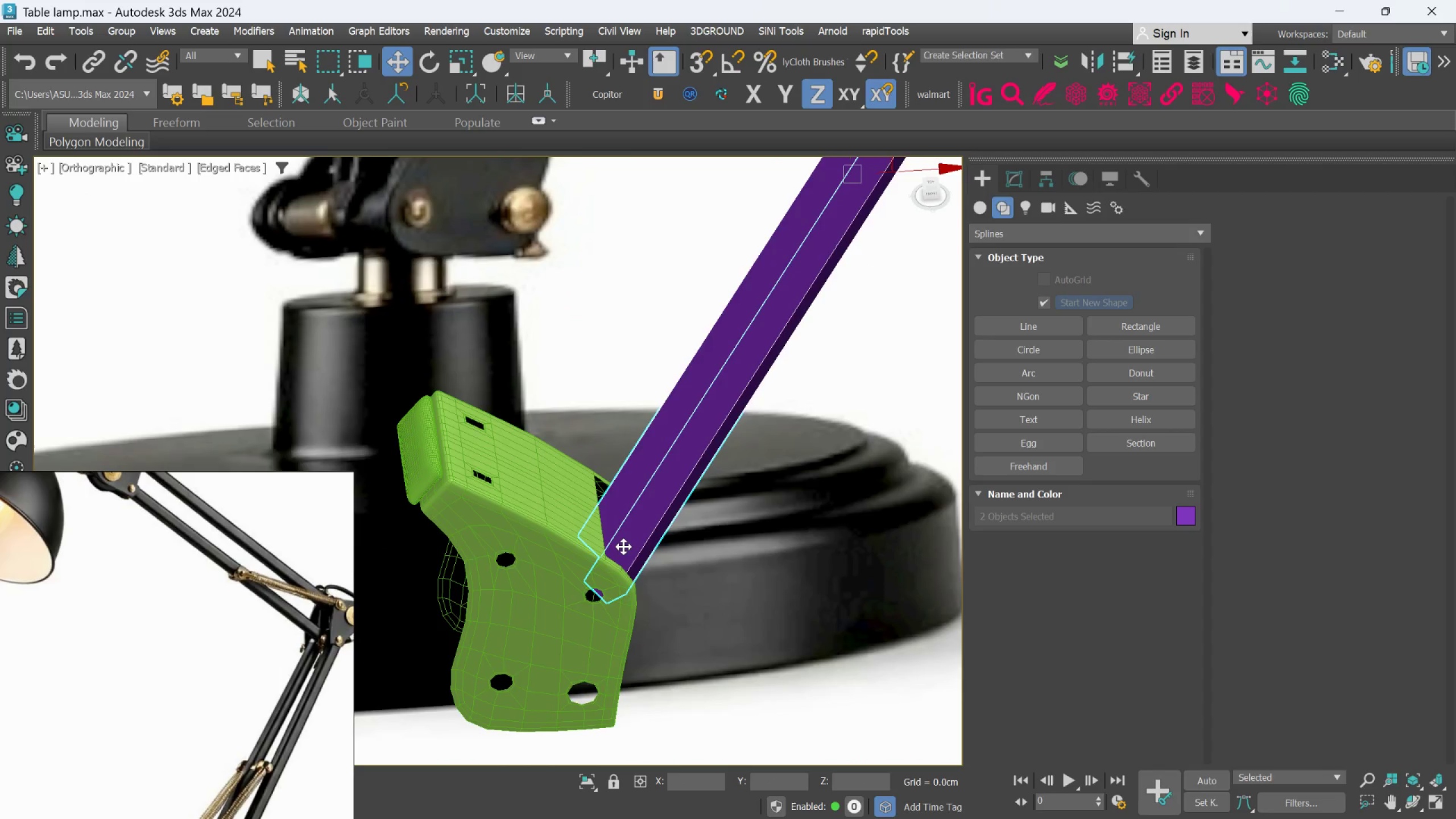 
hold_key(key=AltLeft, duration=1.09)
 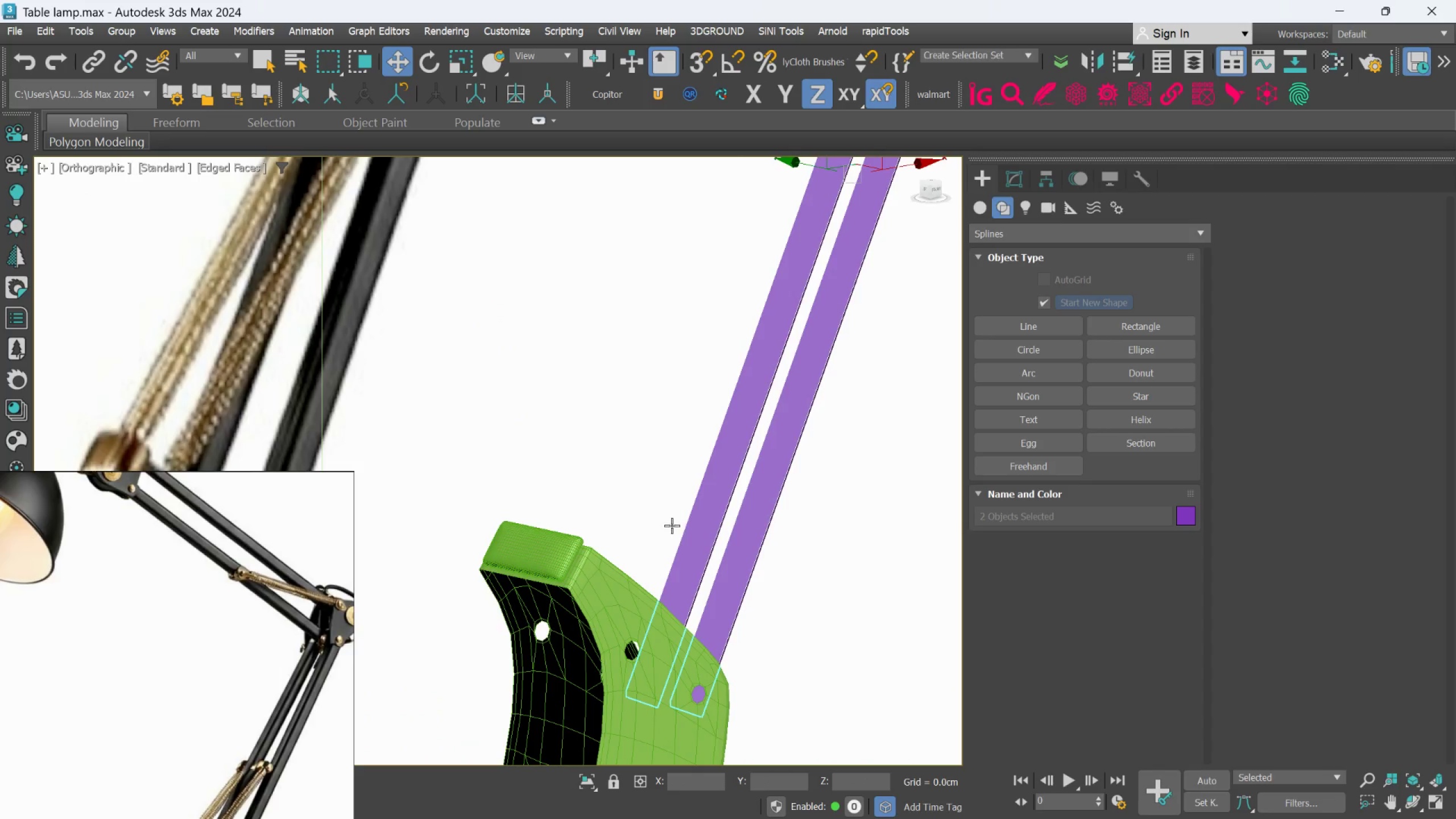 
hold_key(key=AltLeft, duration=0.58)
 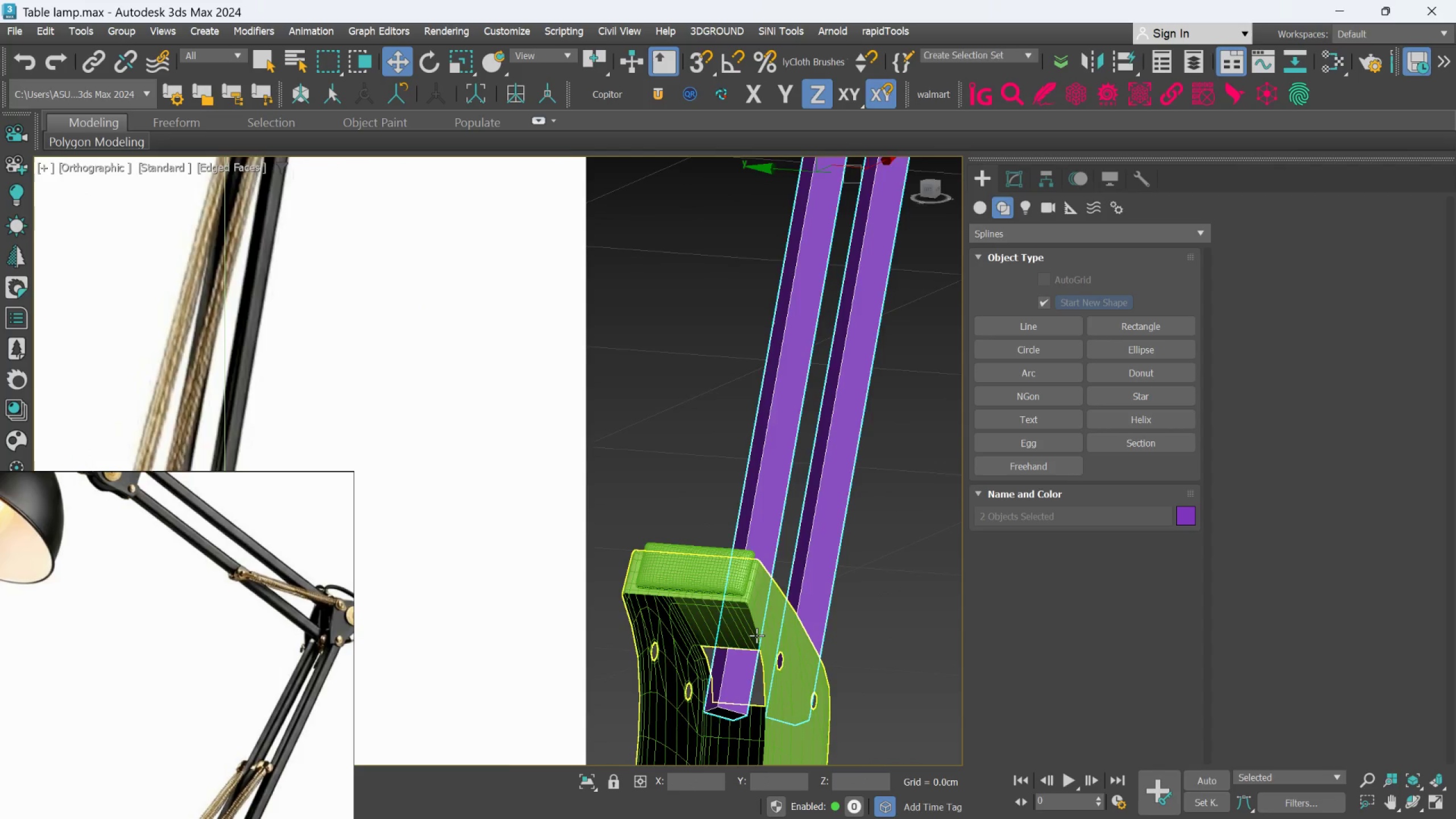 
hold_key(key=AltLeft, duration=0.33)
 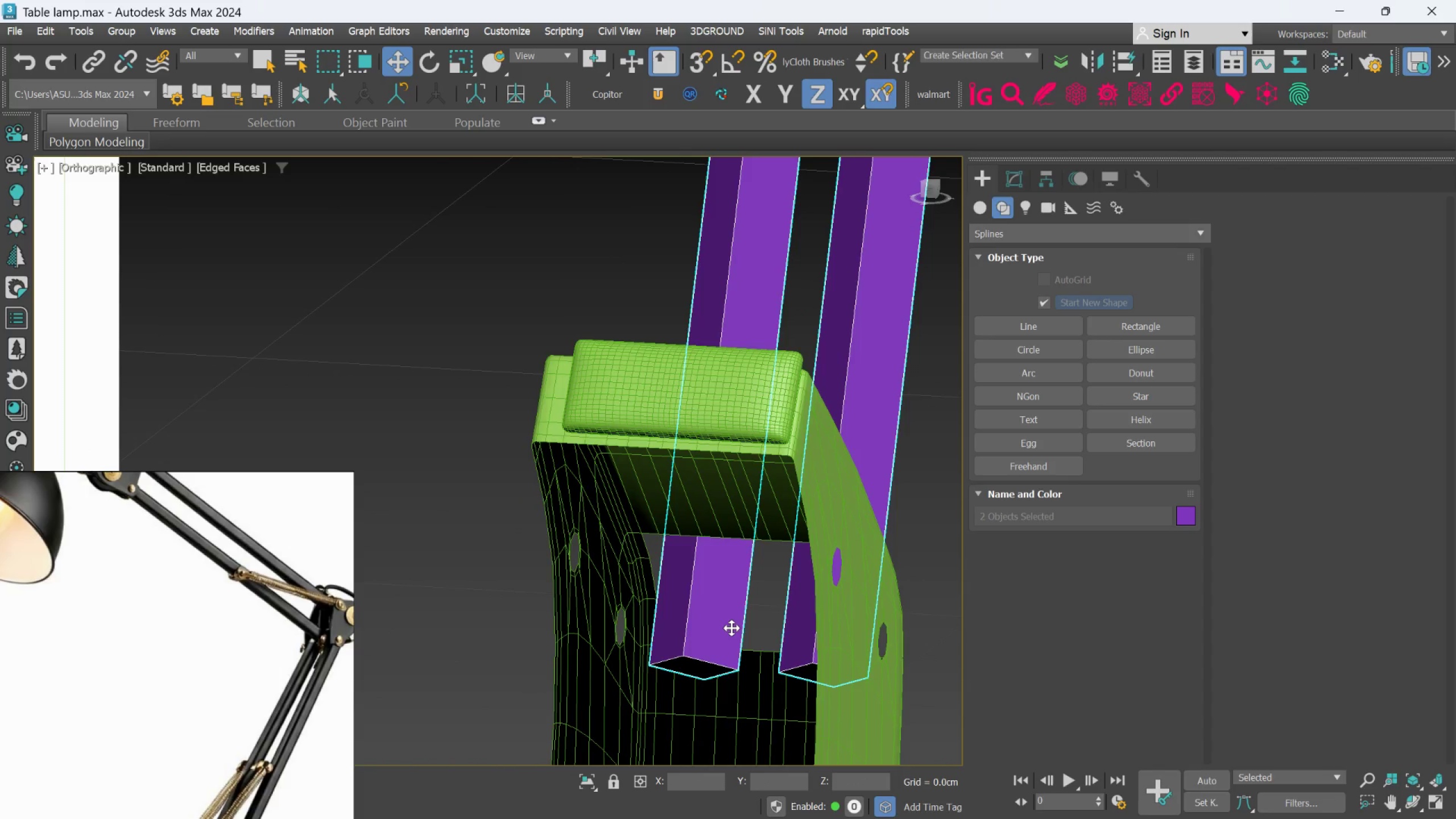 
scroll: coordinate [755, 637], scroll_direction: up, amount: 2.0
 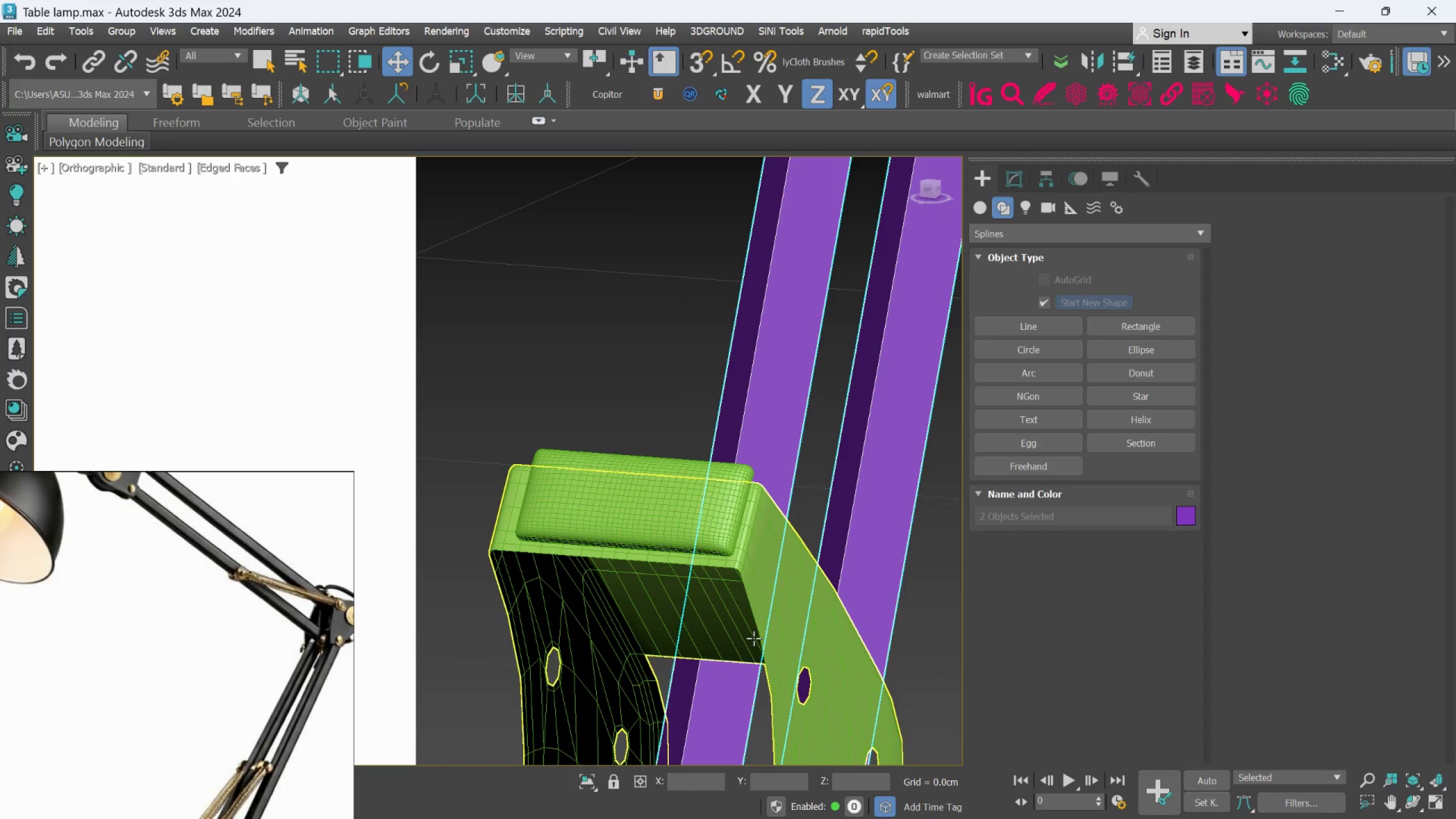 
hold_key(key=AltLeft, duration=0.41)
 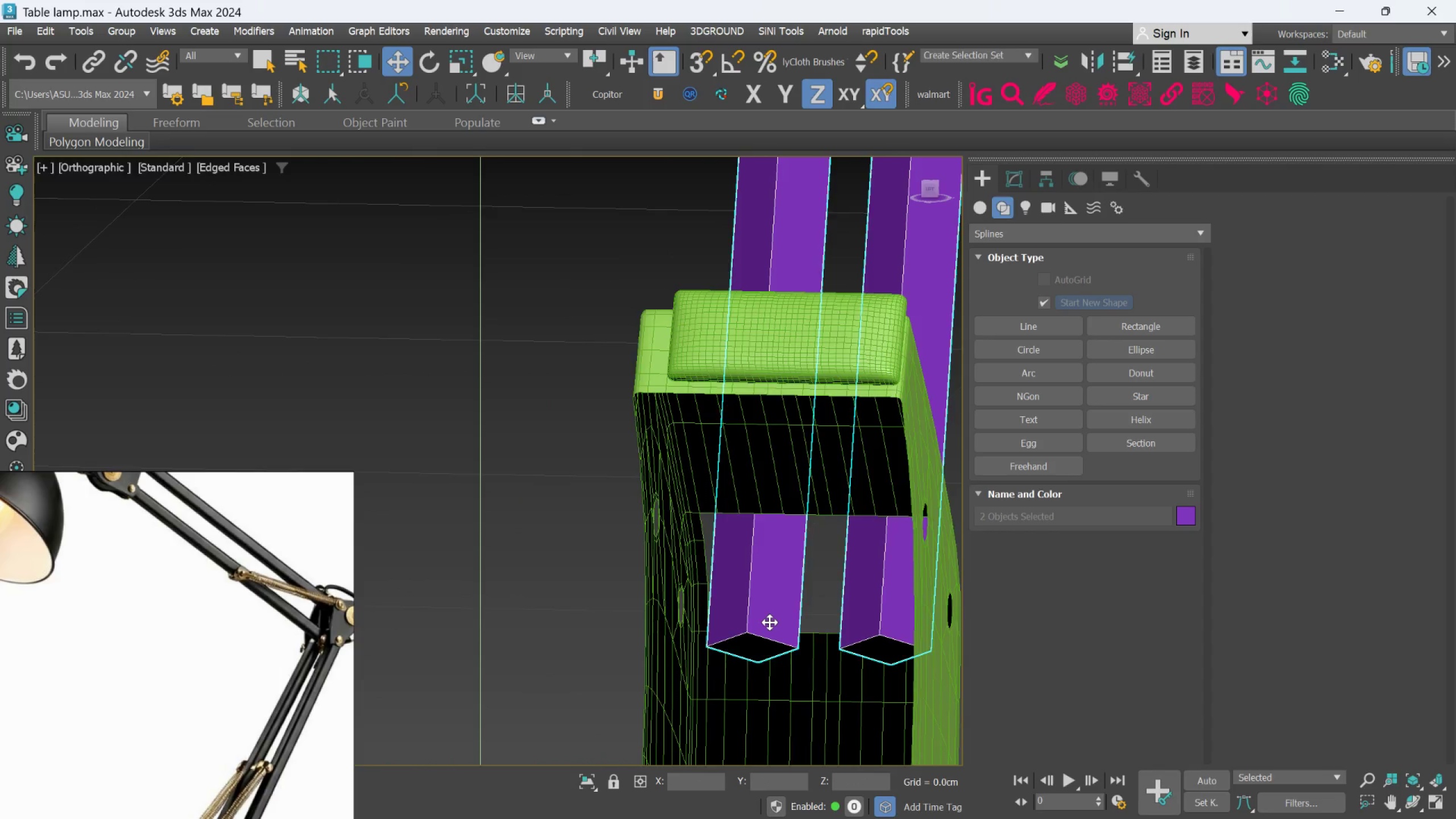 
hold_key(key=AltLeft, duration=0.55)
 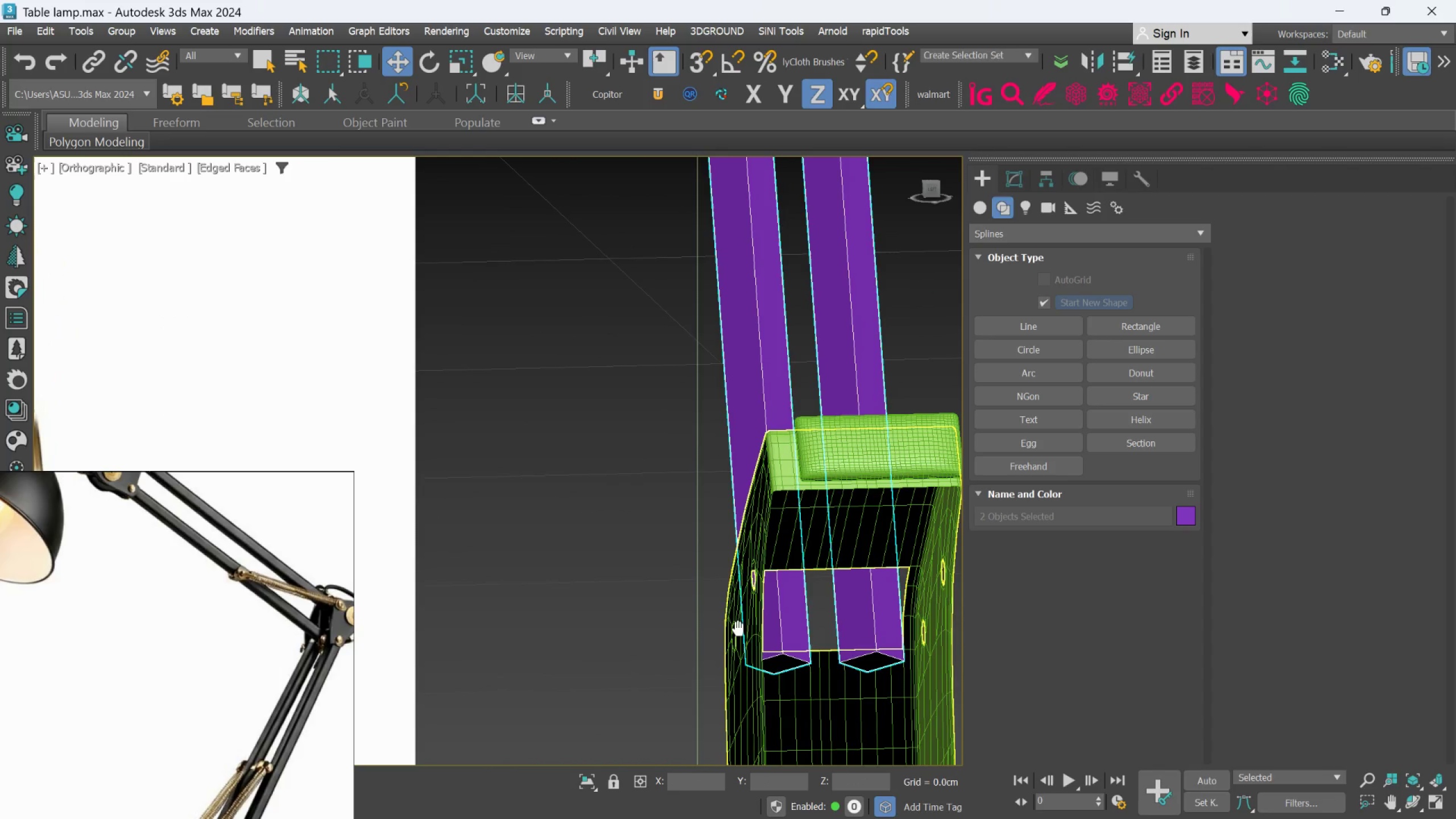 
scroll: coordinate [770, 622], scroll_direction: down, amount: 1.0
 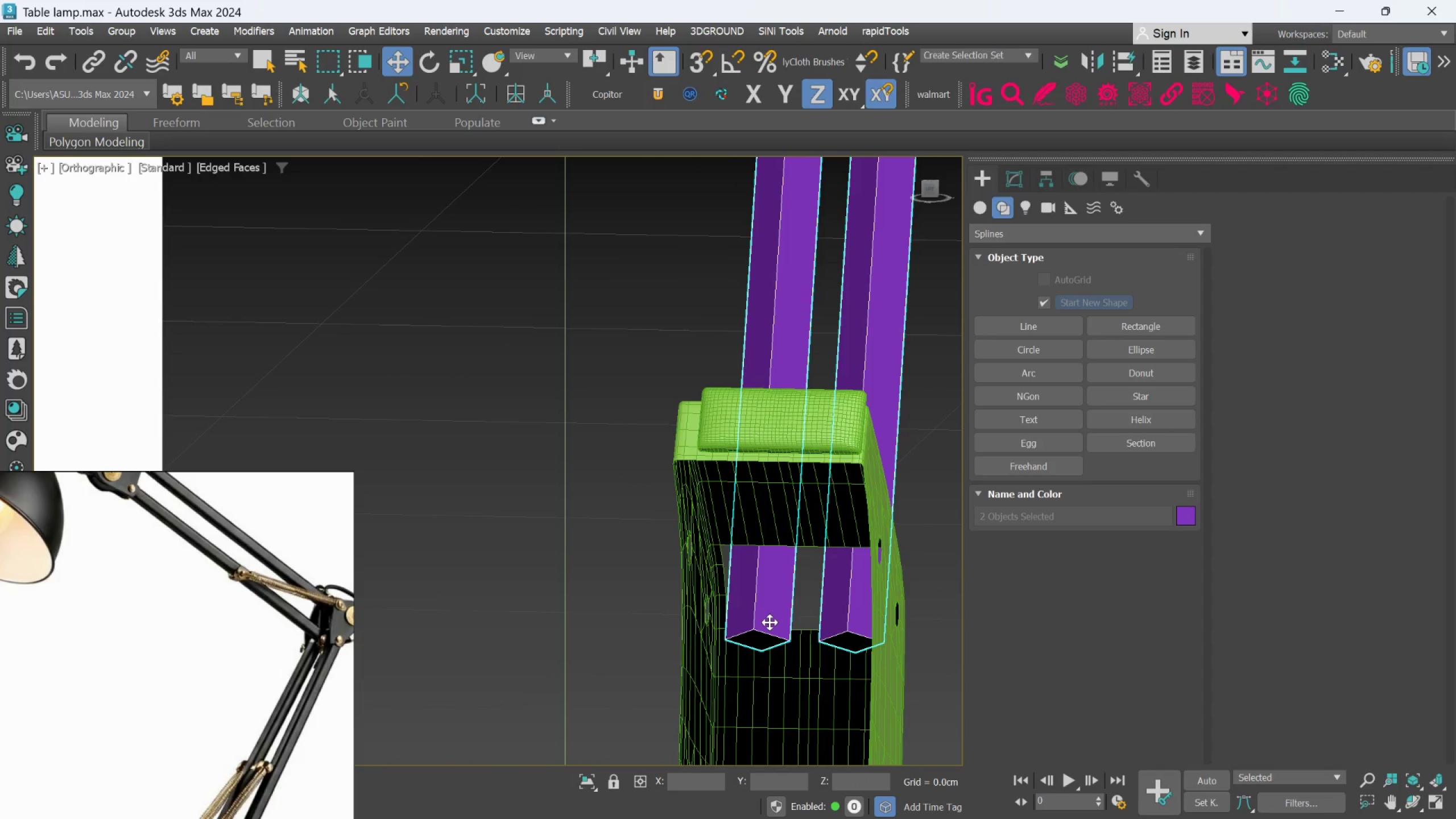 
hold_key(key=AltLeft, duration=0.73)
 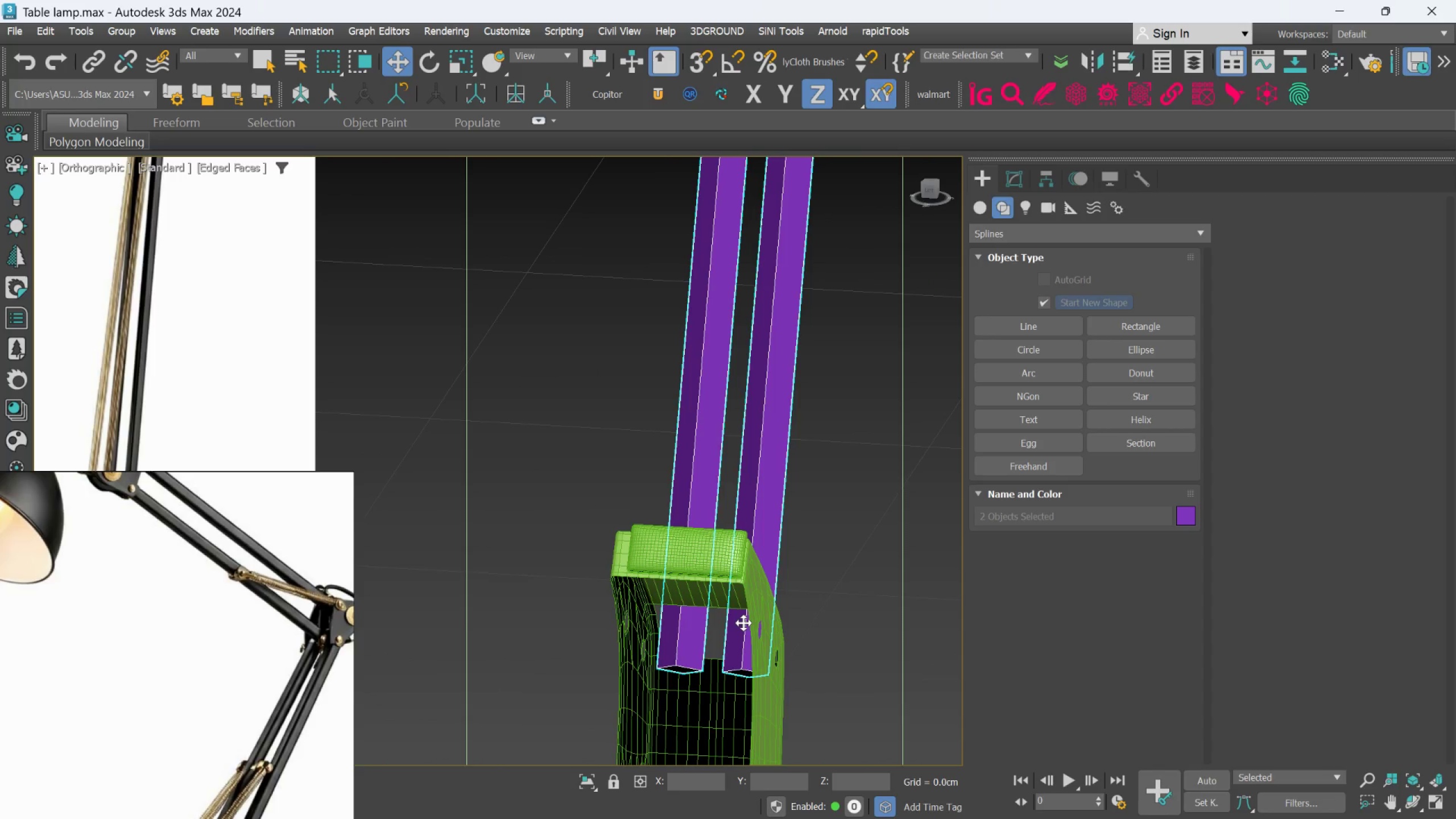 
scroll: coordinate [739, 627], scroll_direction: down, amount: 1.0
 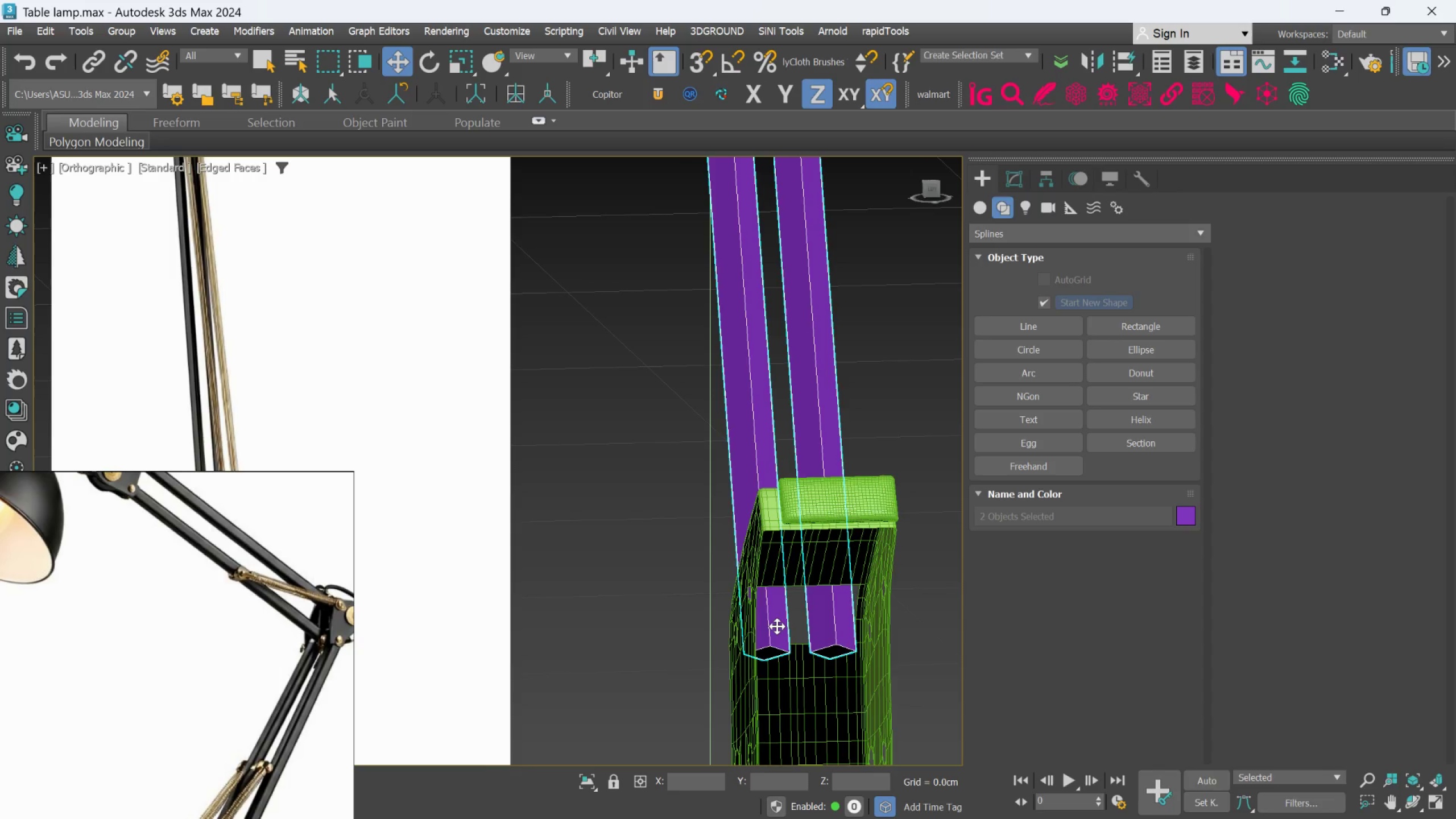 
scroll: coordinate [743, 623], scroll_direction: up, amount: 1.0
 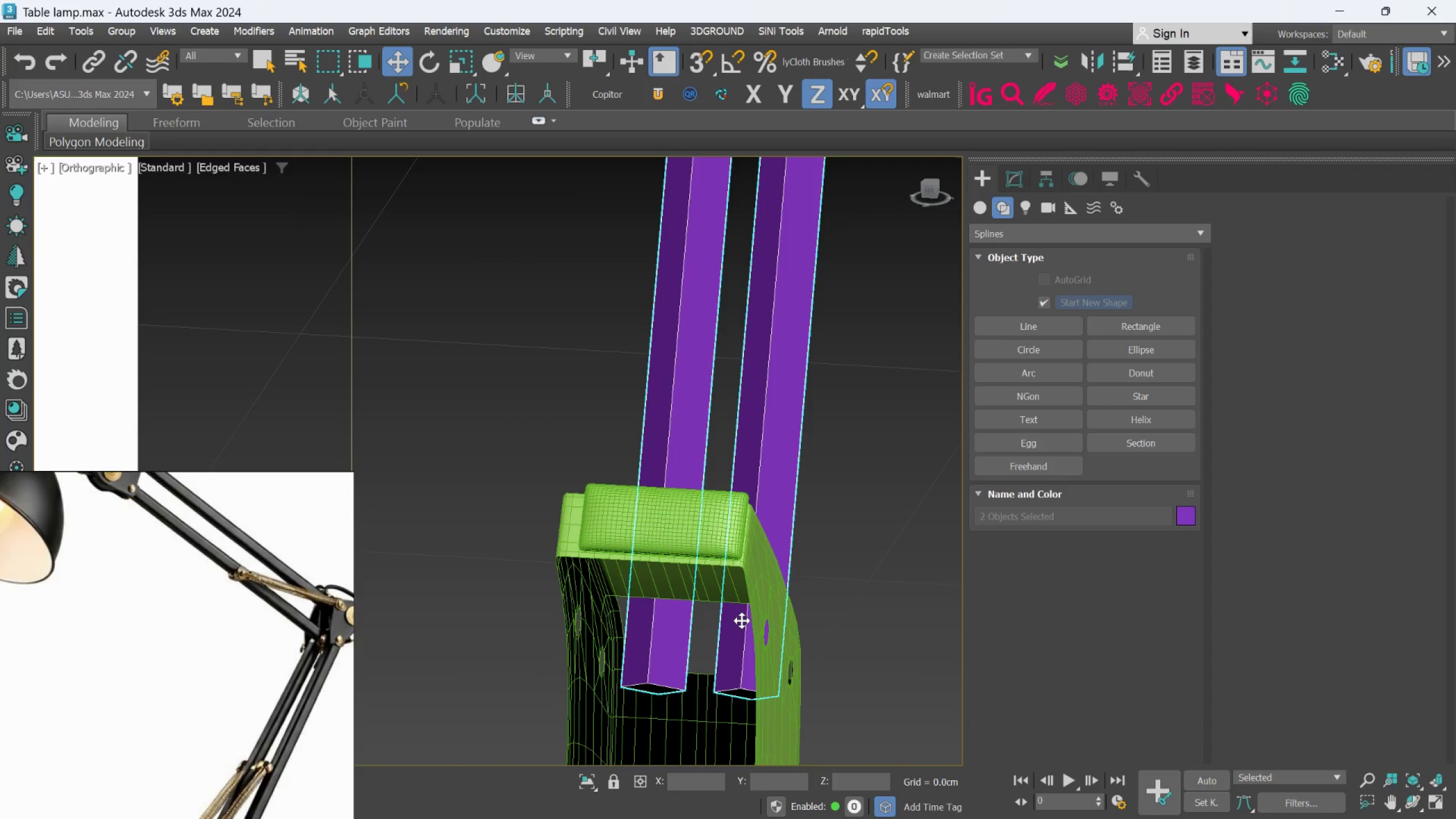 
key(Control+Z)
 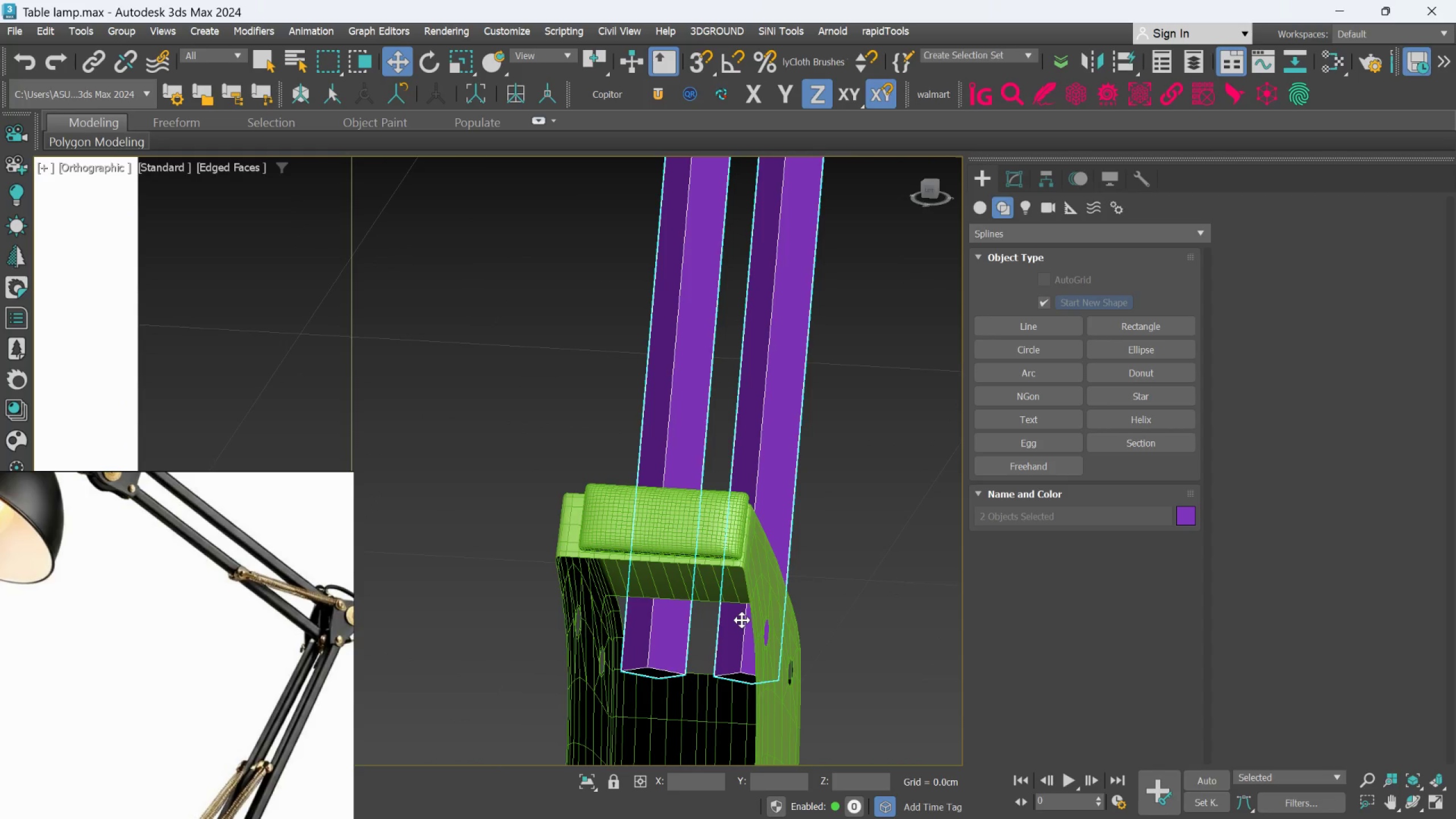 
key(Control+Z)
 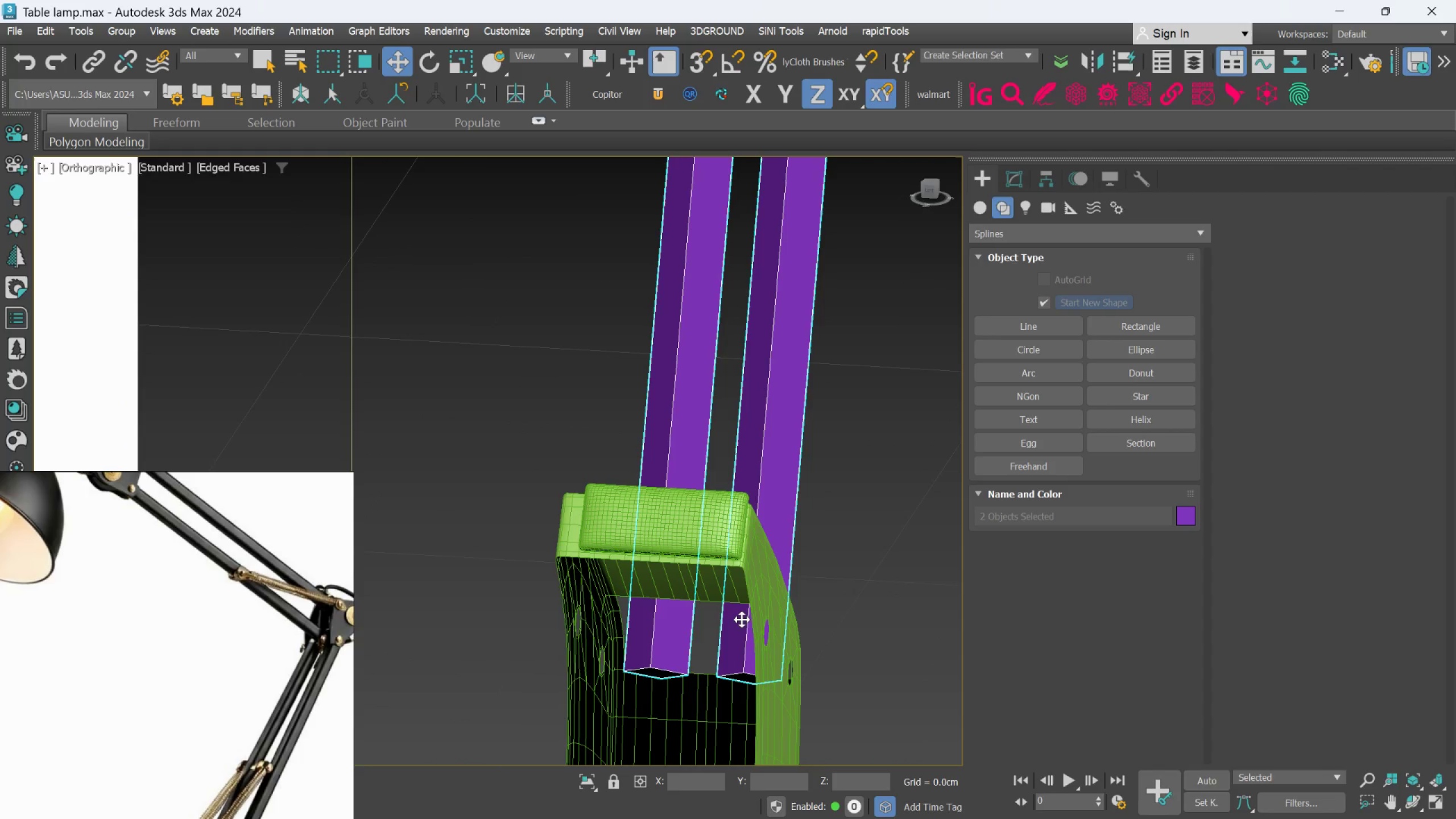 
hold_key(key=ControlLeft, duration=1.5)
 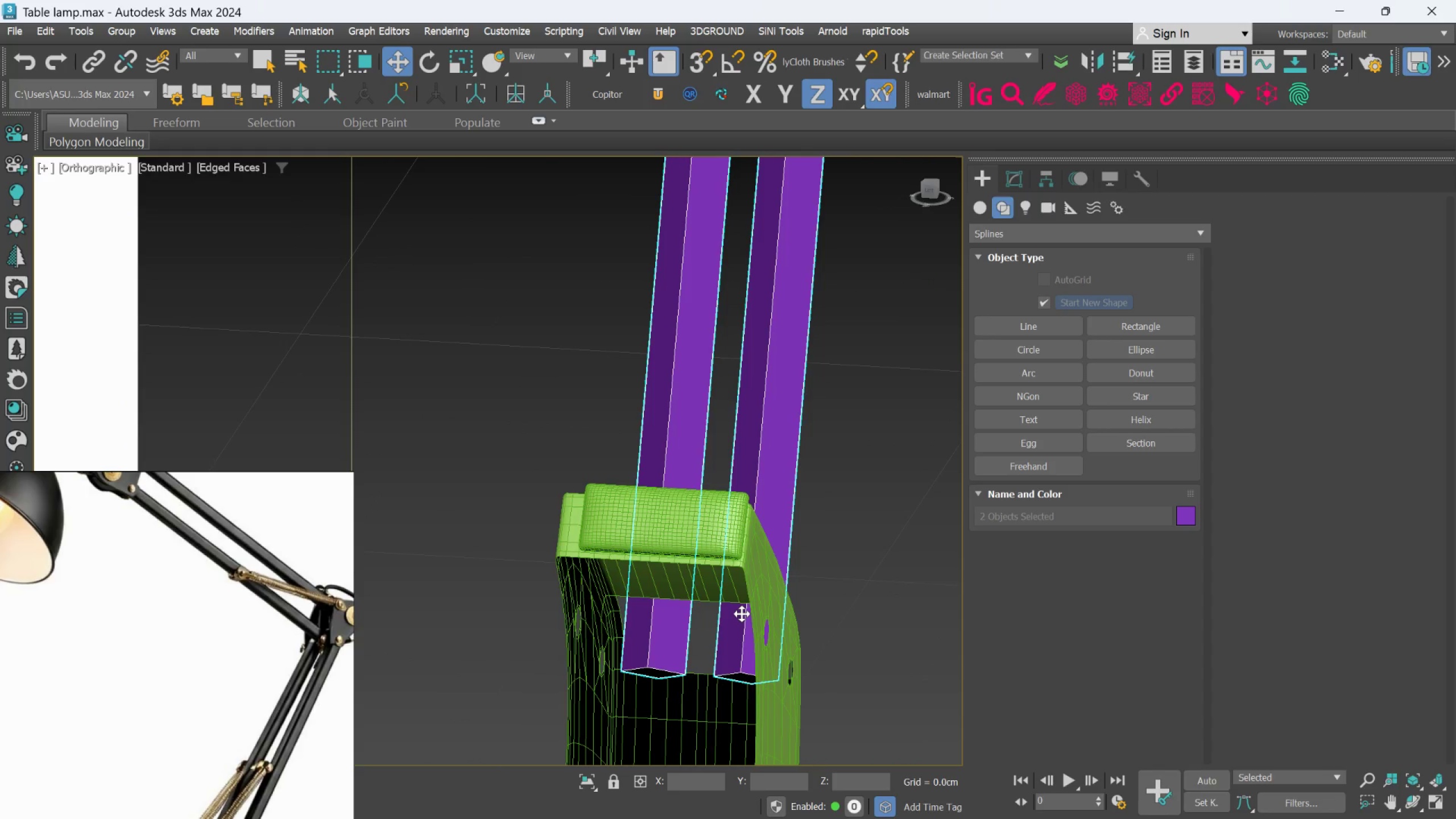 
key(Control+Y)
 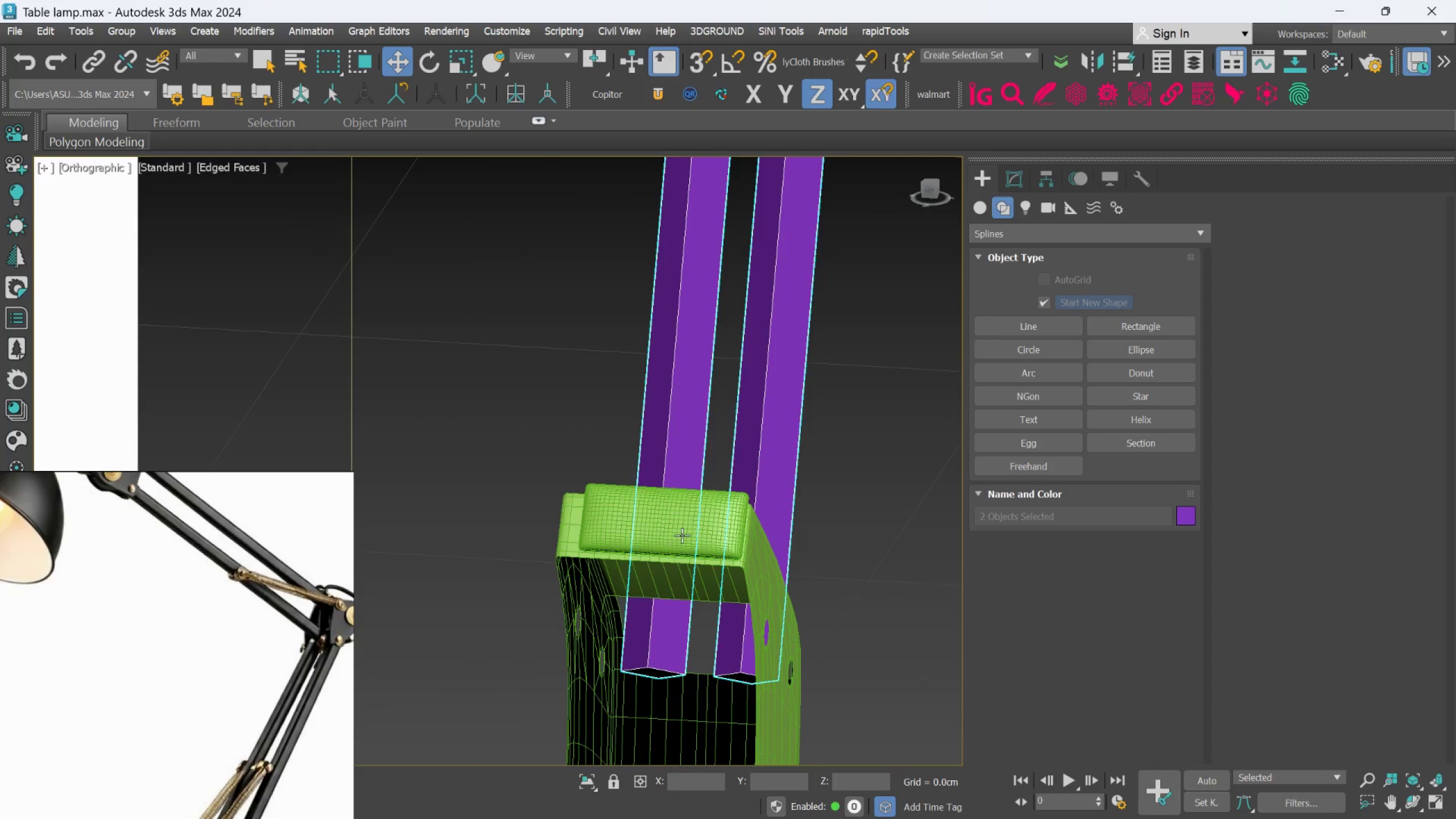 
scroll: coordinate [661, 495], scroll_direction: down, amount: 3.0
 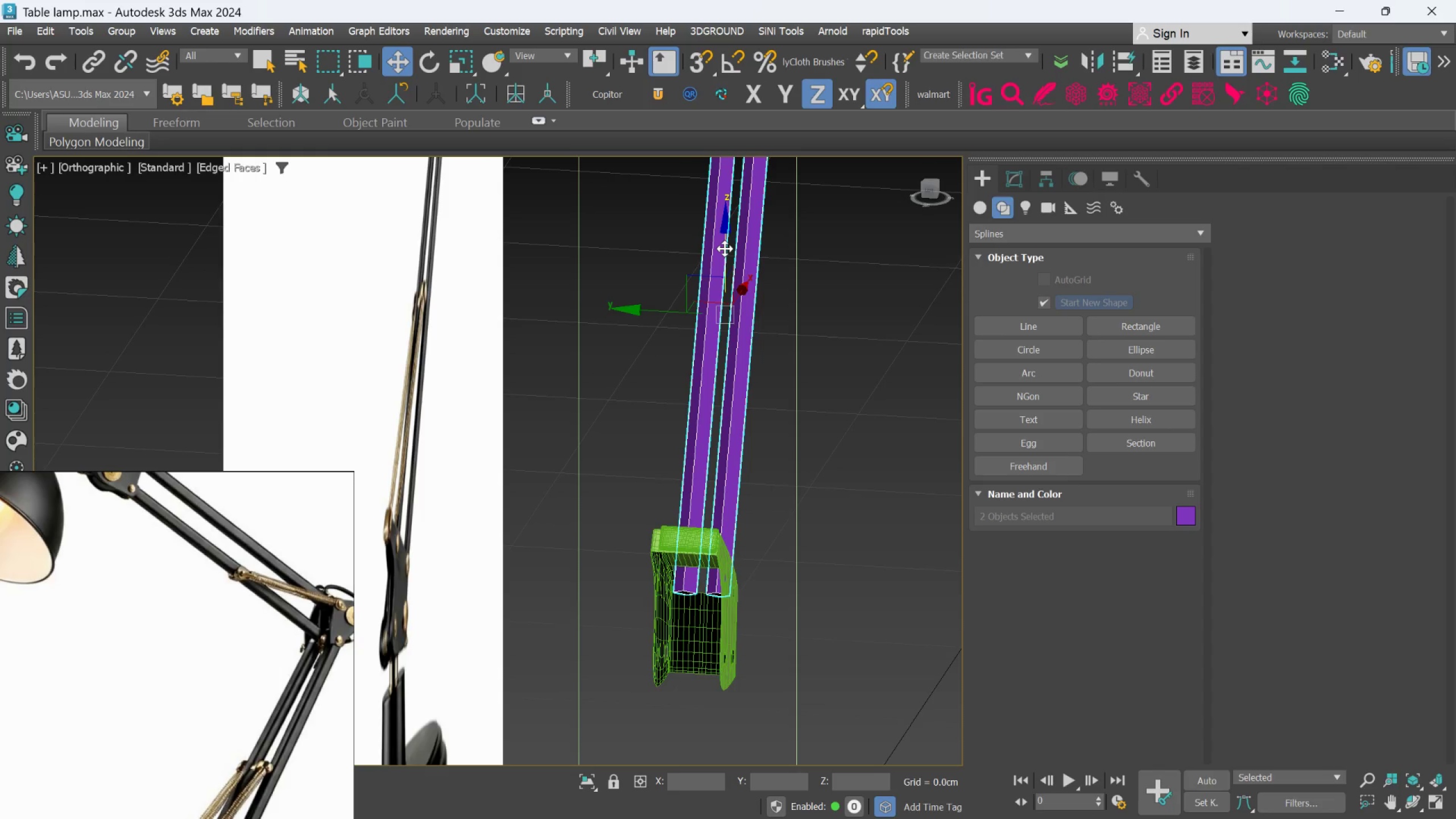 
key(F)
 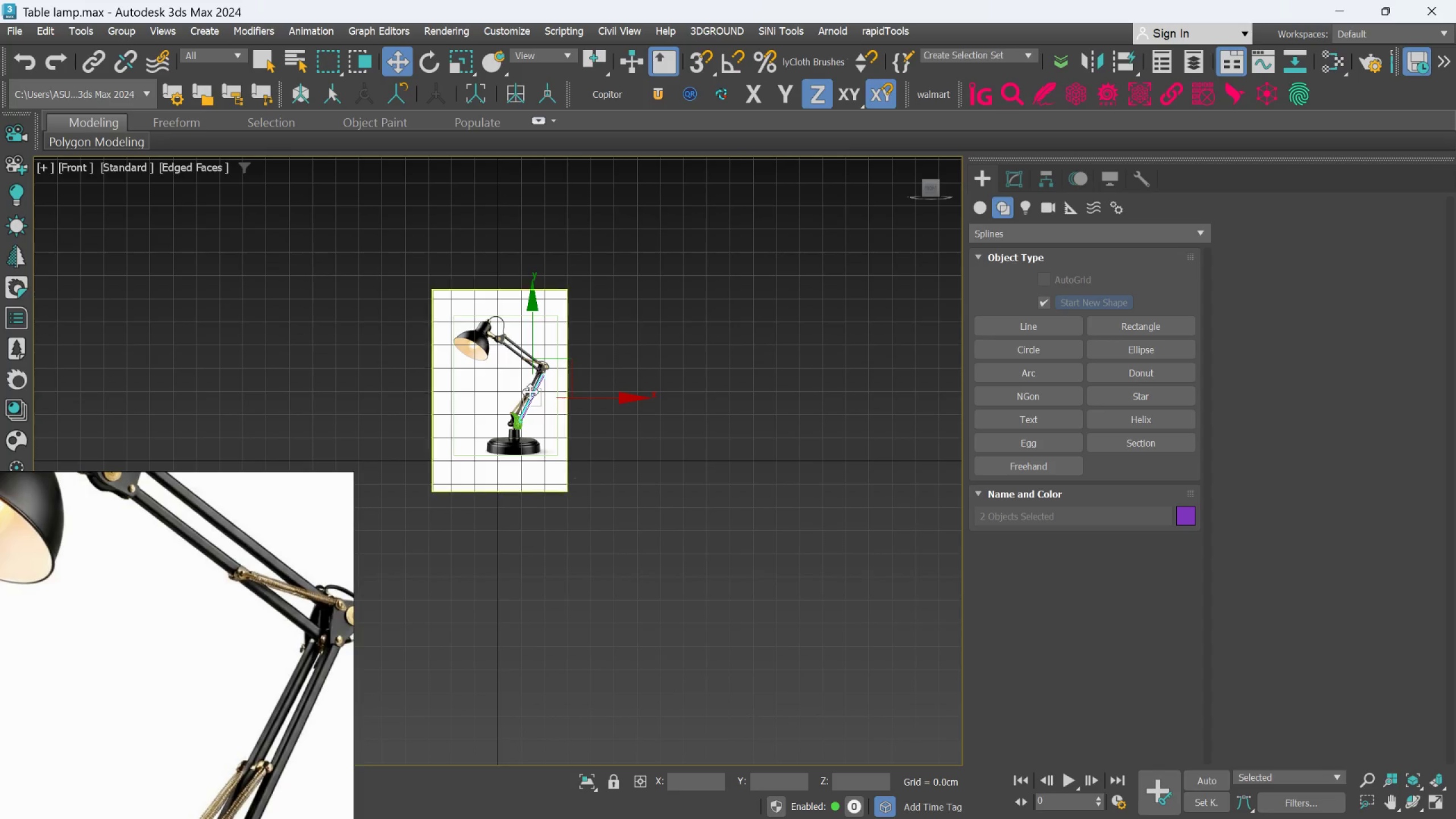 
scroll: coordinate [571, 375], scroll_direction: up, amount: 5.0
 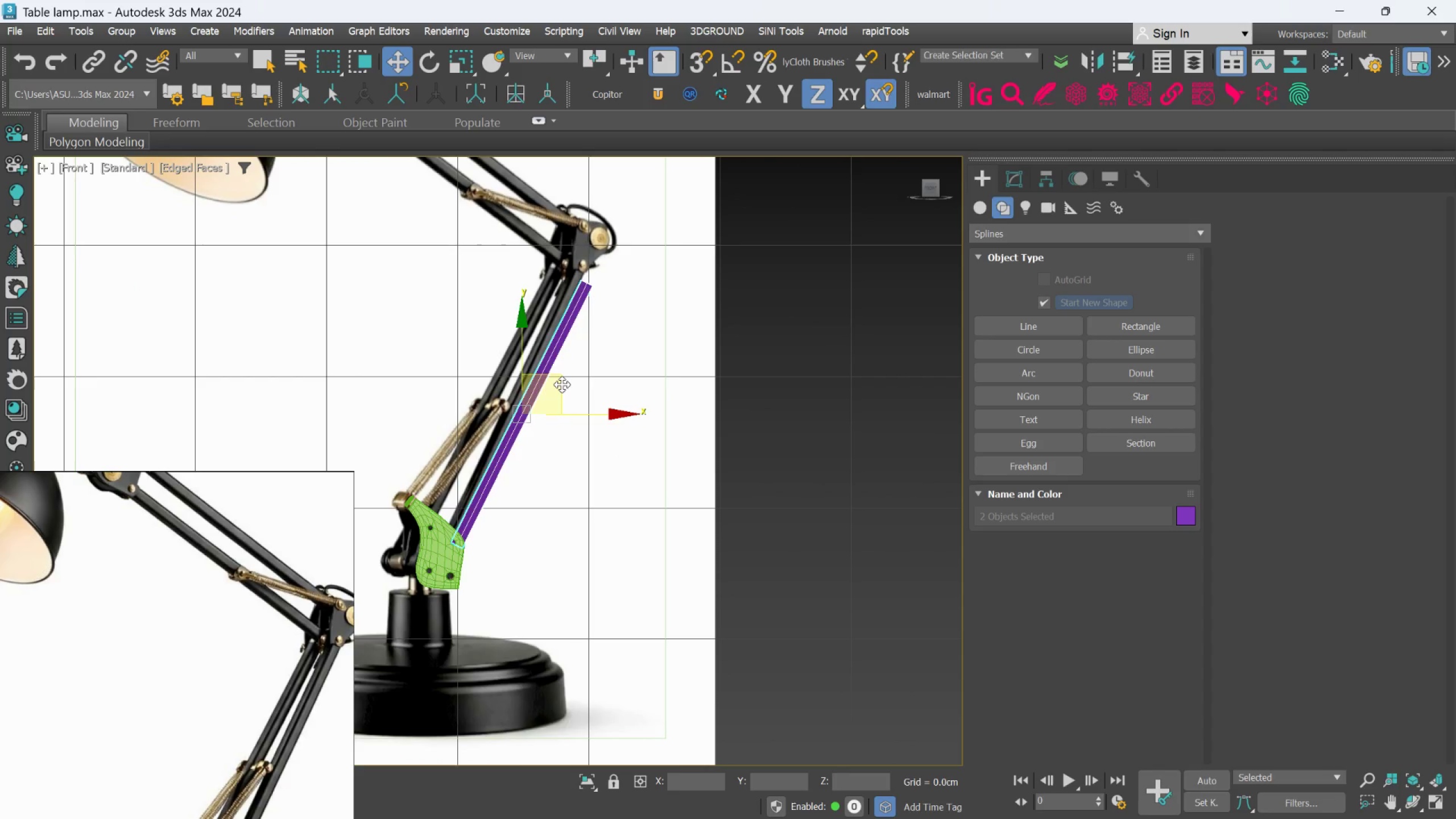 
left_click_drag(start_coordinate=[562, 384], to_coordinate=[565, 379])
 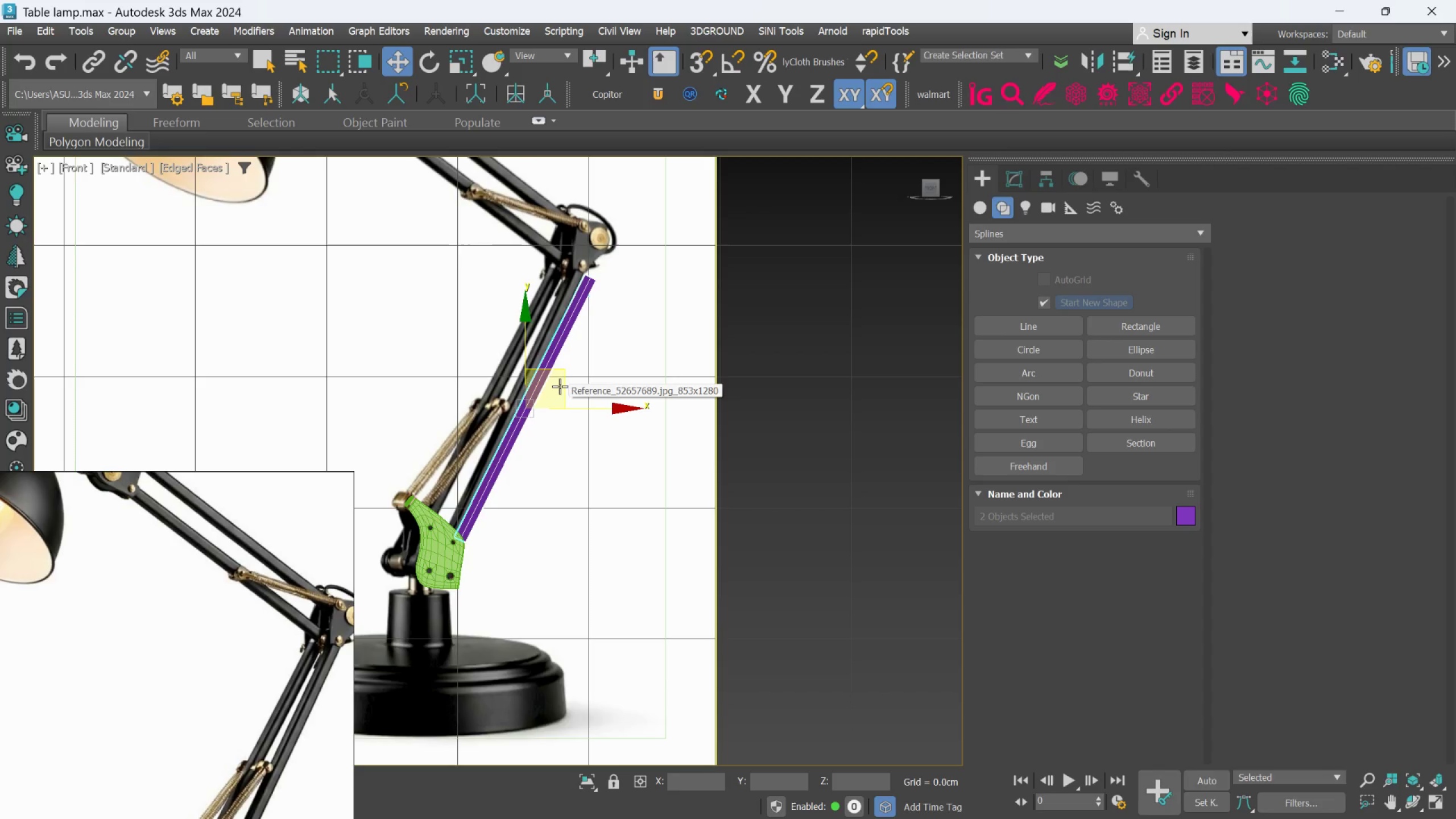 
key(Control+Z)
 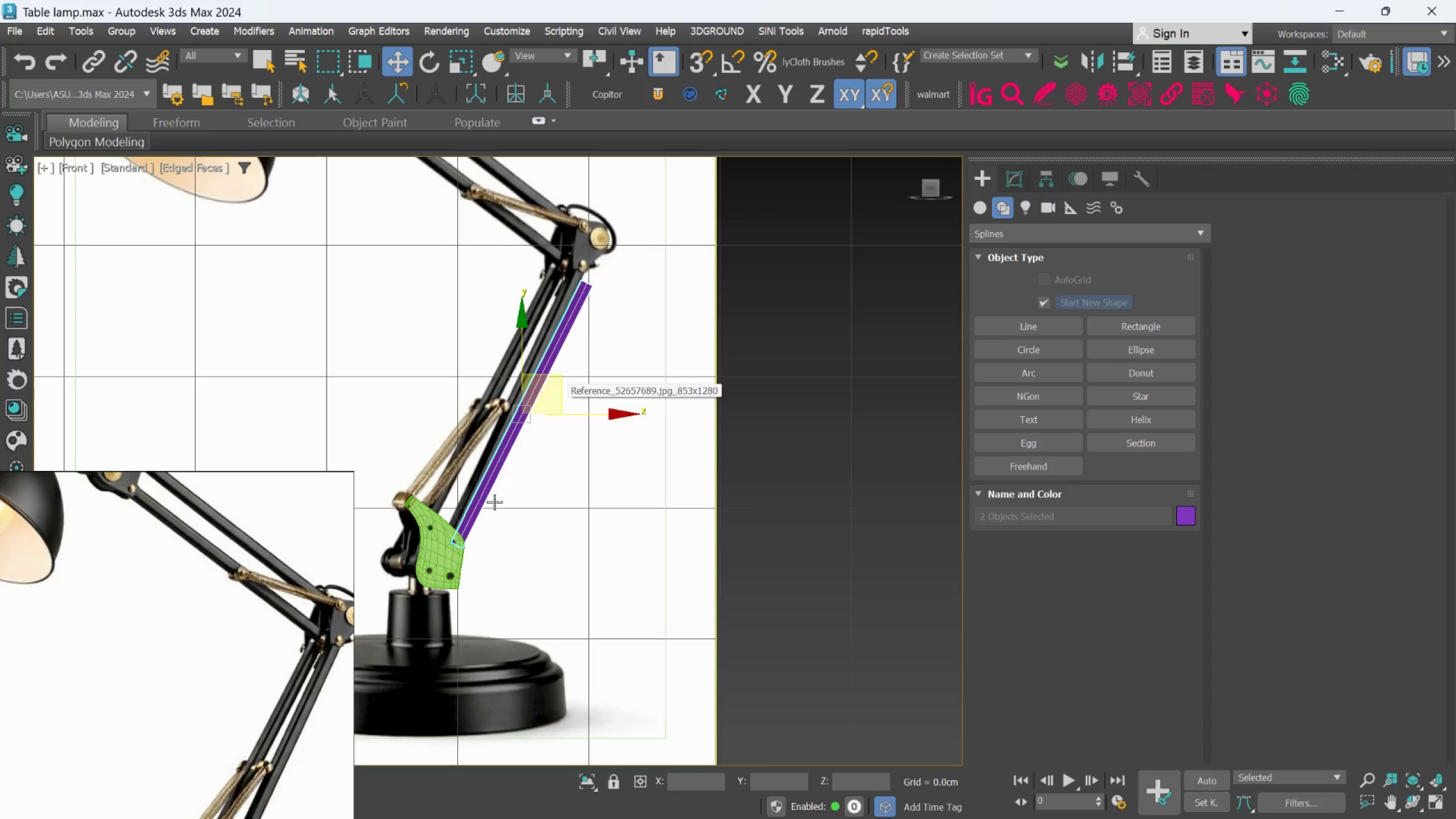 
scroll: coordinate [477, 534], scroll_direction: up, amount: 3.0
 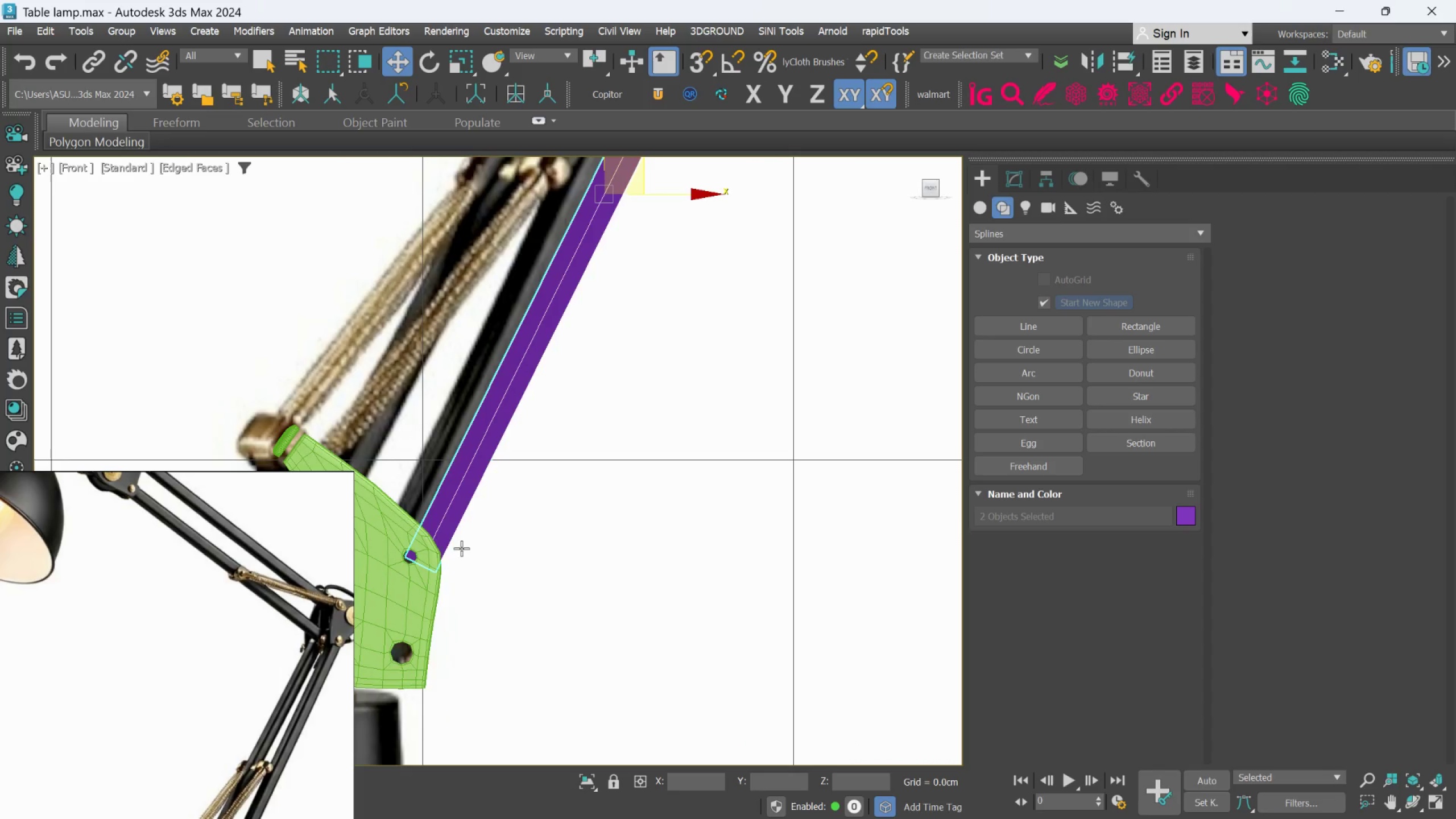 
hold_key(key=AltLeft, duration=0.75)
 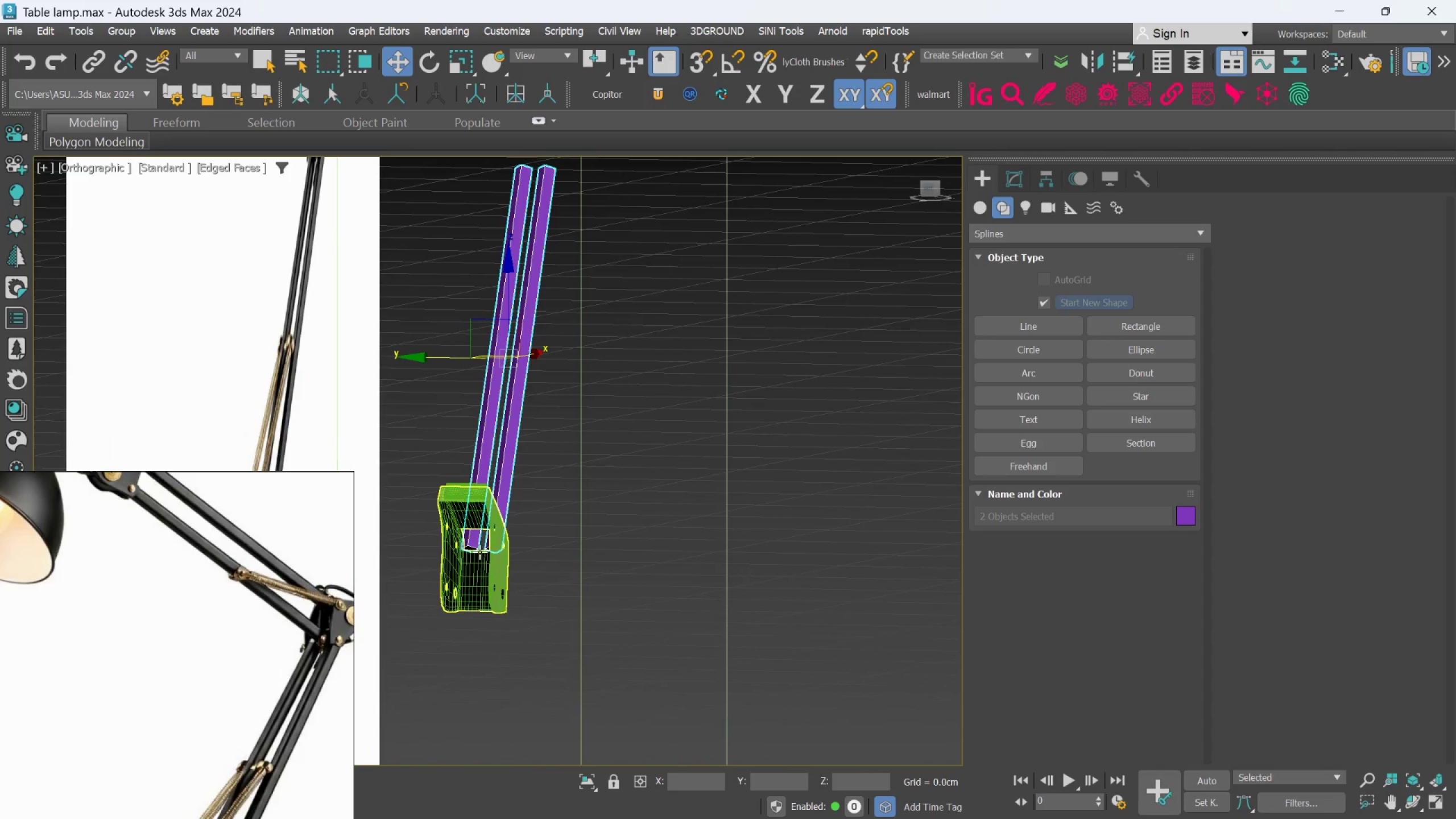 
scroll: coordinate [409, 541], scroll_direction: down, amount: 2.0
 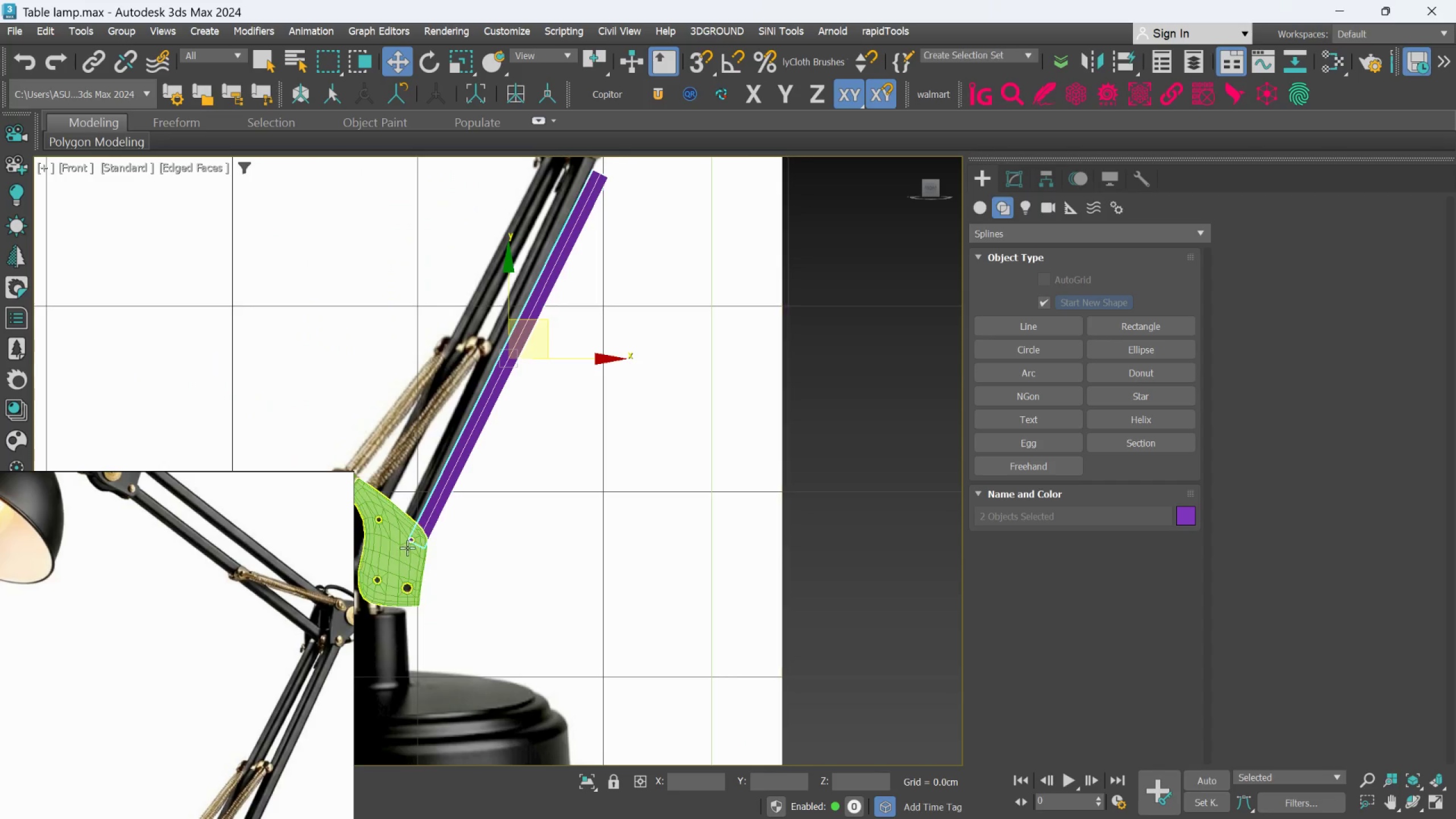 
hold_key(key=AltLeft, duration=0.45)
 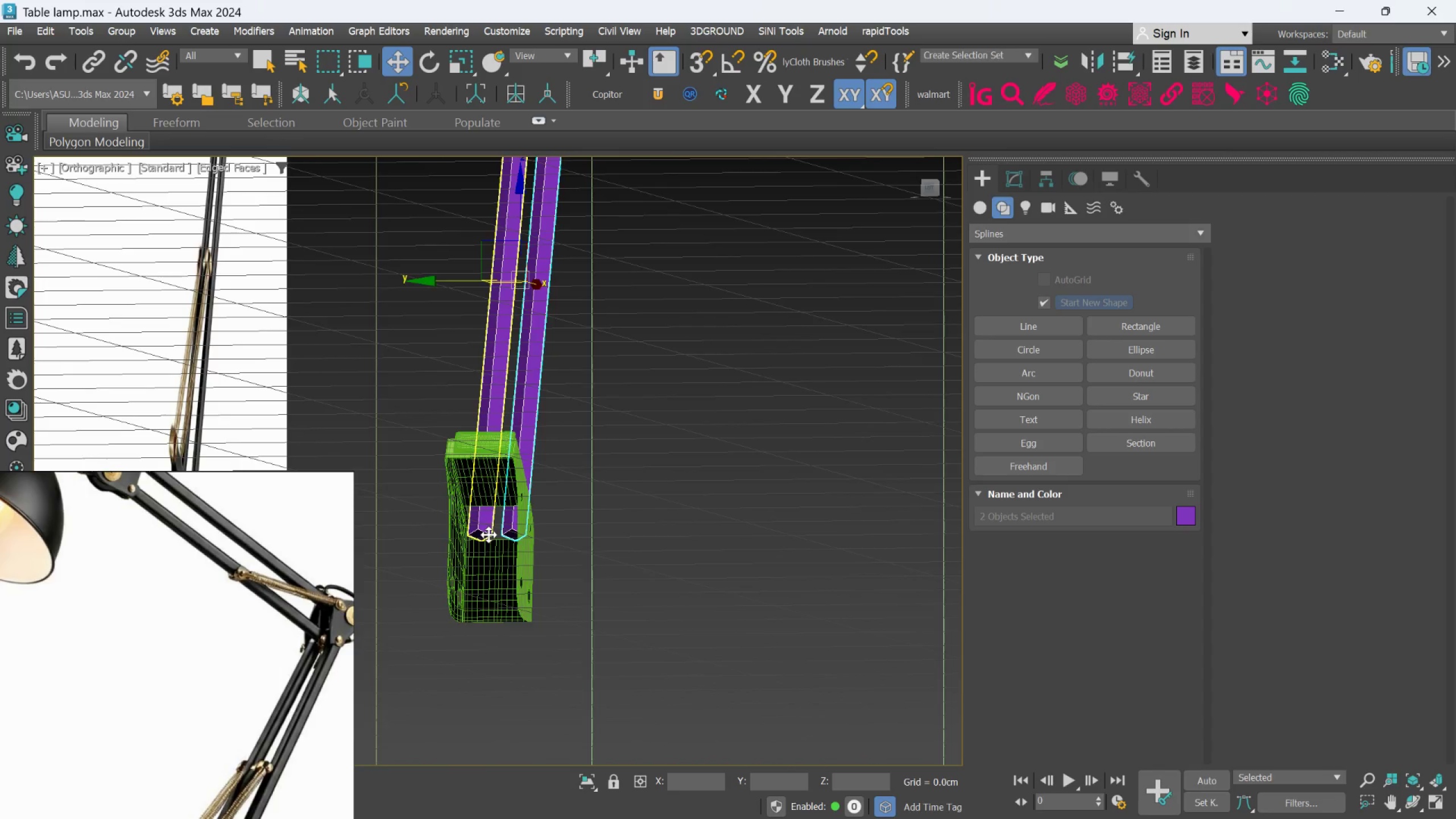 
scroll: coordinate [490, 531], scroll_direction: up, amount: 4.0
 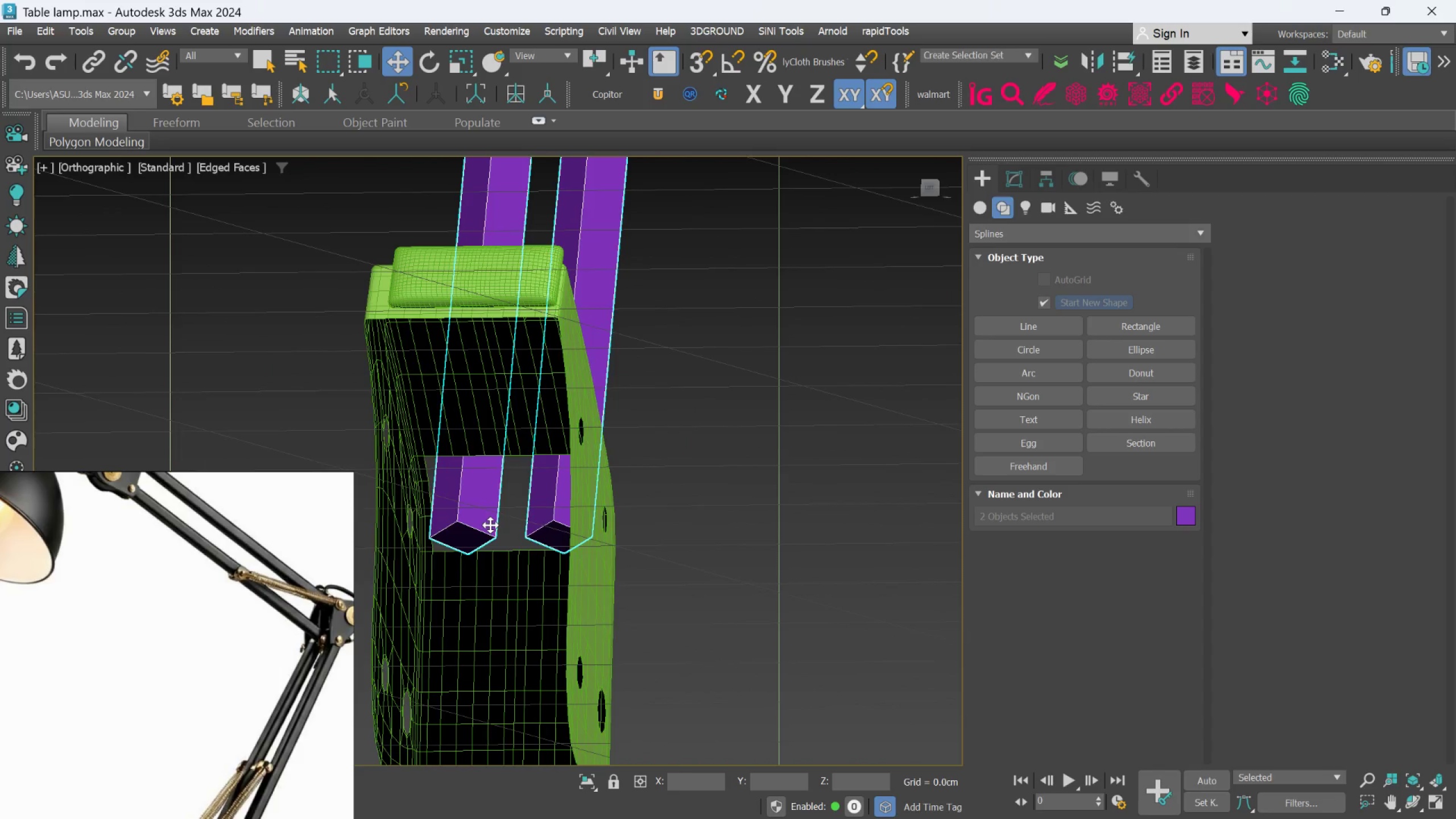 
hold_key(key=AltLeft, duration=0.48)
 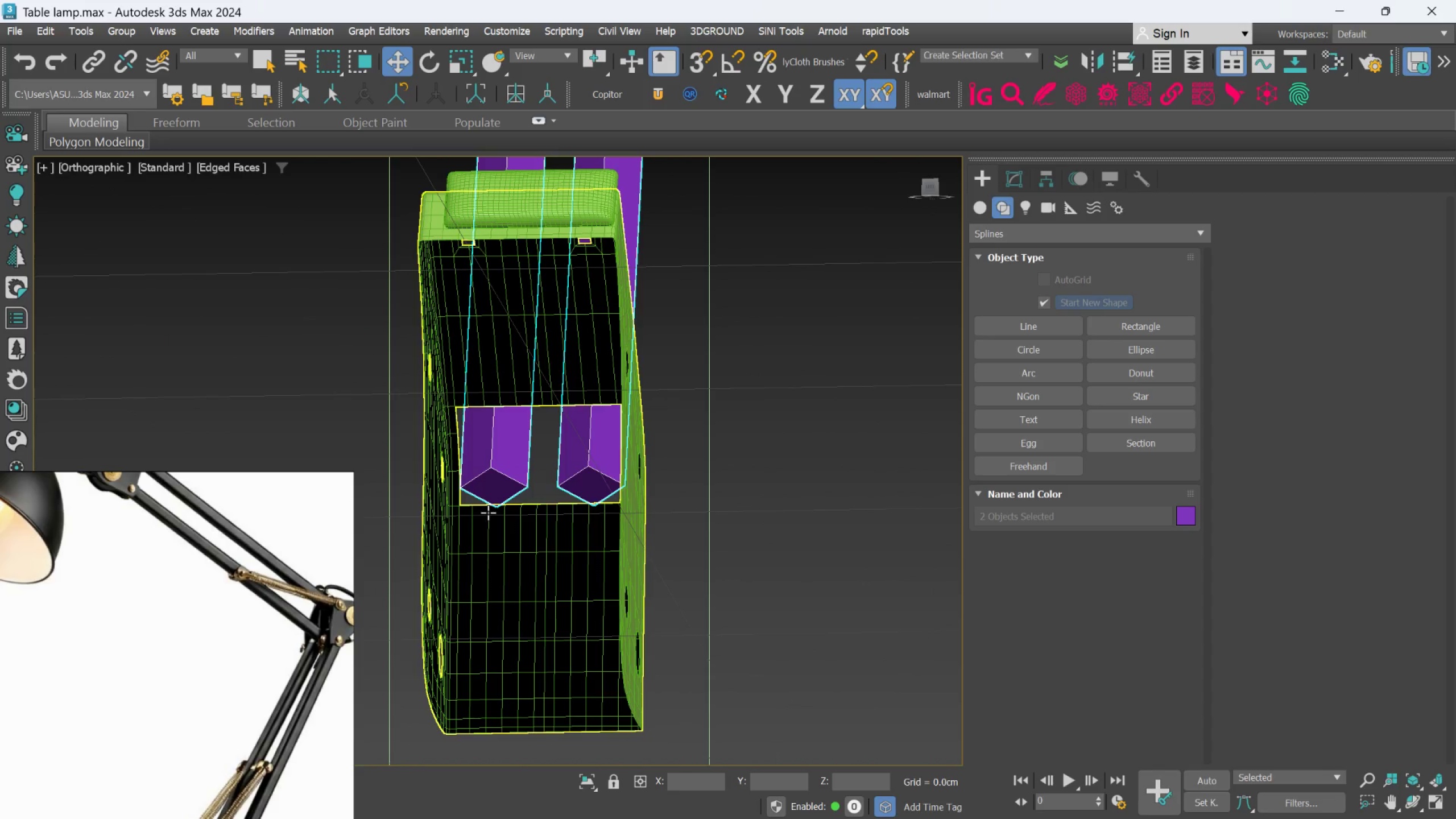 
scroll: coordinate [487, 512], scroll_direction: up, amount: 1.0
 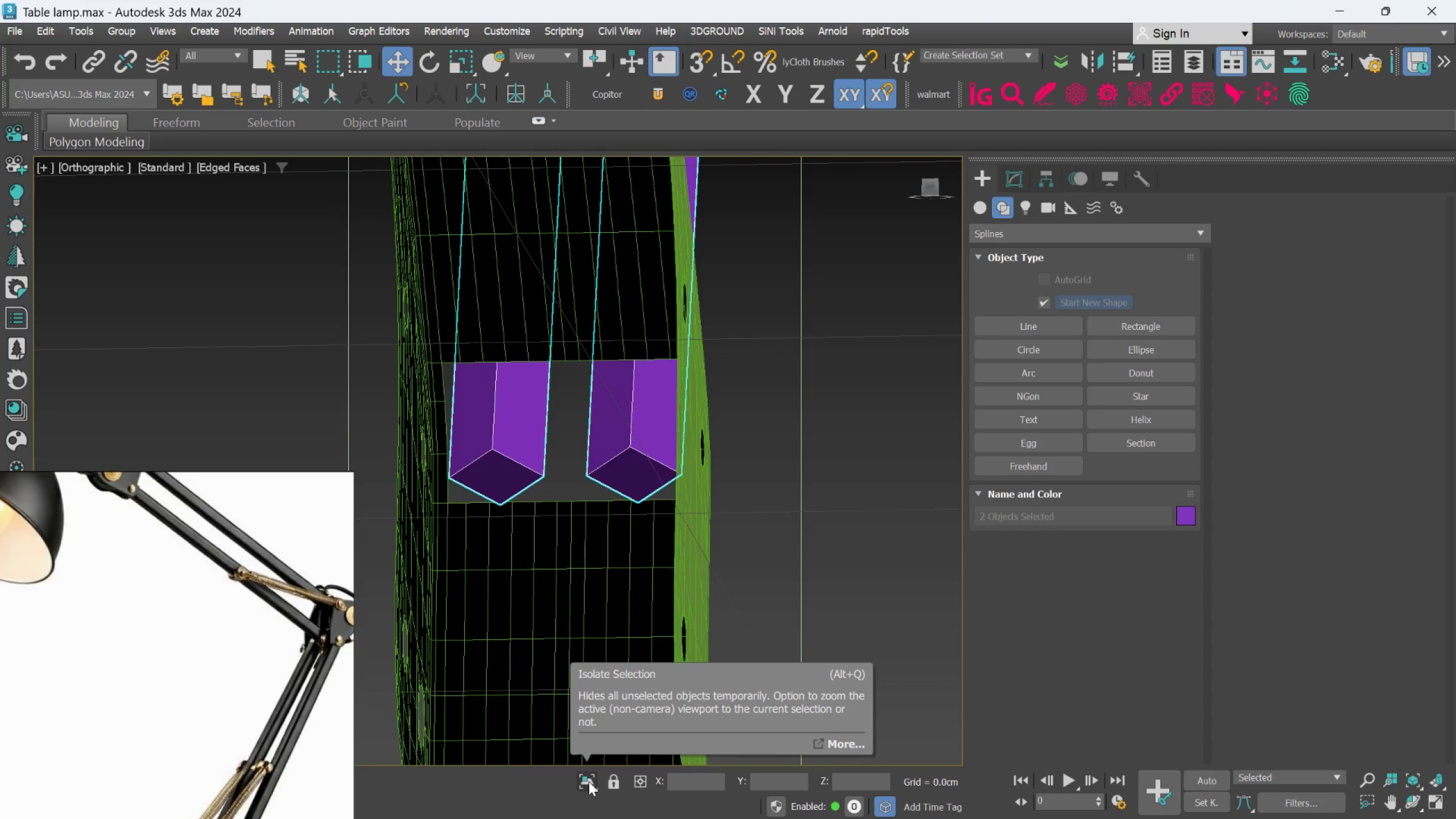 
wait(16.69)
 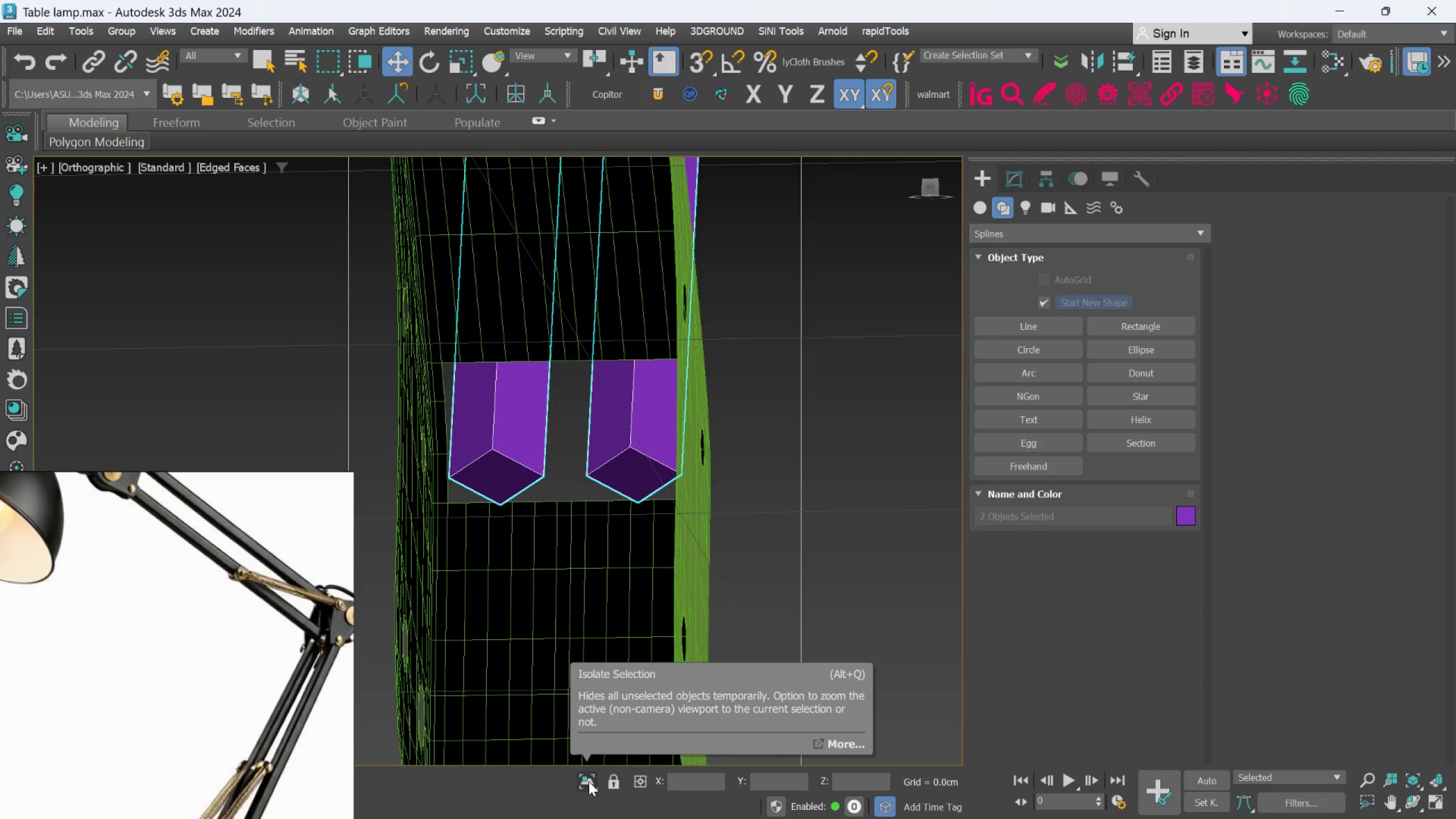 
scroll: coordinate [578, 552], scroll_direction: down, amount: 1.0
 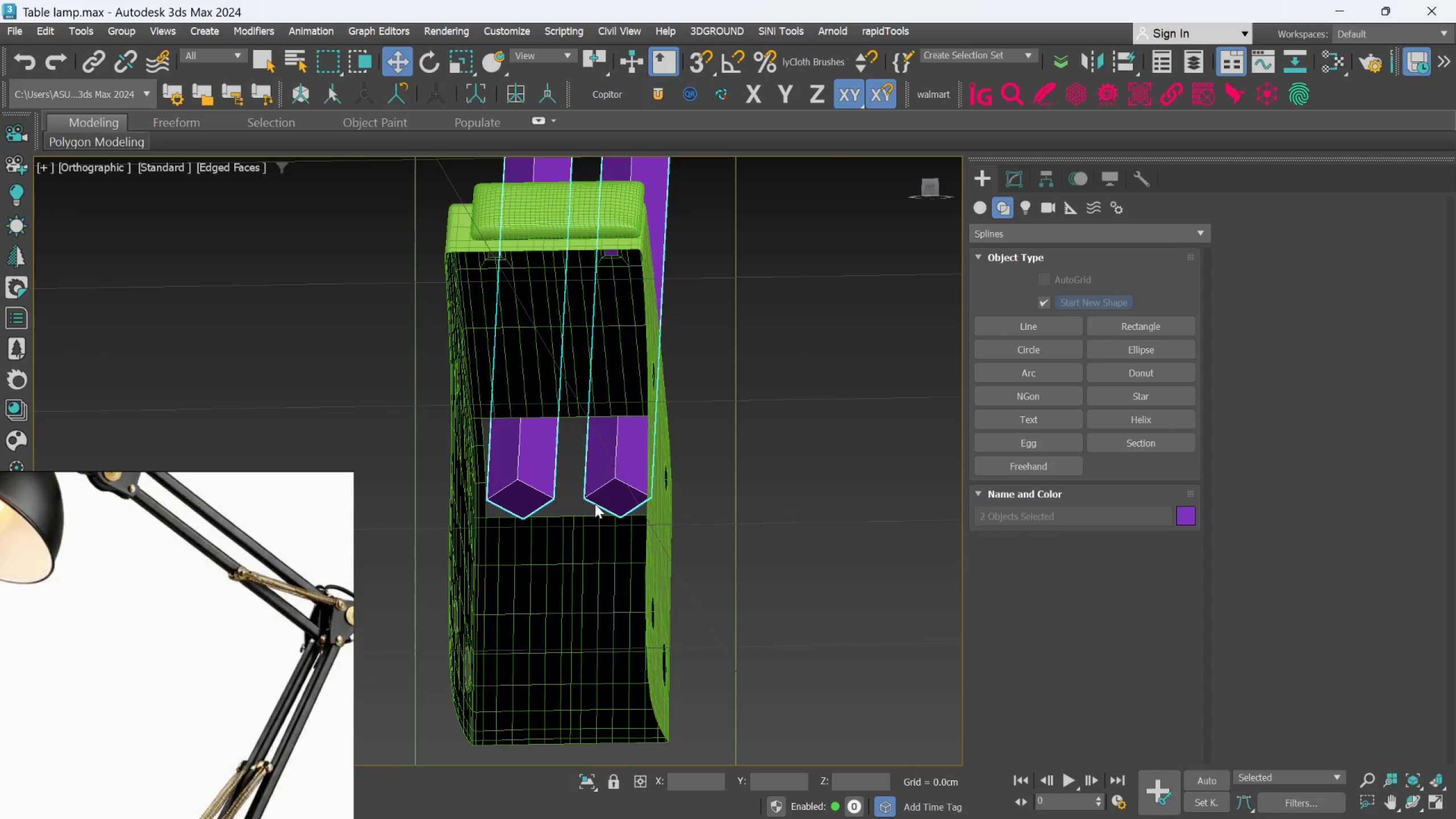 
scroll: coordinate [595, 504], scroll_direction: up, amount: 1.0
 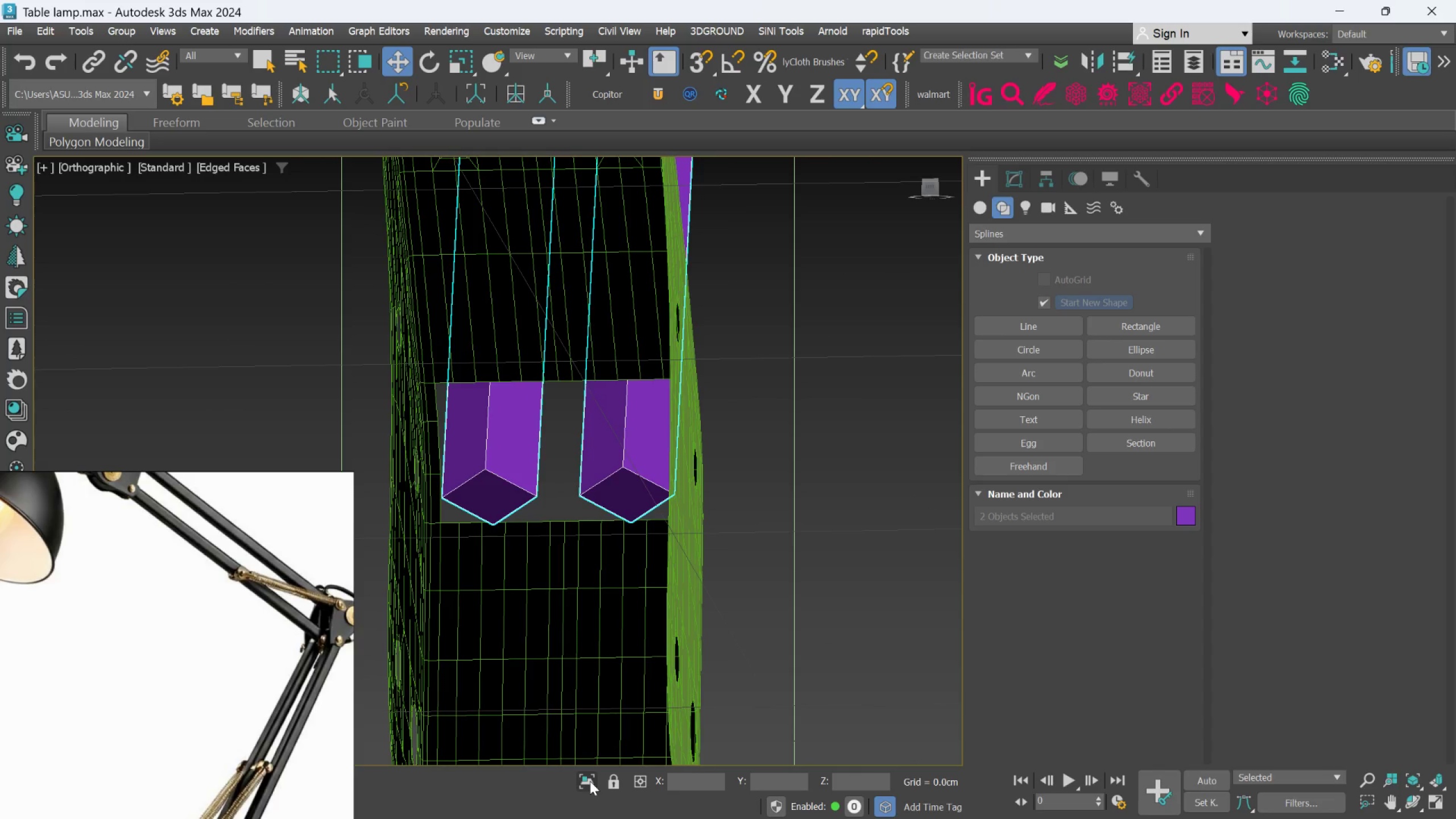 
left_click([590, 781])
 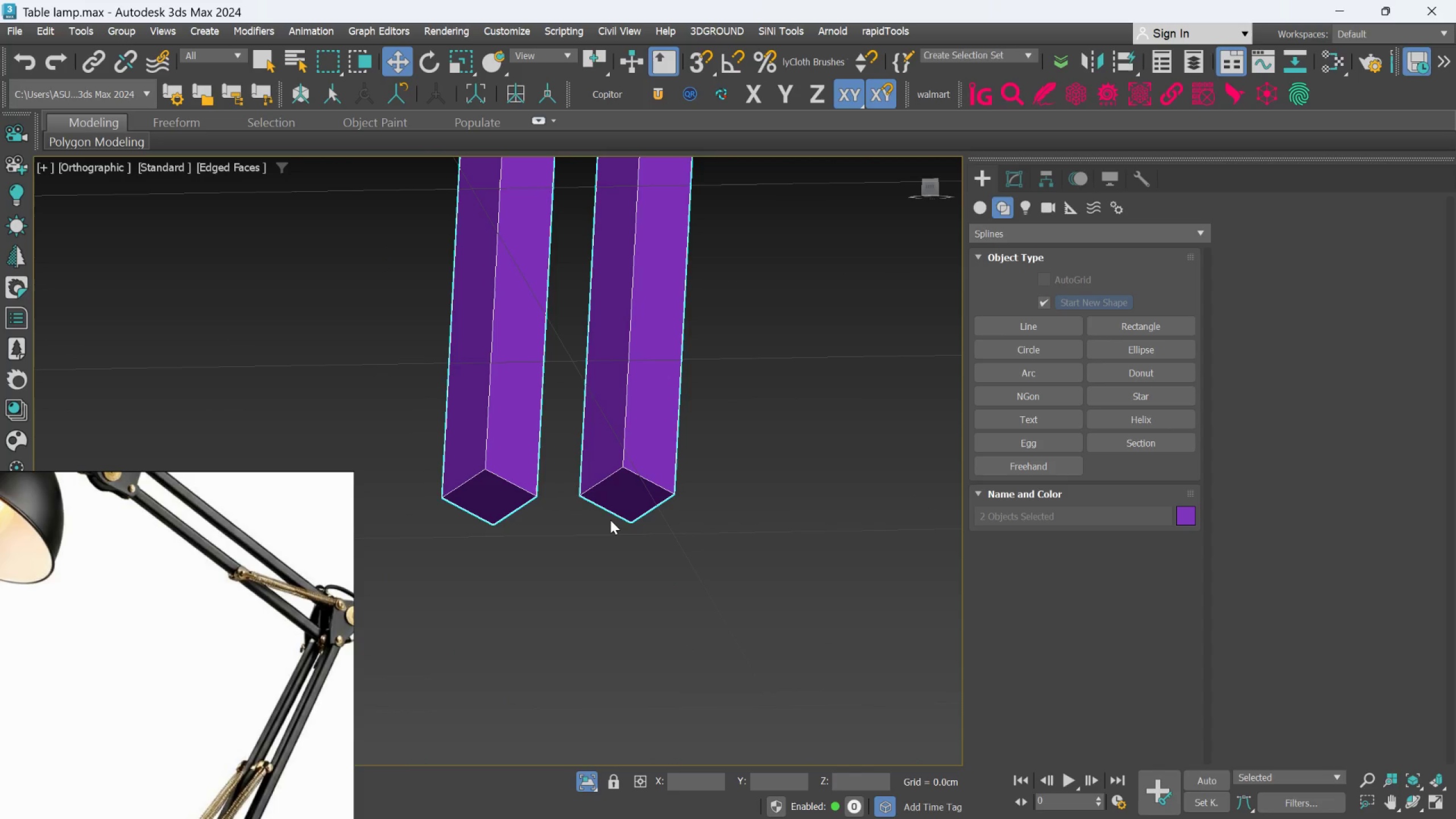 
scroll: coordinate [618, 585], scroll_direction: down, amount: 3.0
 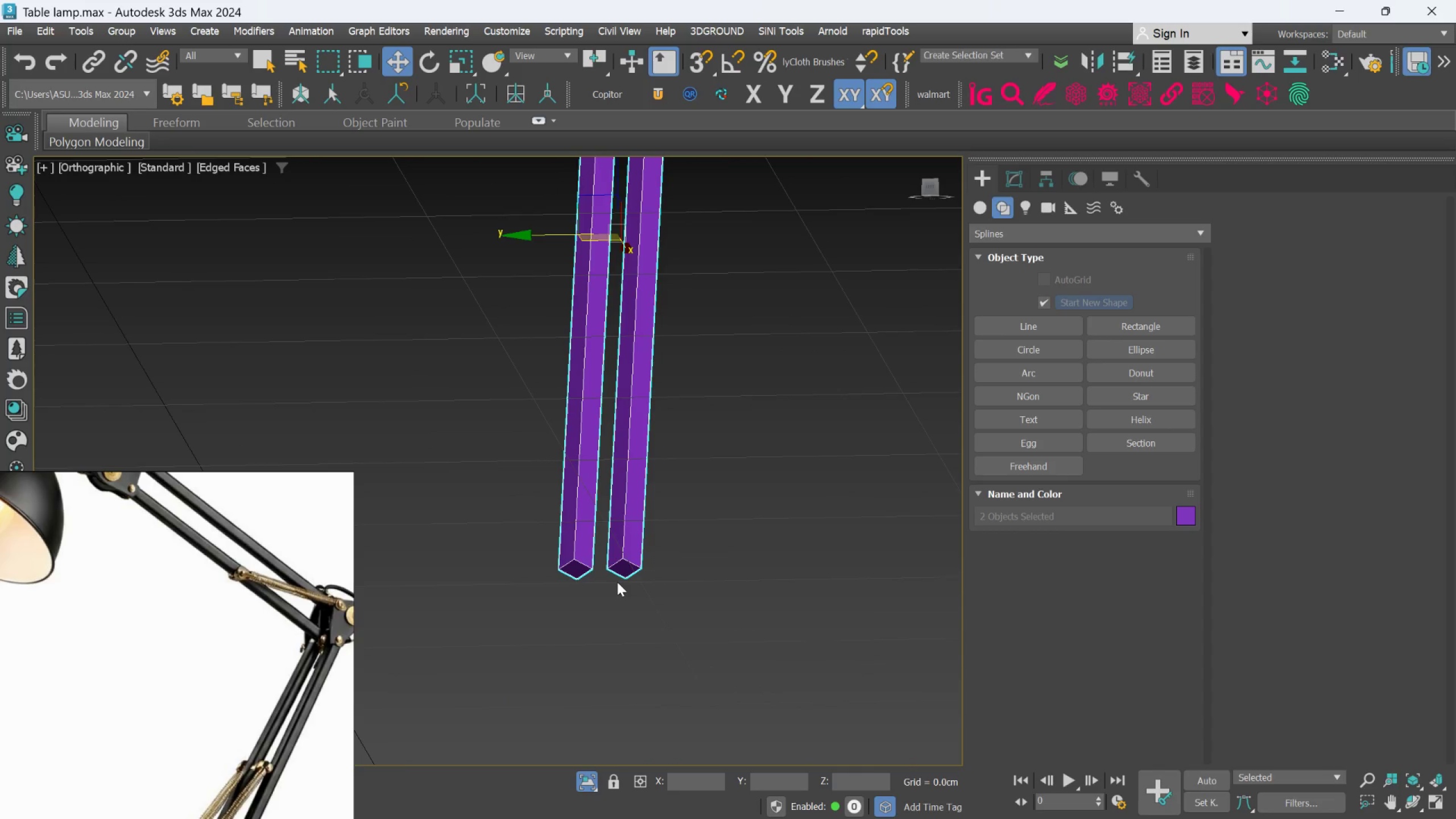 
scroll: coordinate [617, 582], scroll_direction: up, amount: 1.0
 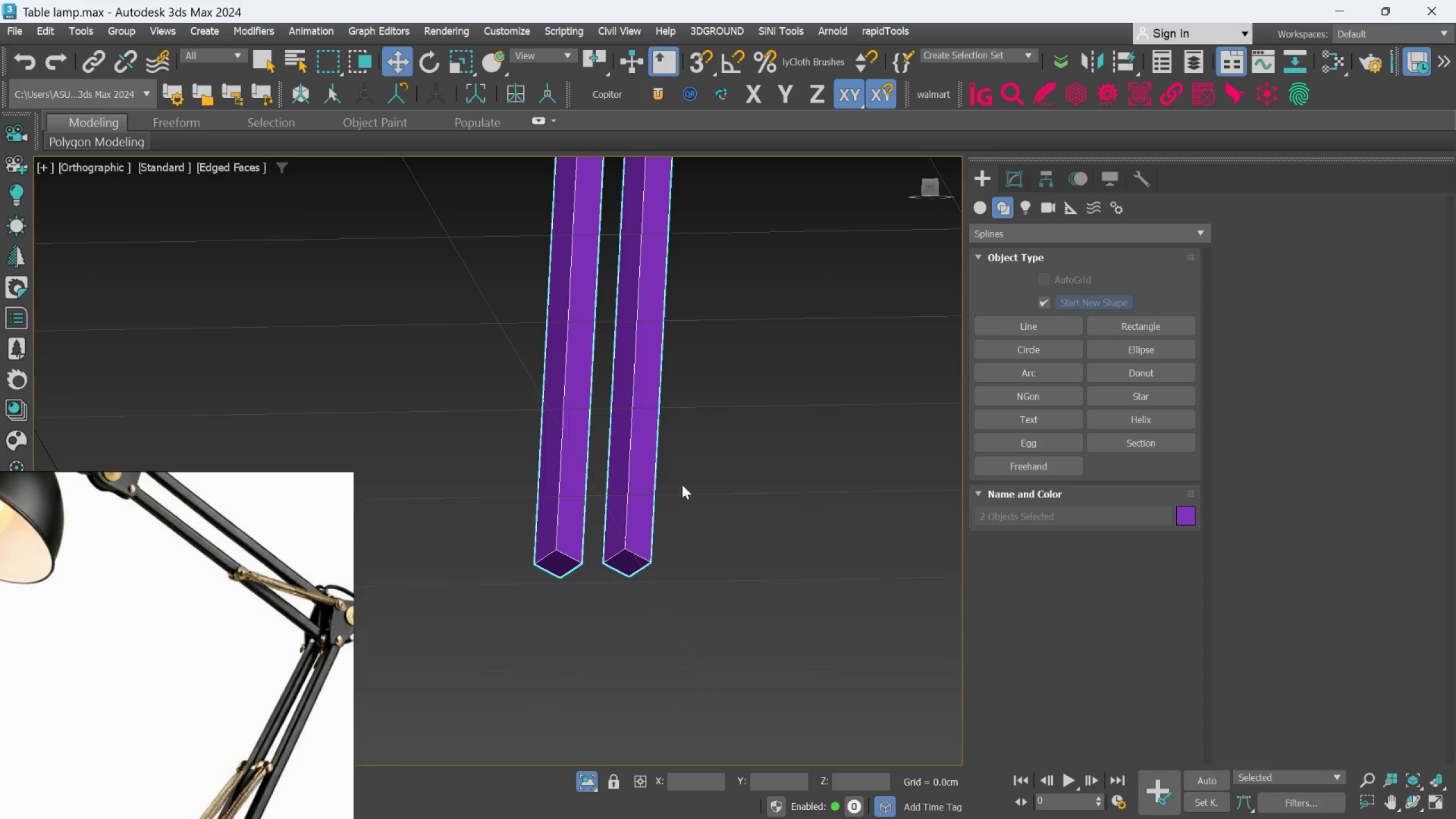 
mouse_move([1008, 181])
 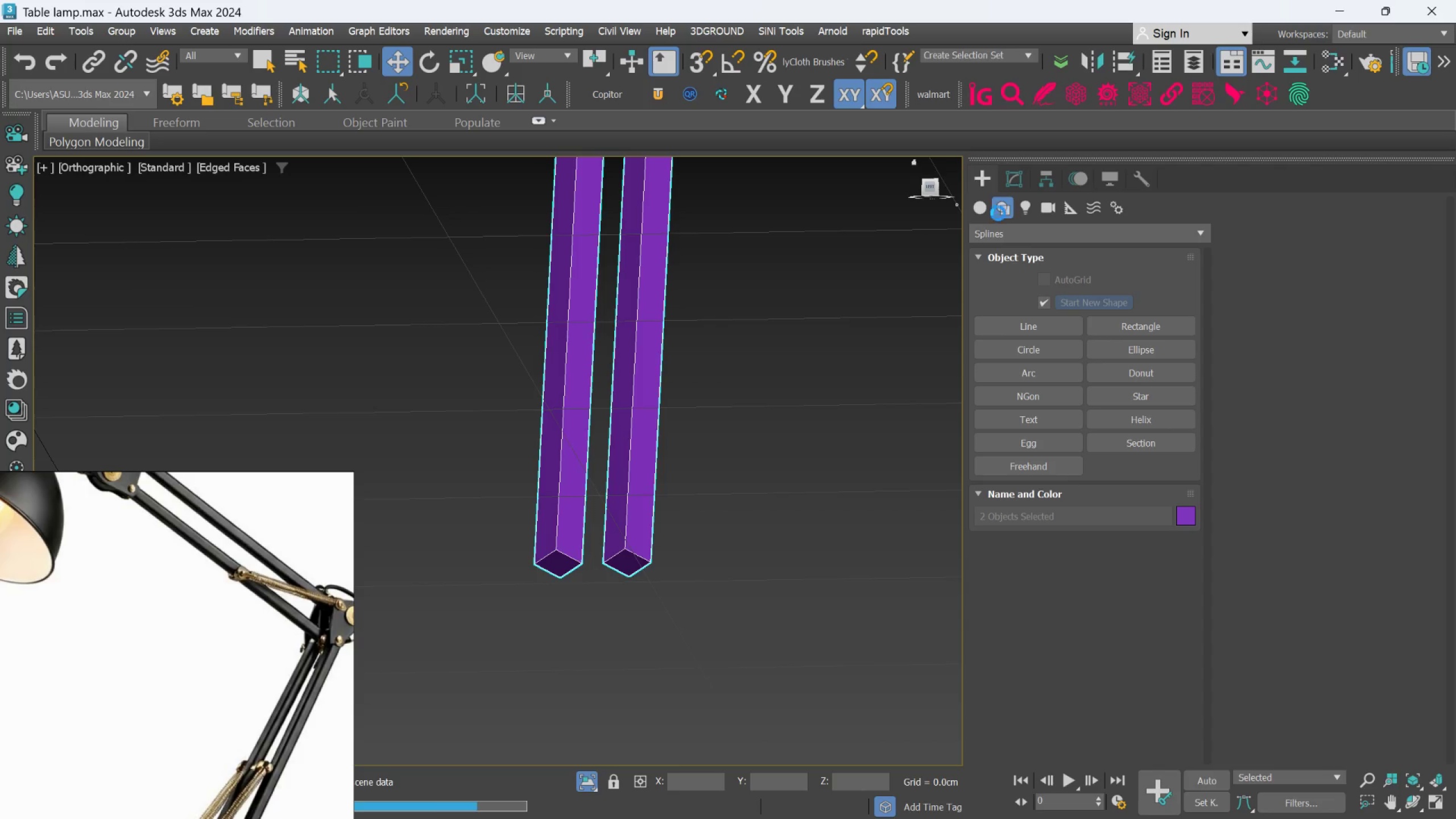 
scroll: coordinate [225, 739], scroll_direction: down, amount: 3.0
 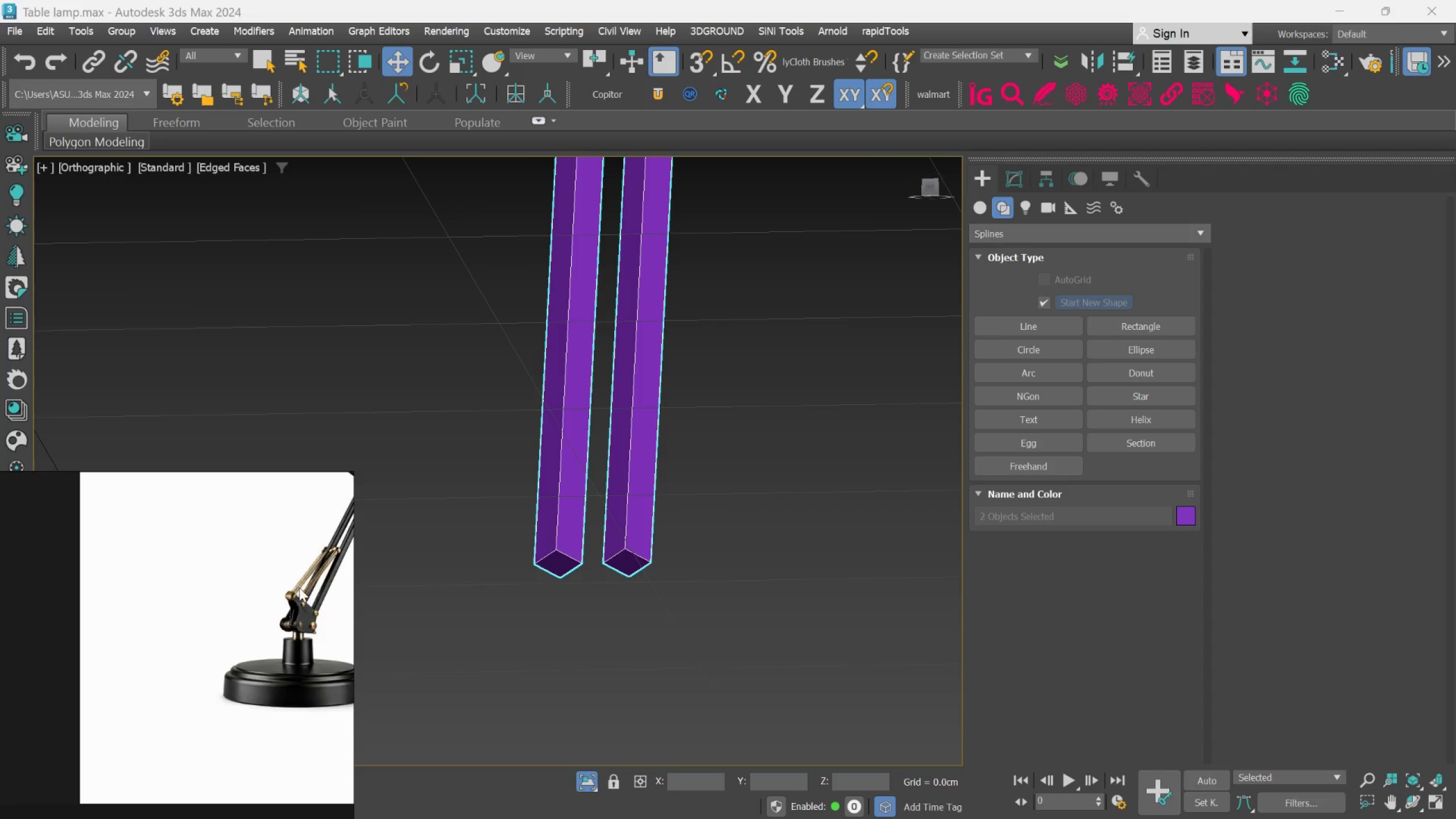 
scroll: coordinate [306, 583], scroll_direction: up, amount: 6.0
 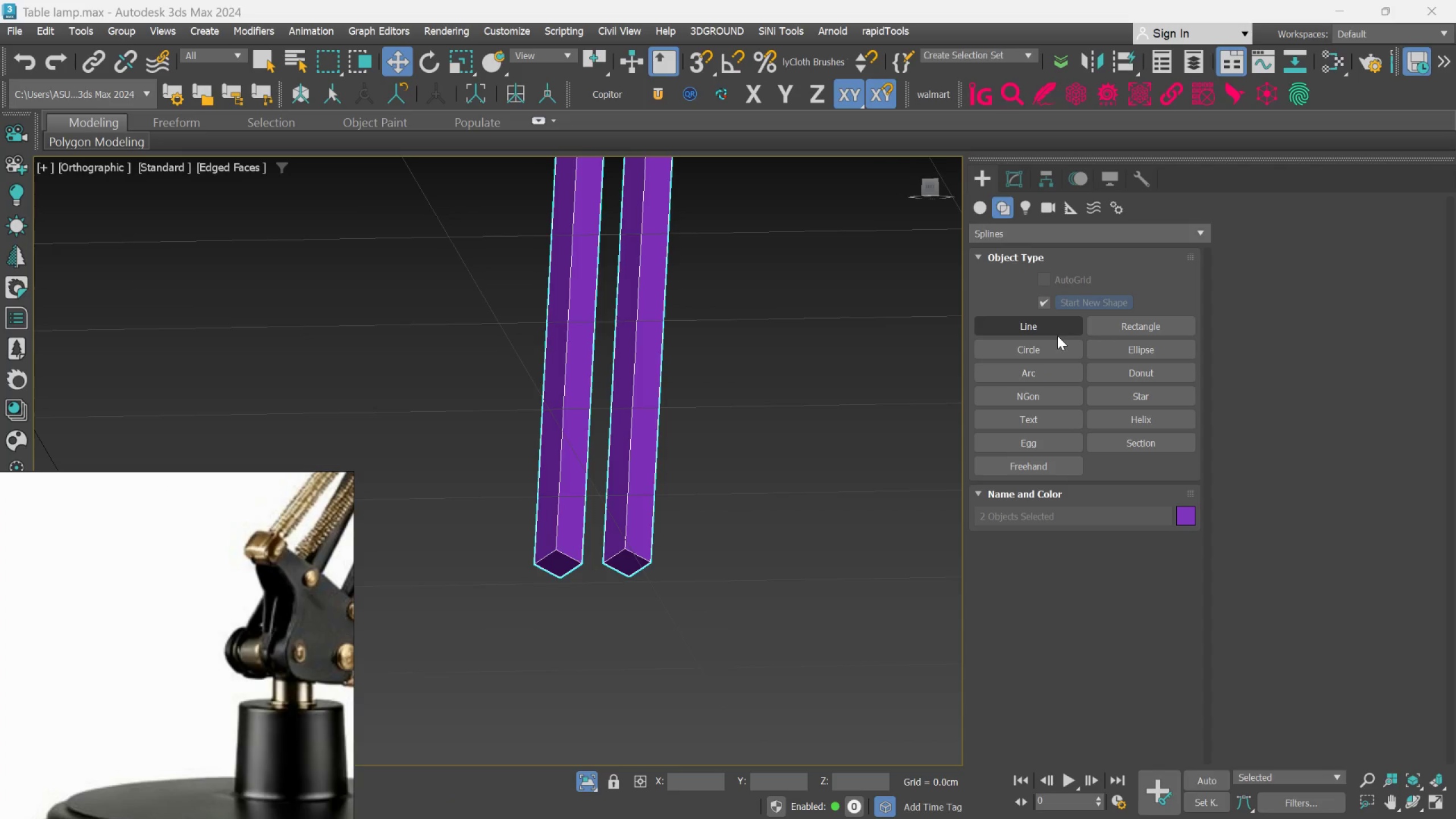 
wait(5.73)
 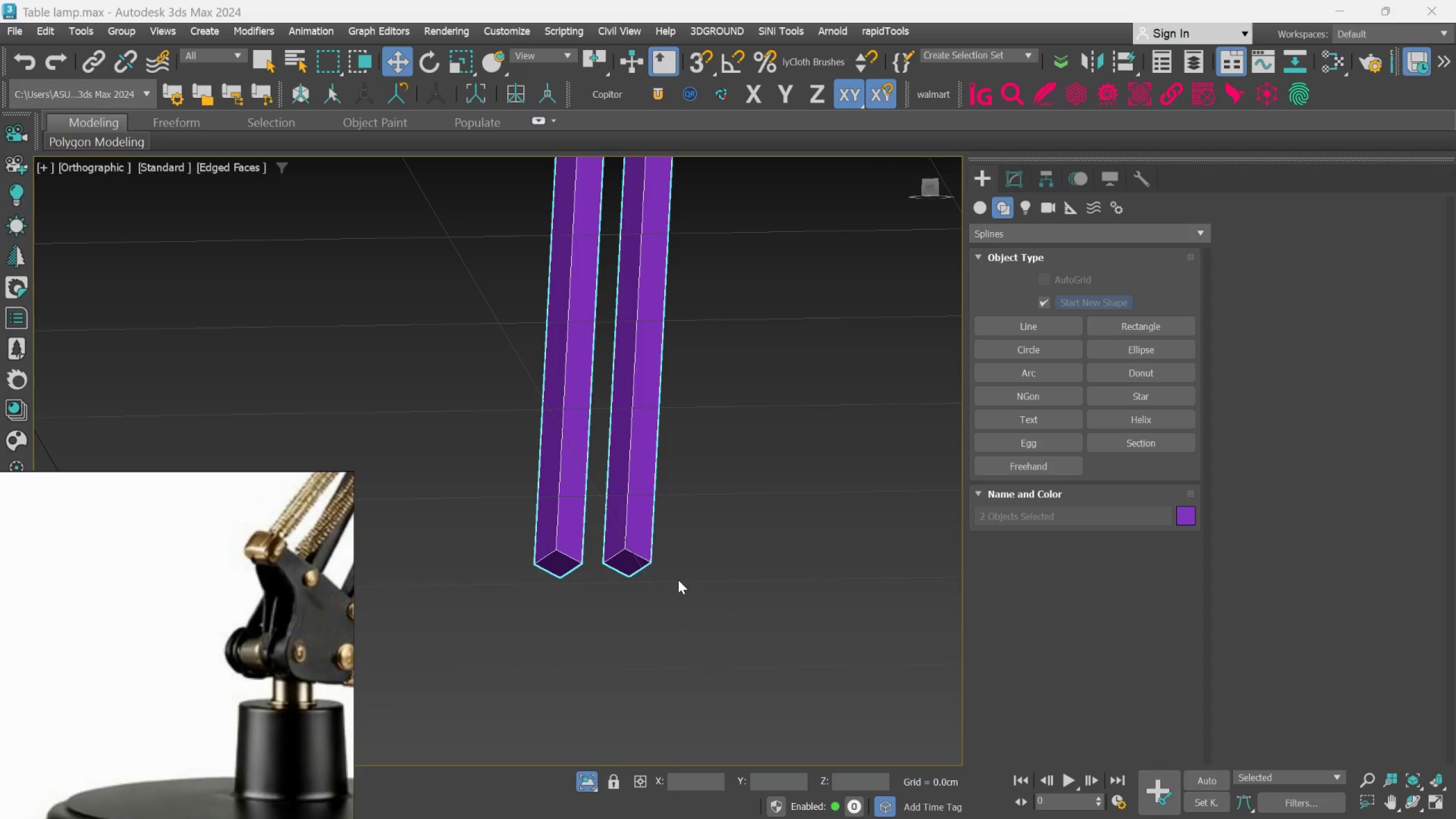 
left_click([987, 210])
 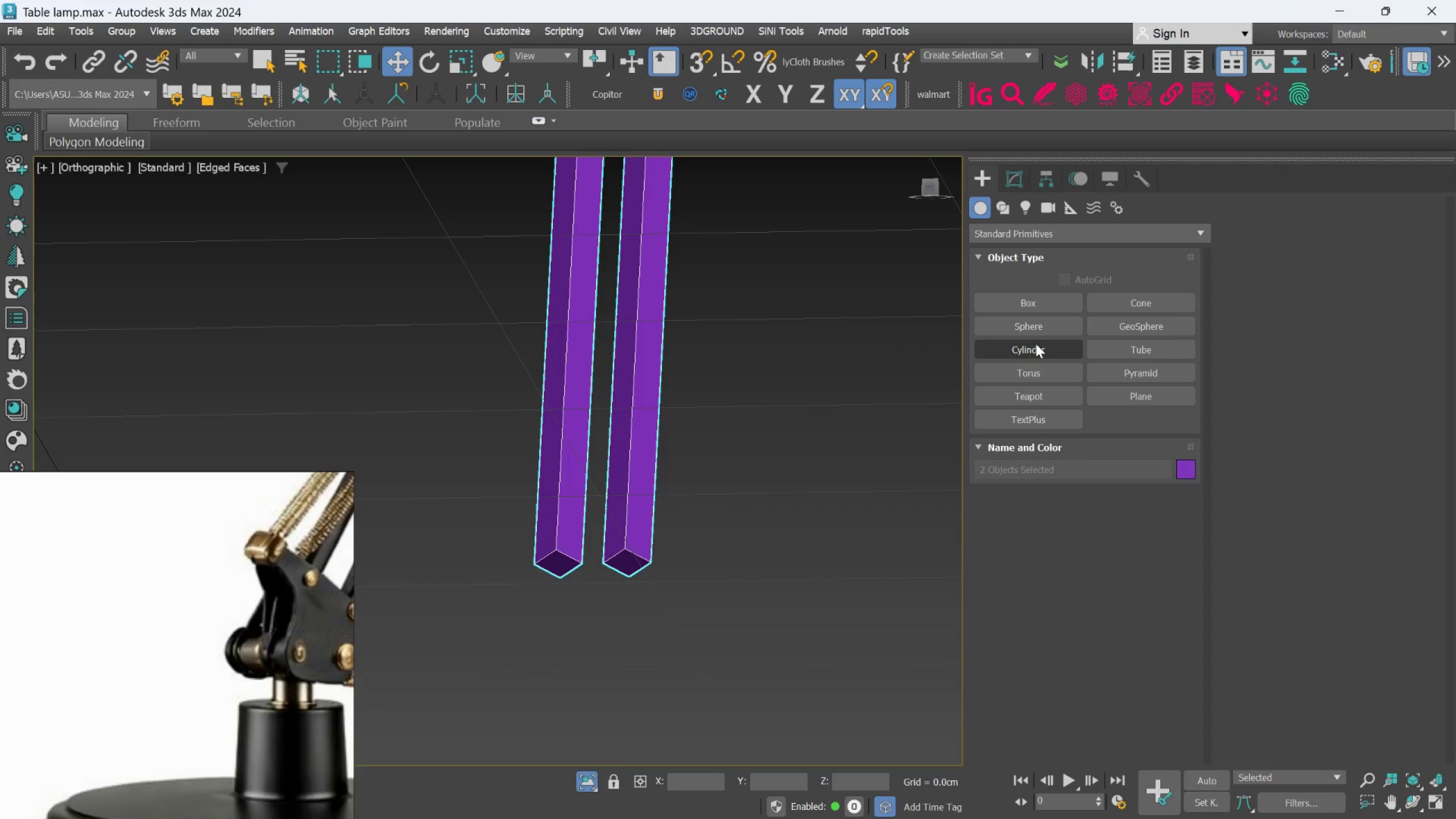 
left_click([1036, 344])
 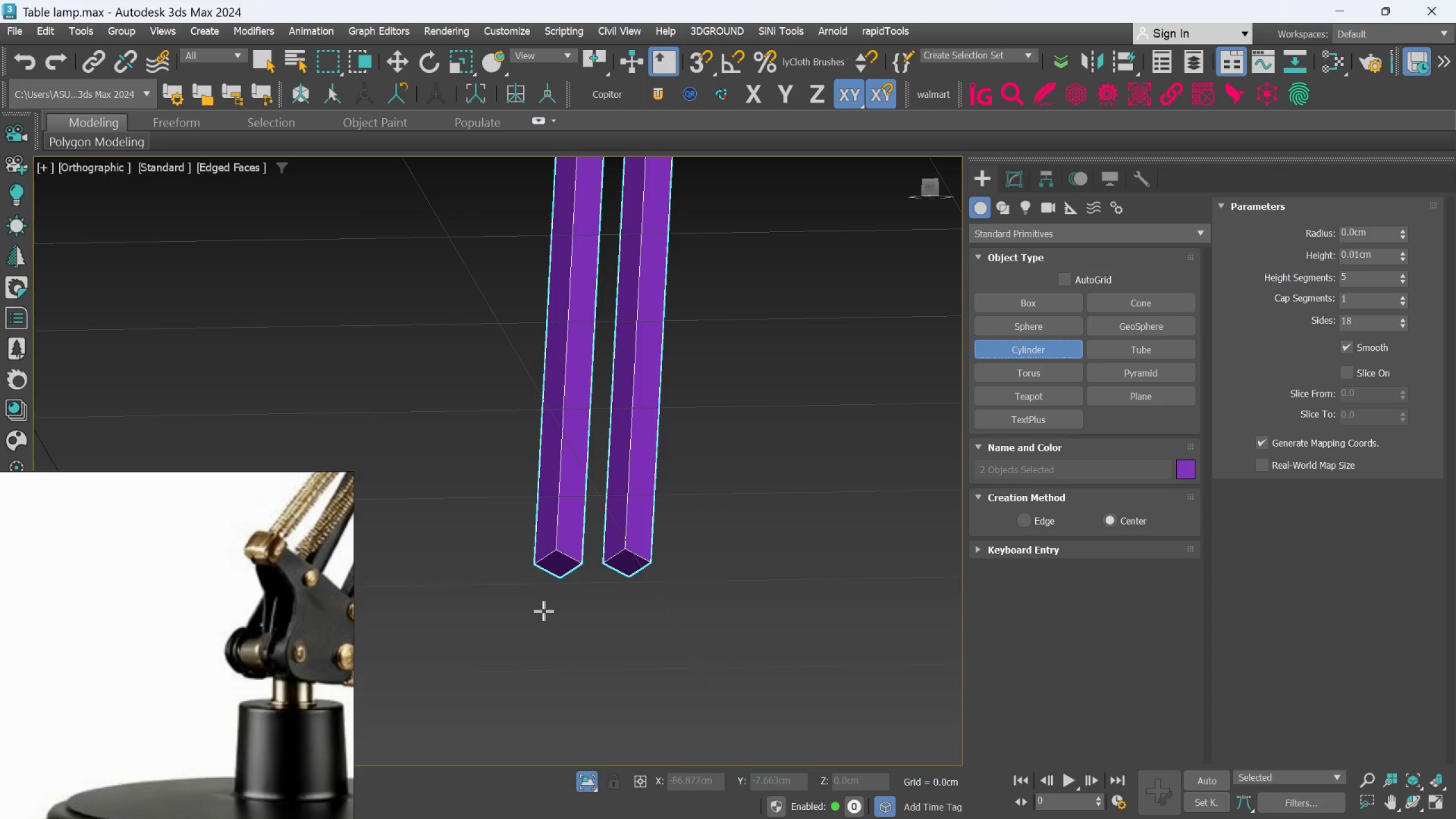 
left_click_drag(start_coordinate=[531, 607], to_coordinate=[601, 619])
 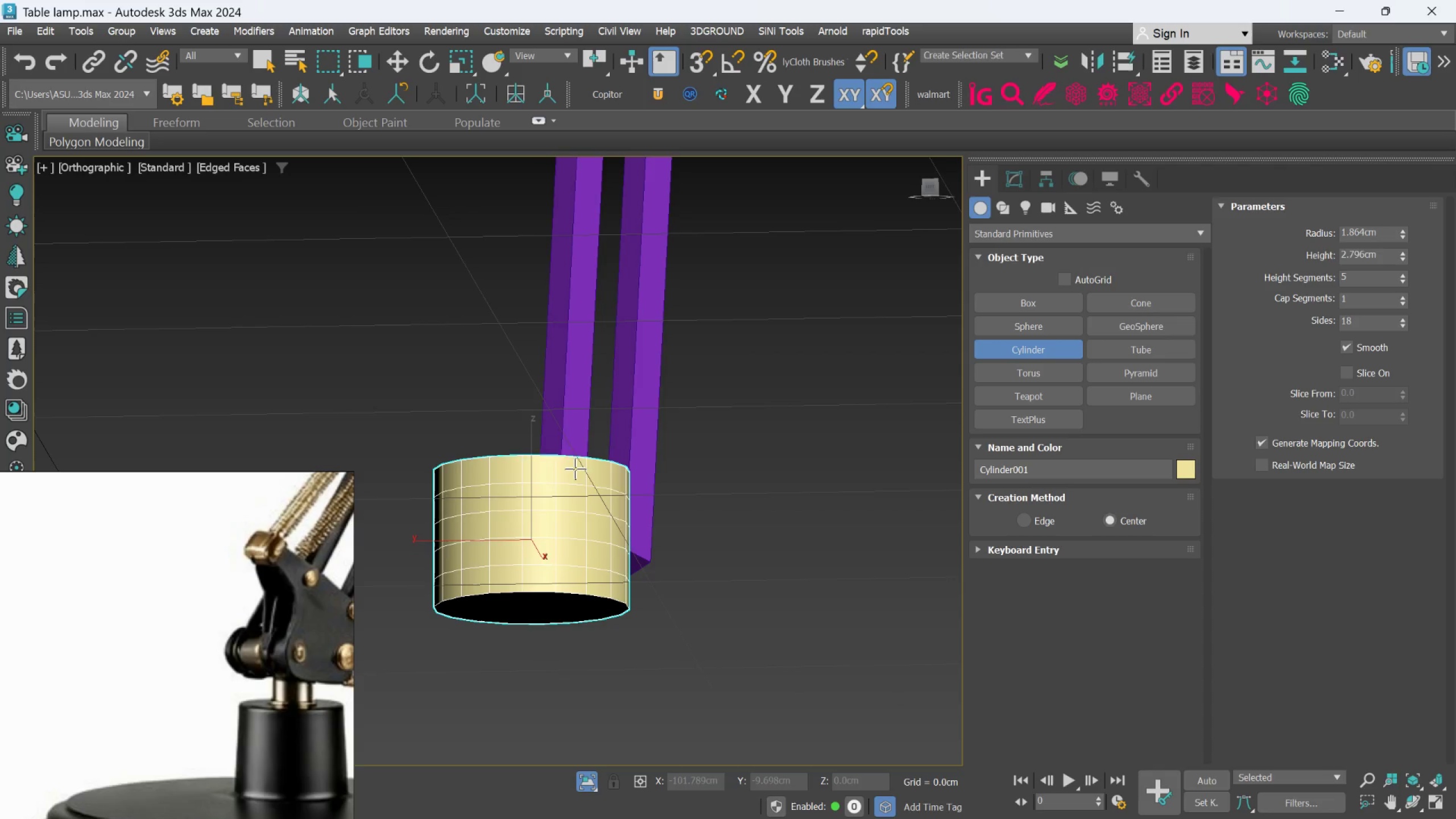 
left_click([574, 460])
 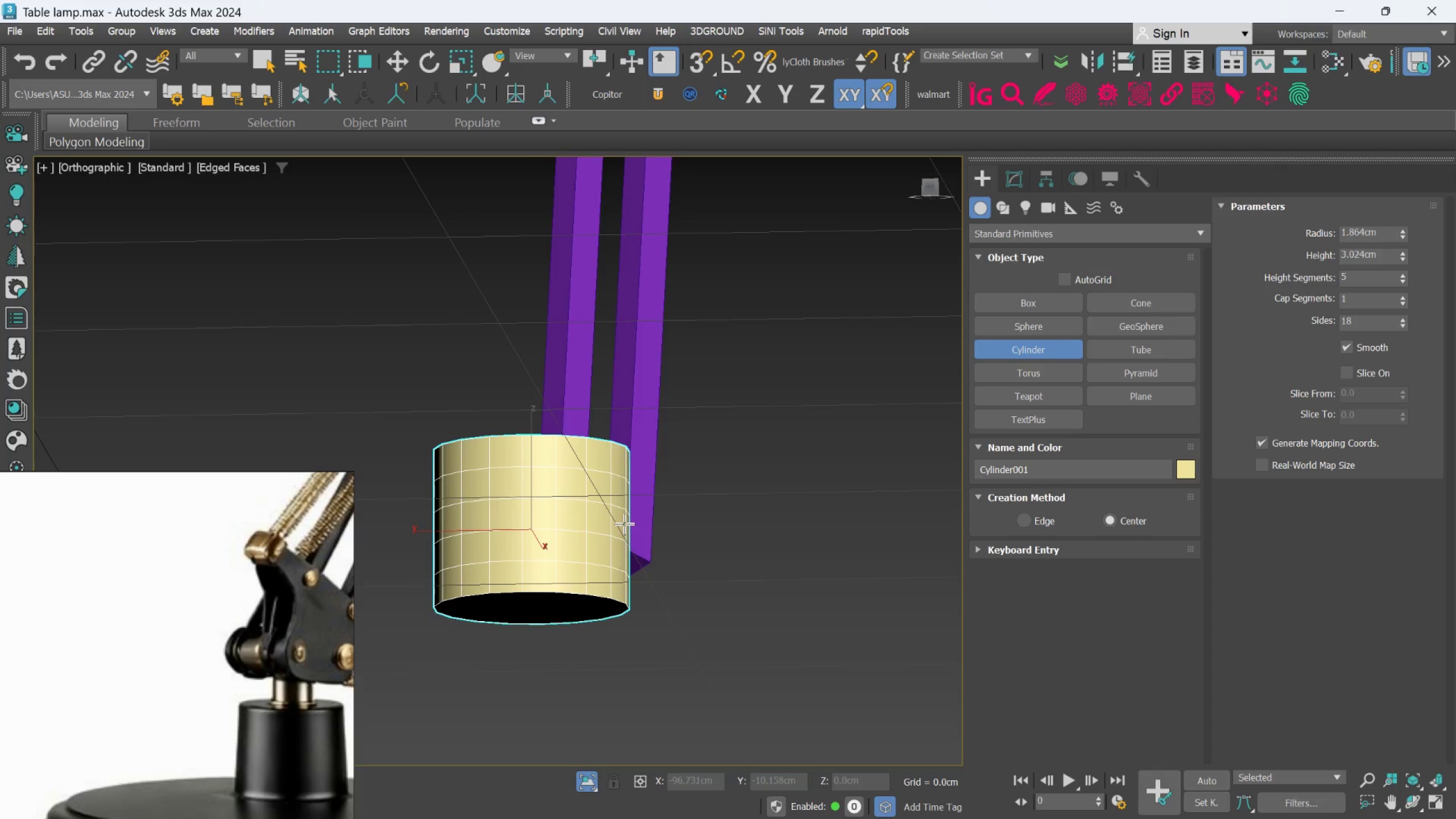 
key(E)
 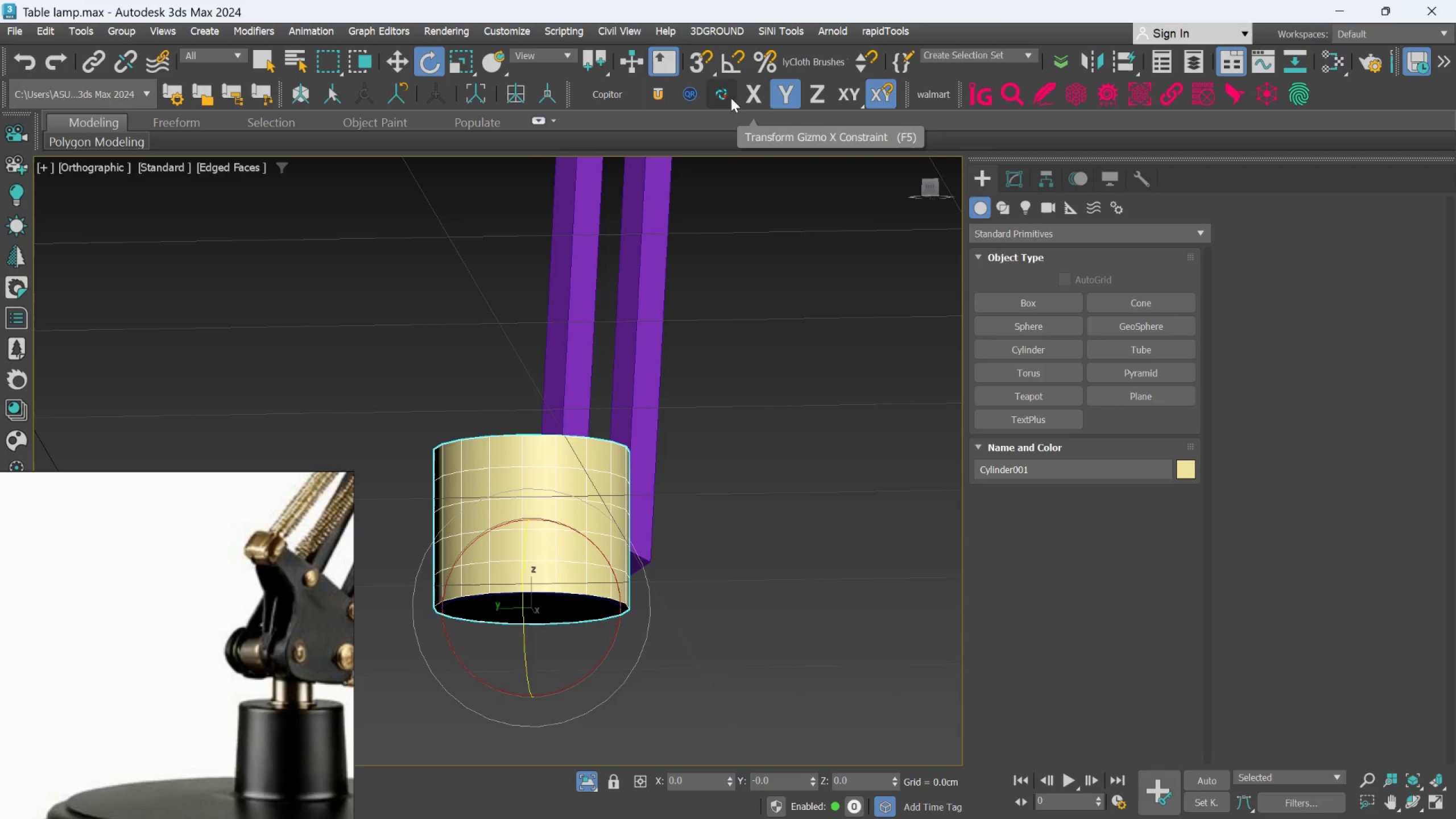 
left_click([718, 61])
 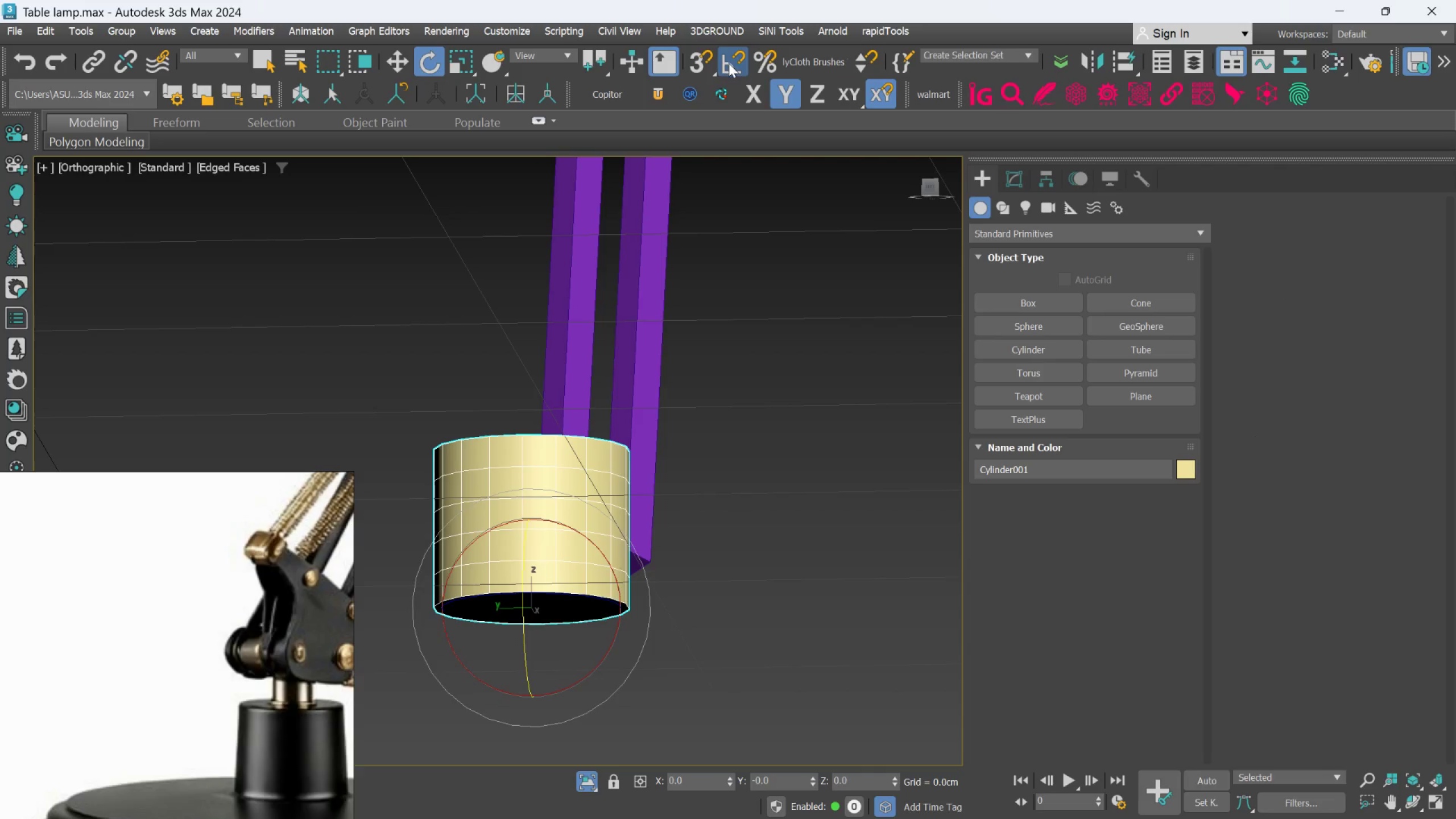 
right_click([729, 63])
 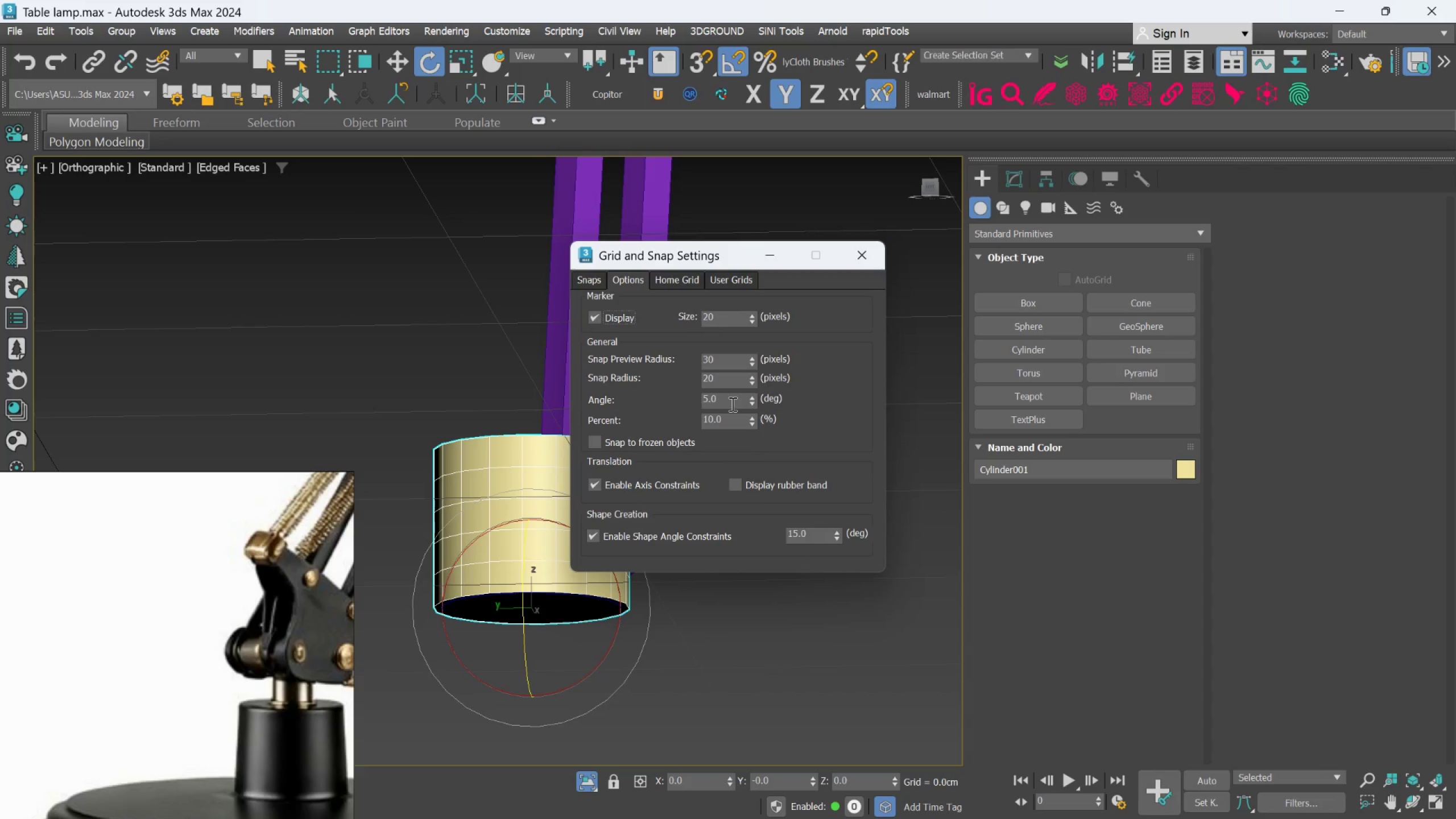 
double_click([731, 404])
 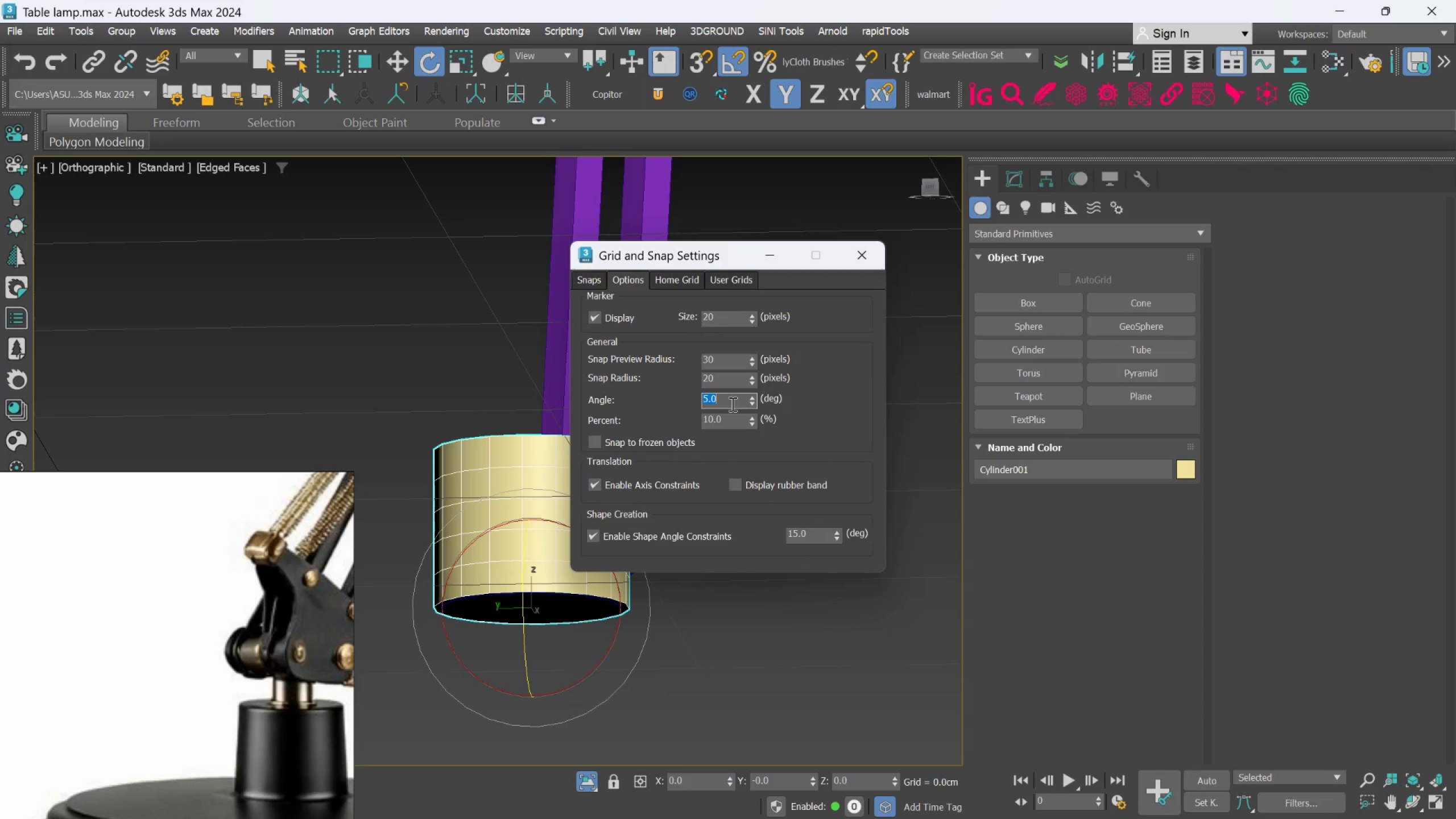 
type(90)
 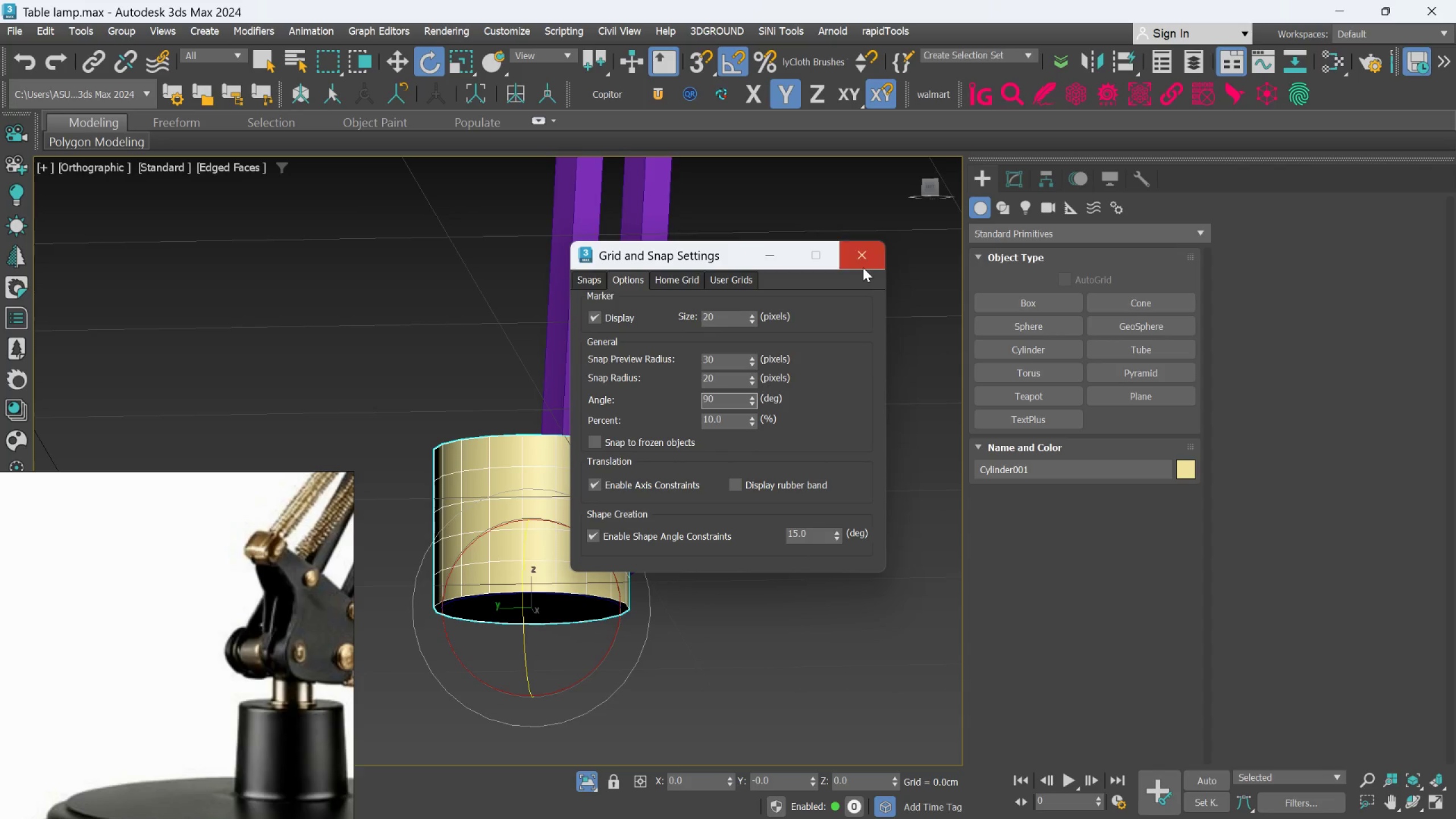 
left_click([866, 258])
 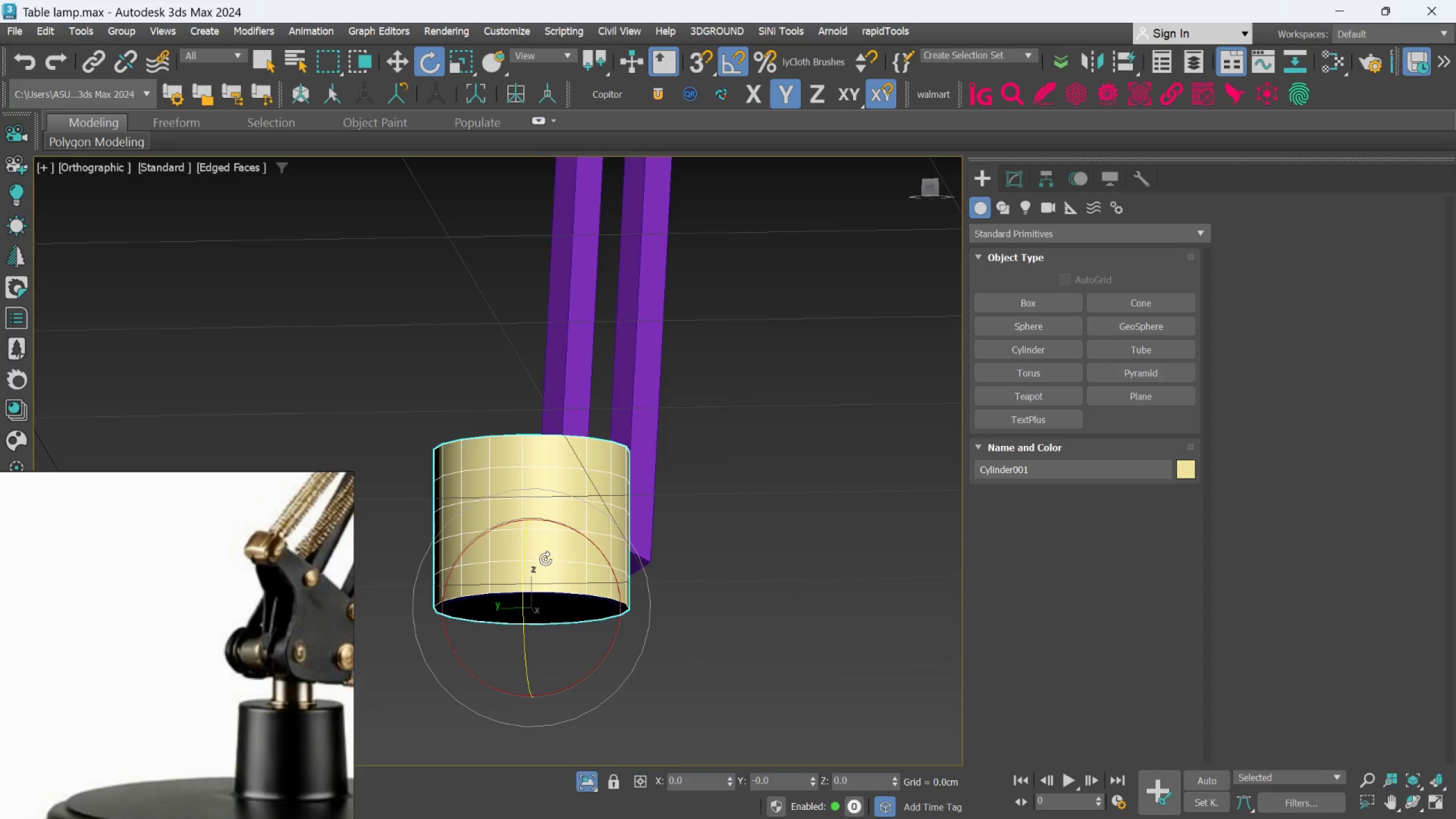 
key(F)
 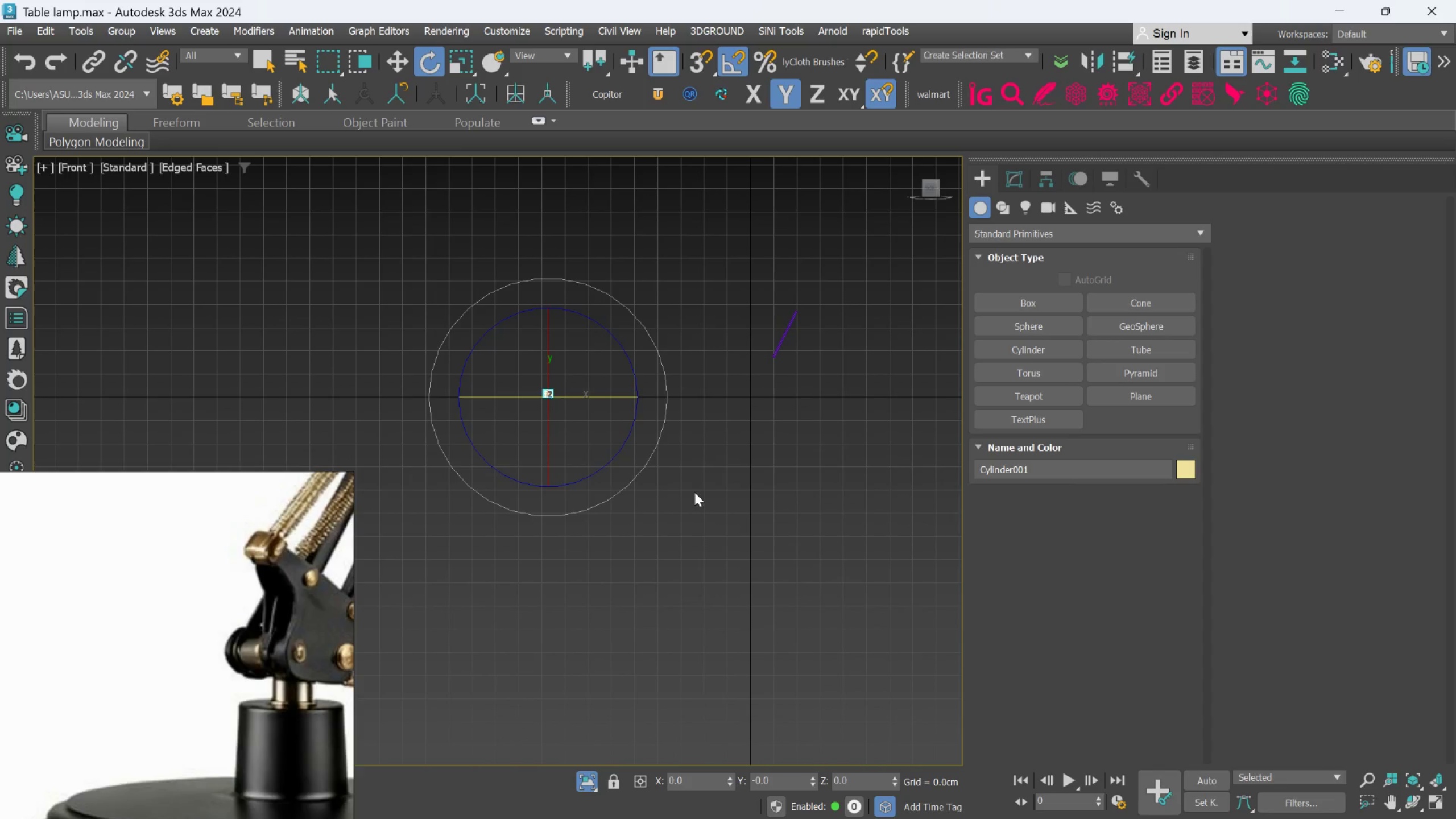 
scroll: coordinate [539, 441], scroll_direction: up, amount: 3.0
 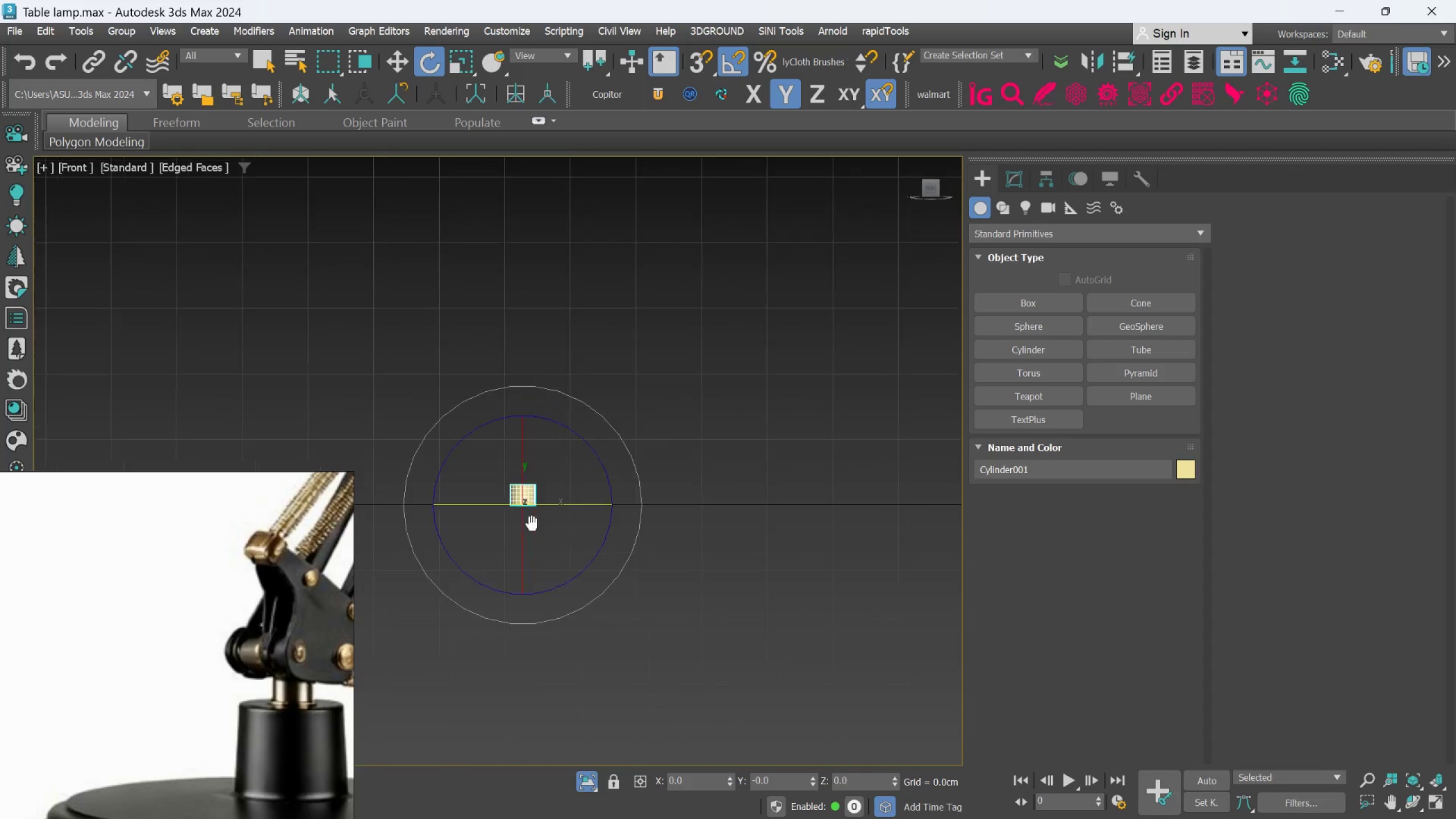 
scroll: coordinate [523, 495], scroll_direction: down, amount: 3.0
 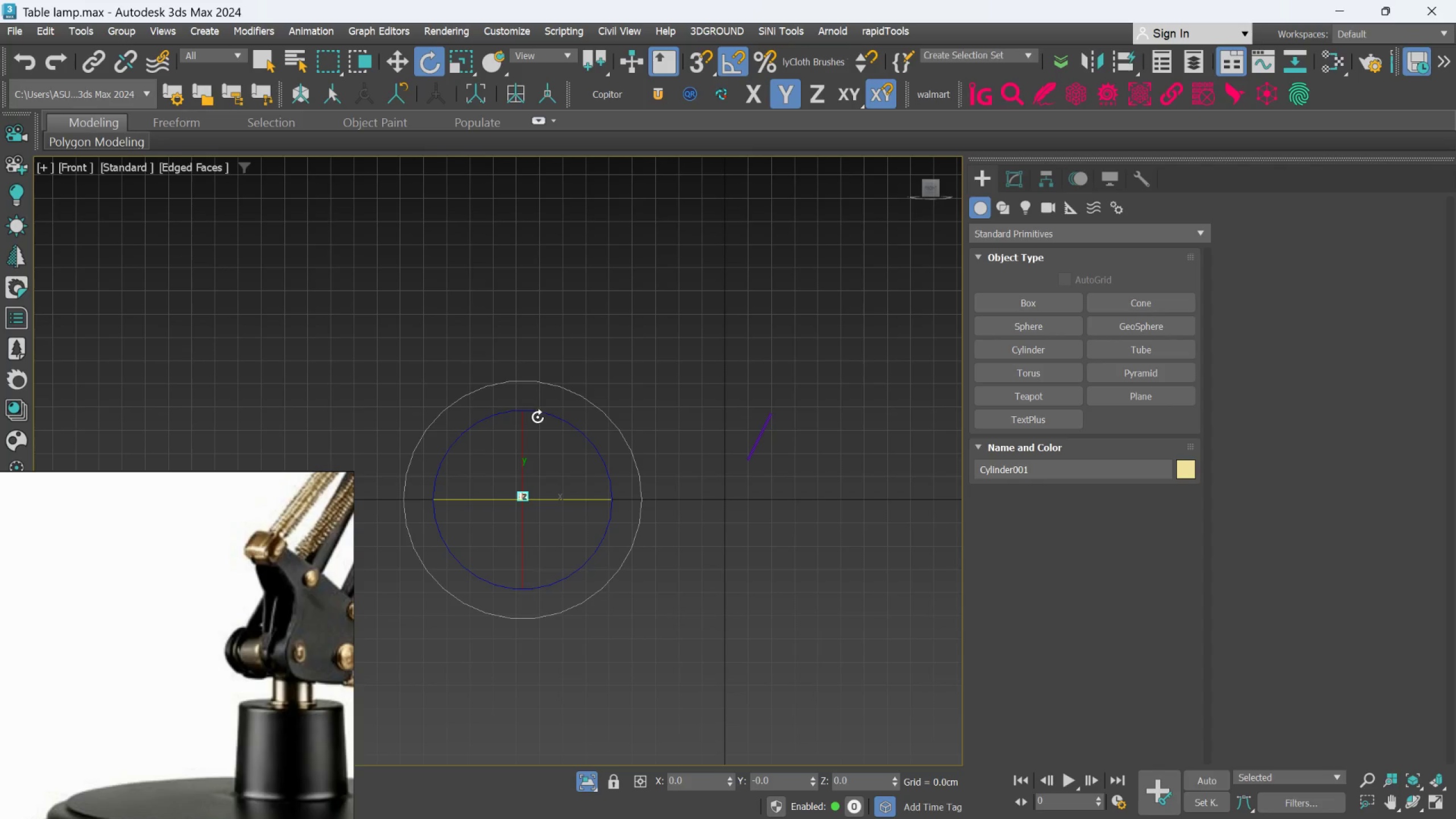 
left_click_drag(start_coordinate=[541, 416], to_coordinate=[545, 416])
 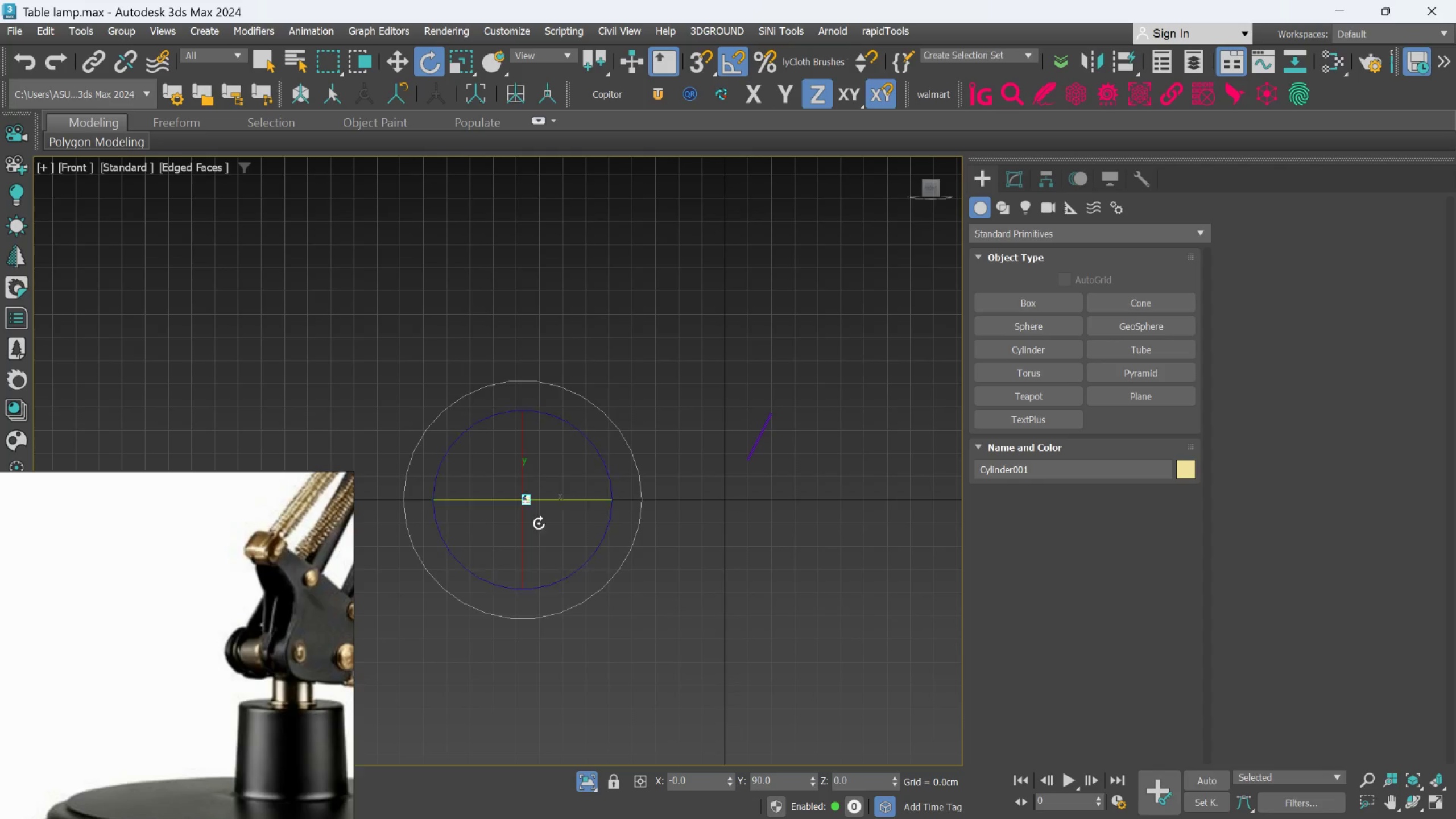 
scroll: coordinate [537, 528], scroll_direction: up, amount: 2.0
 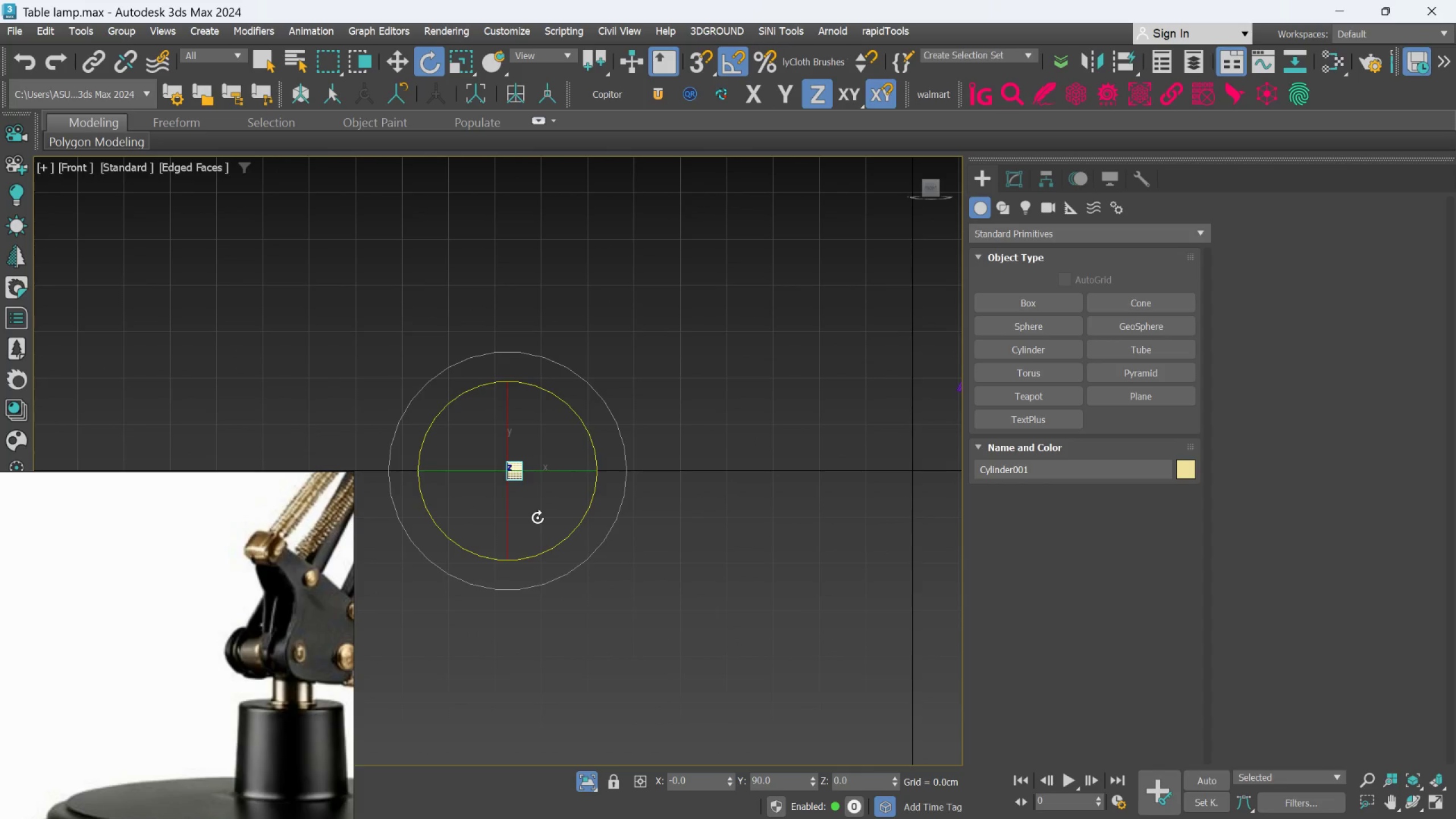 
key(W)
 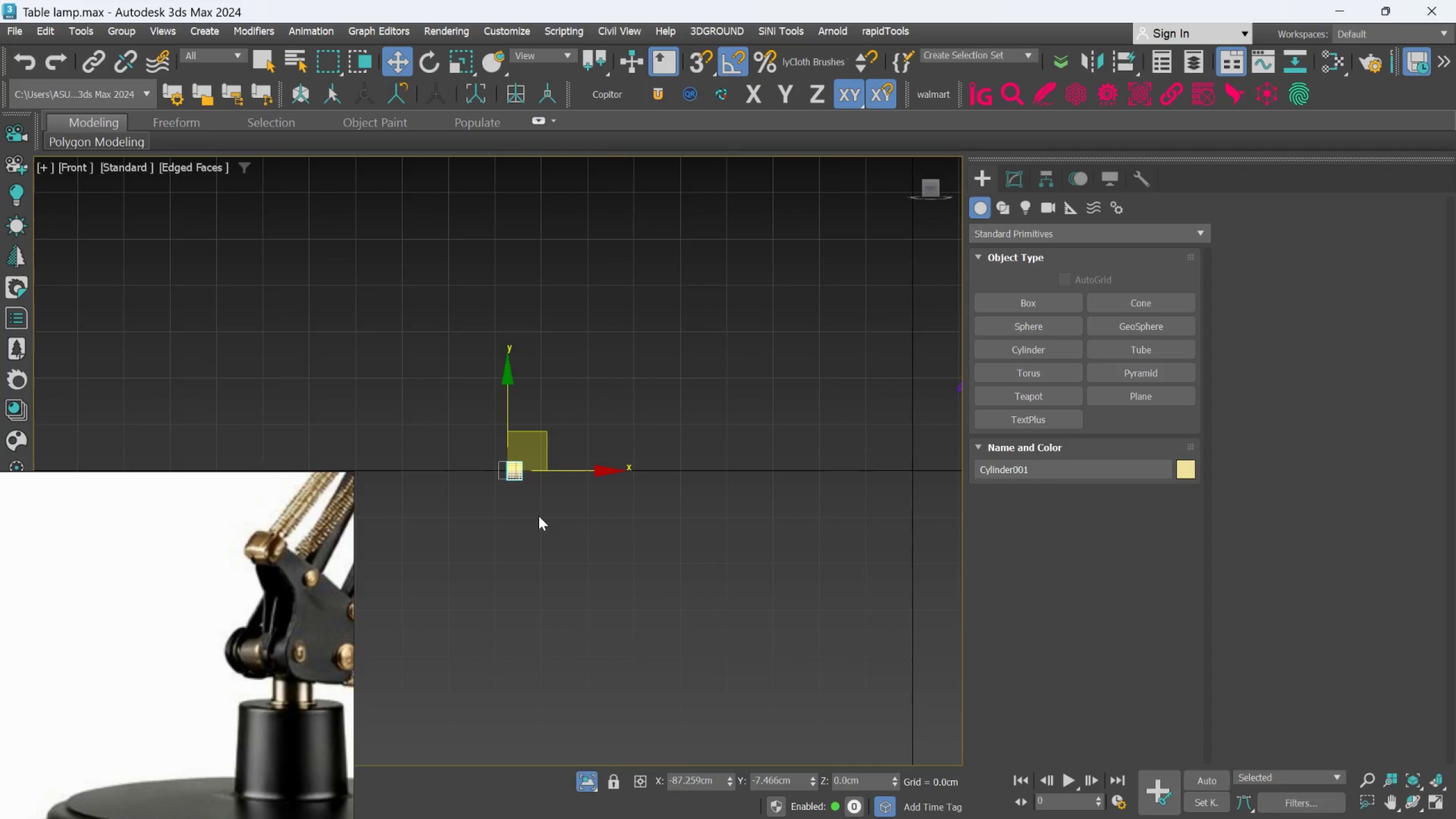 
scroll: coordinate [539, 516], scroll_direction: down, amount: 1.0
 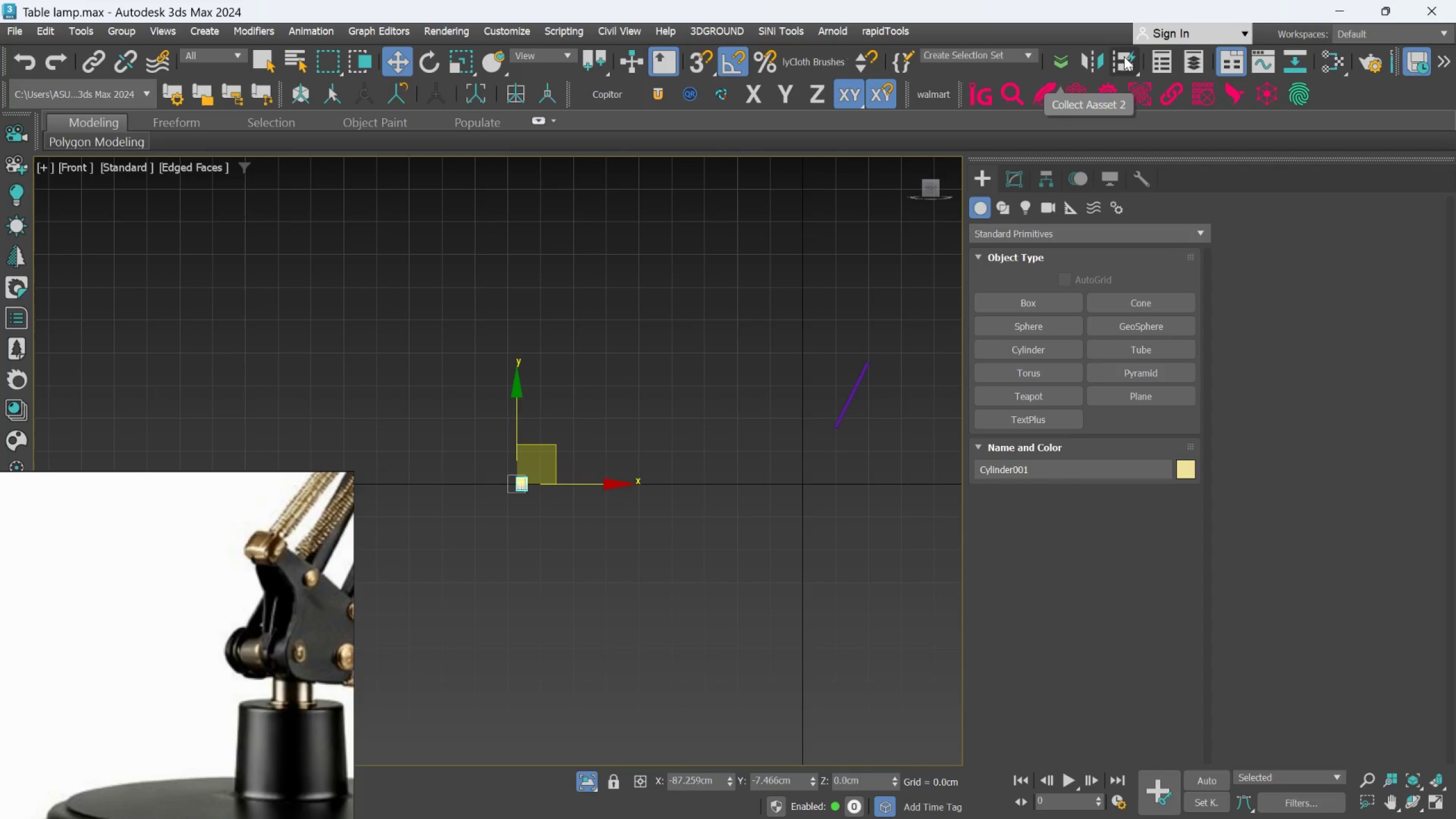 
left_click_drag(start_coordinate=[1124, 56], to_coordinate=[1123, 60])
 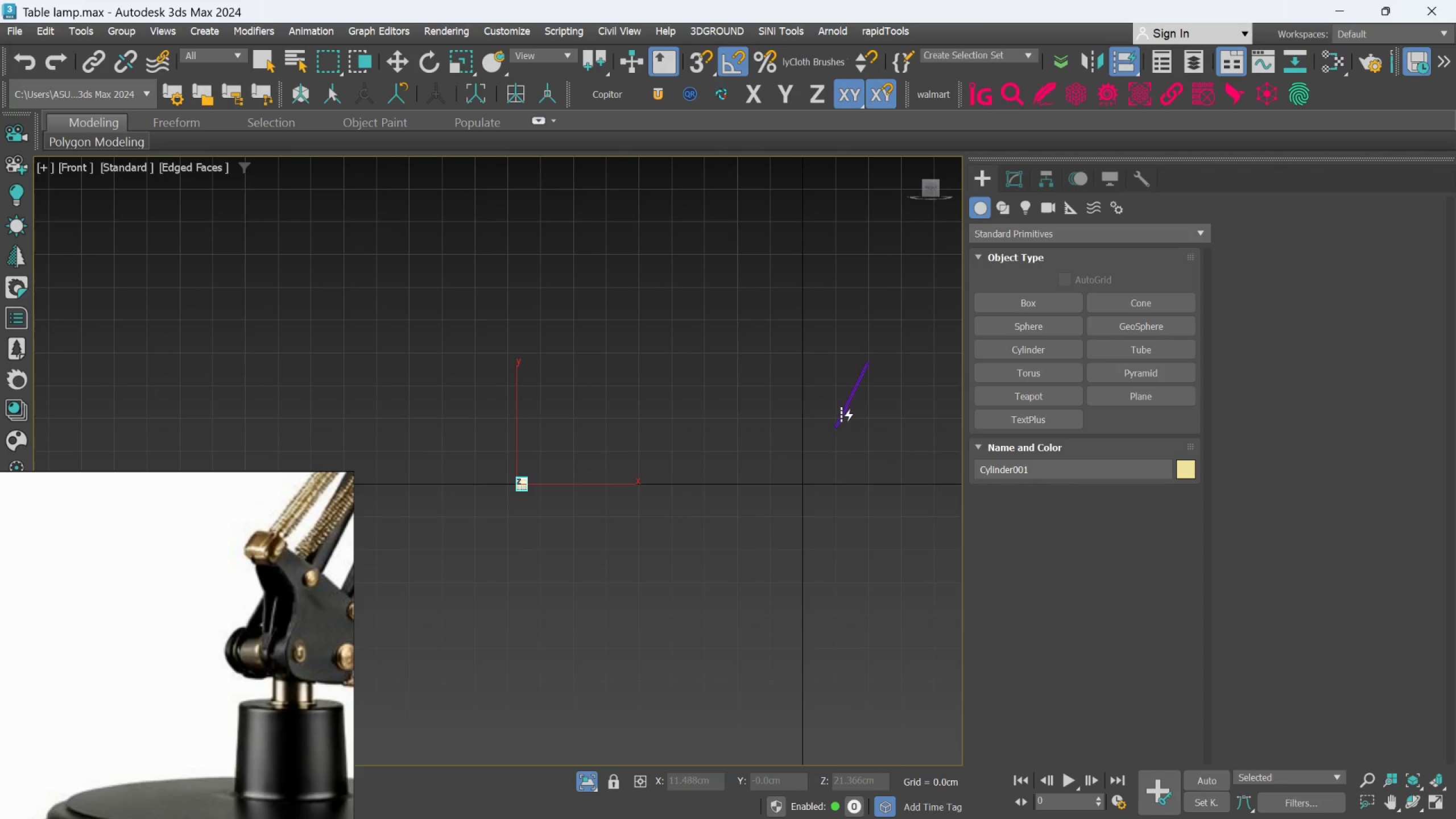 
left_click([842, 414])
 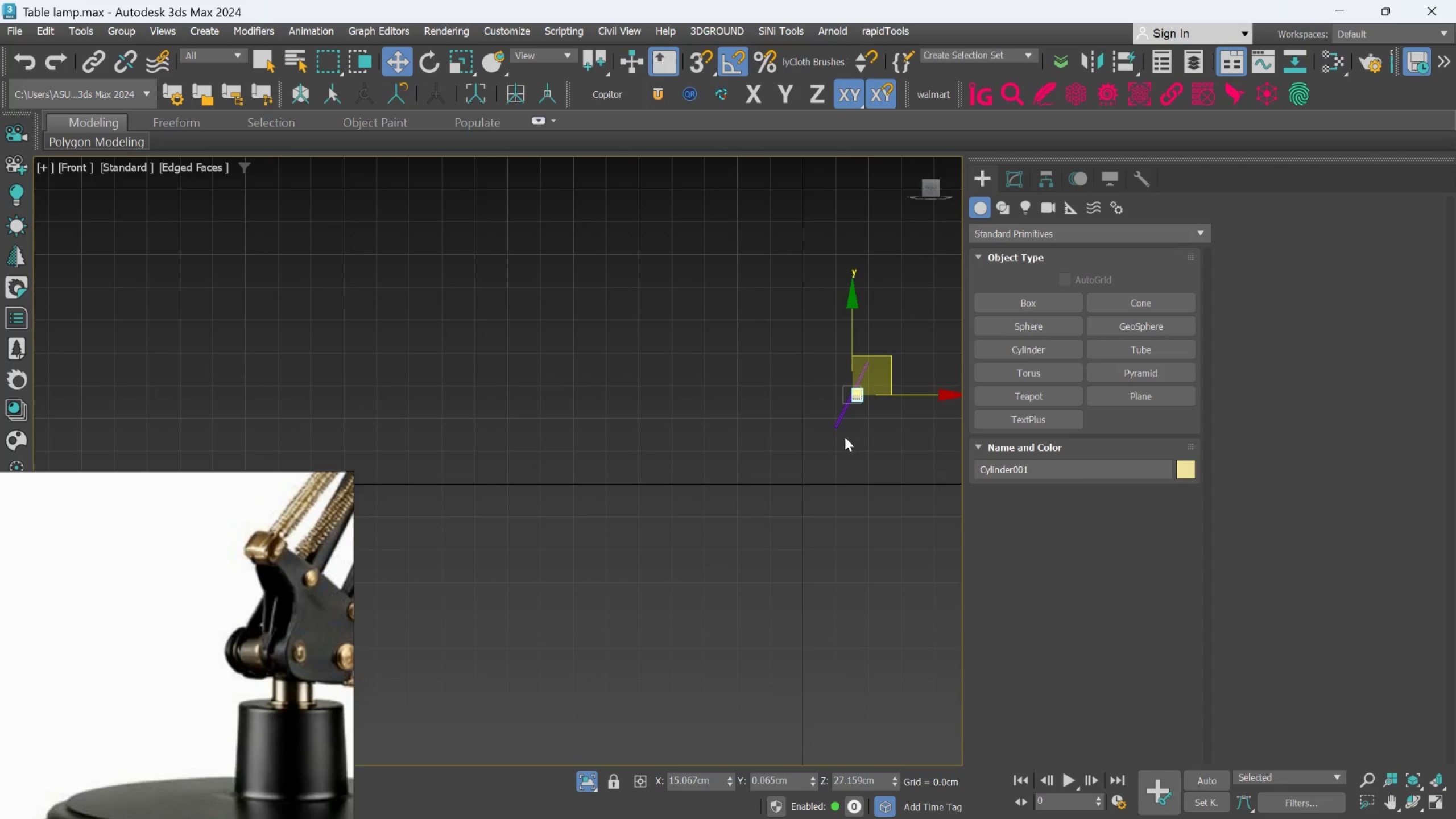 
scroll: coordinate [845, 437], scroll_direction: up, amount: 1.0
 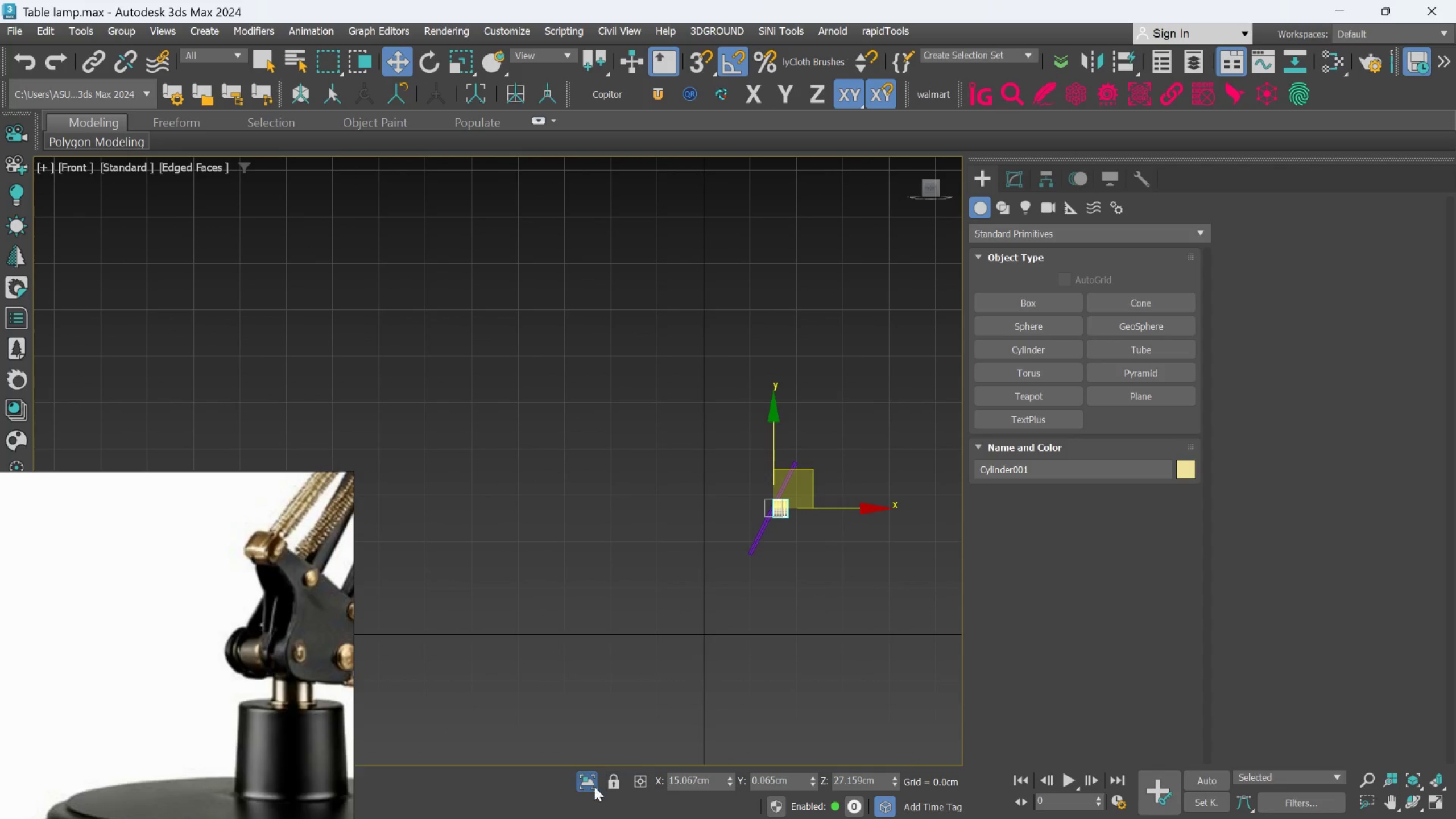 
left_click([594, 786])
 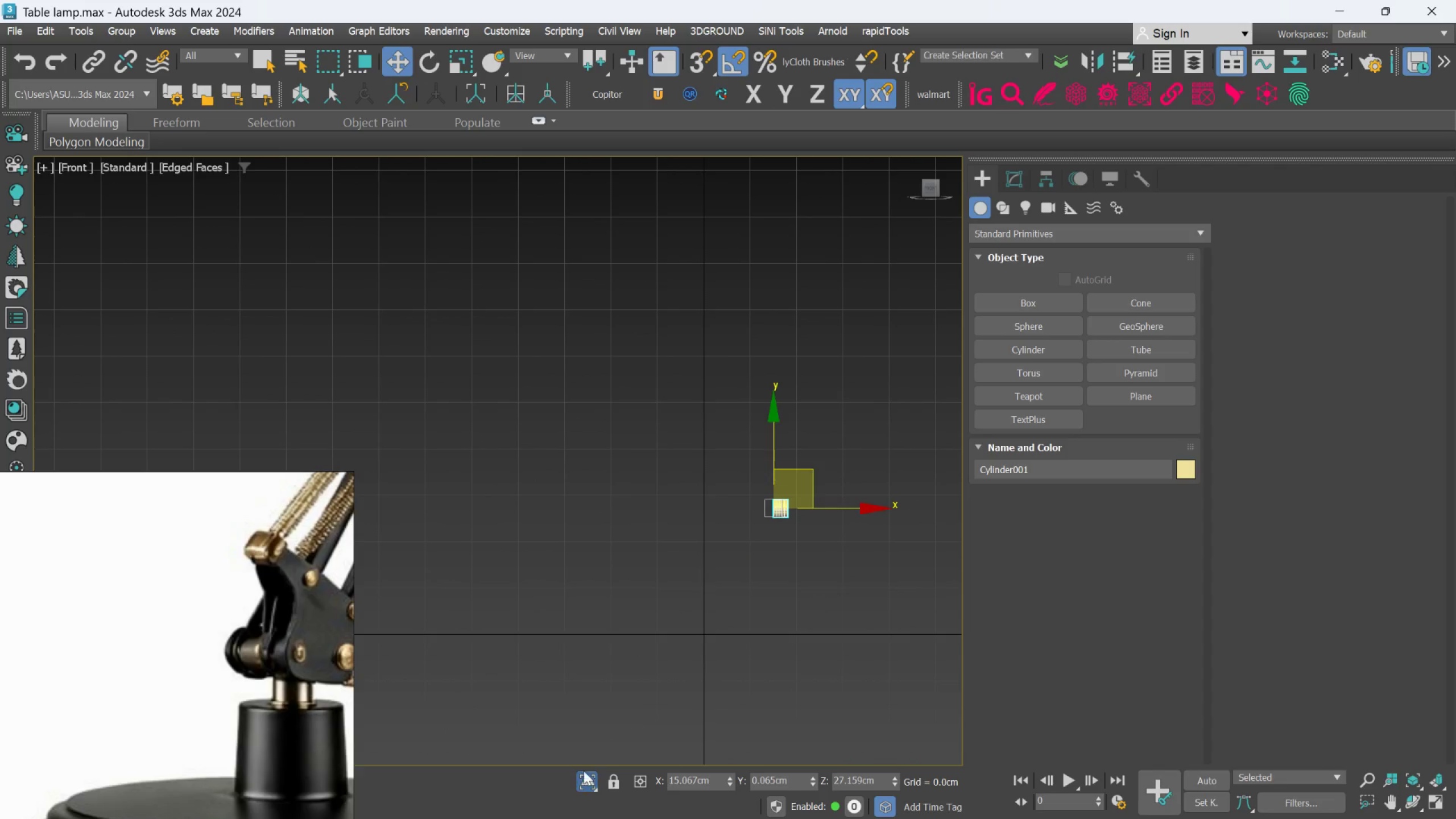 
left_click([580, 779])
 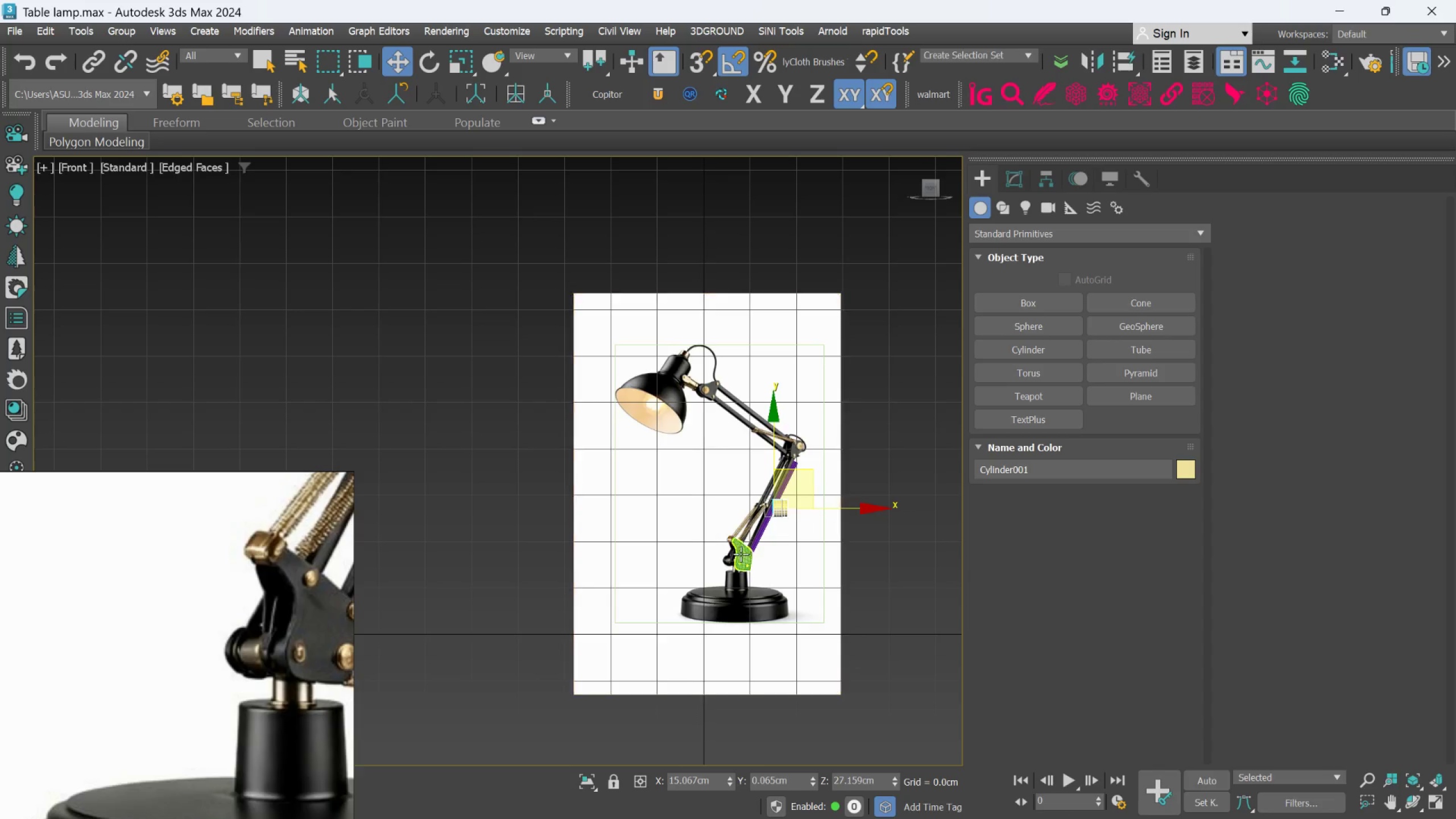 
scroll: coordinate [822, 472], scroll_direction: up, amount: 3.0
 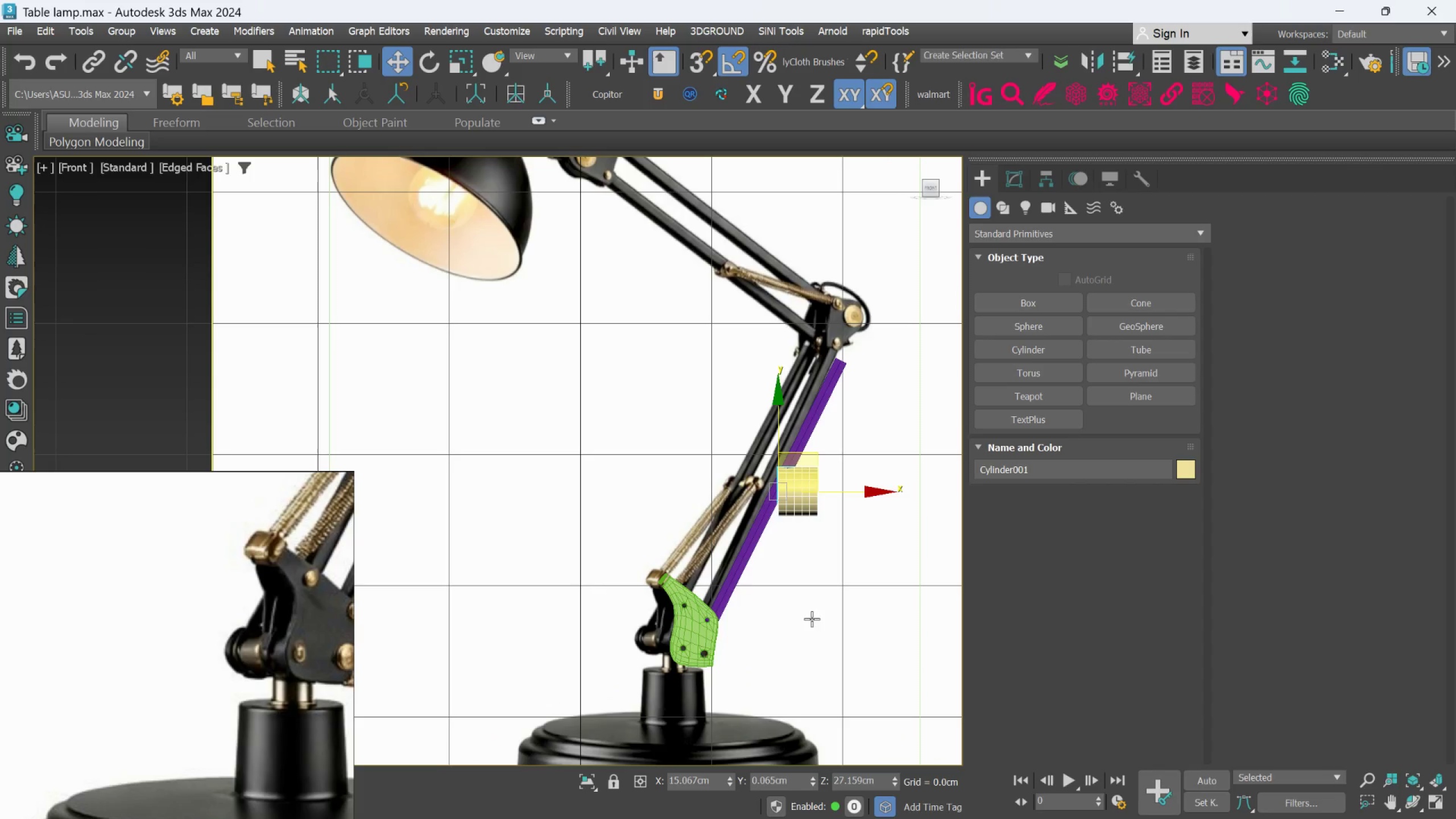 
hold_key(key=AltLeft, duration=1.24)
 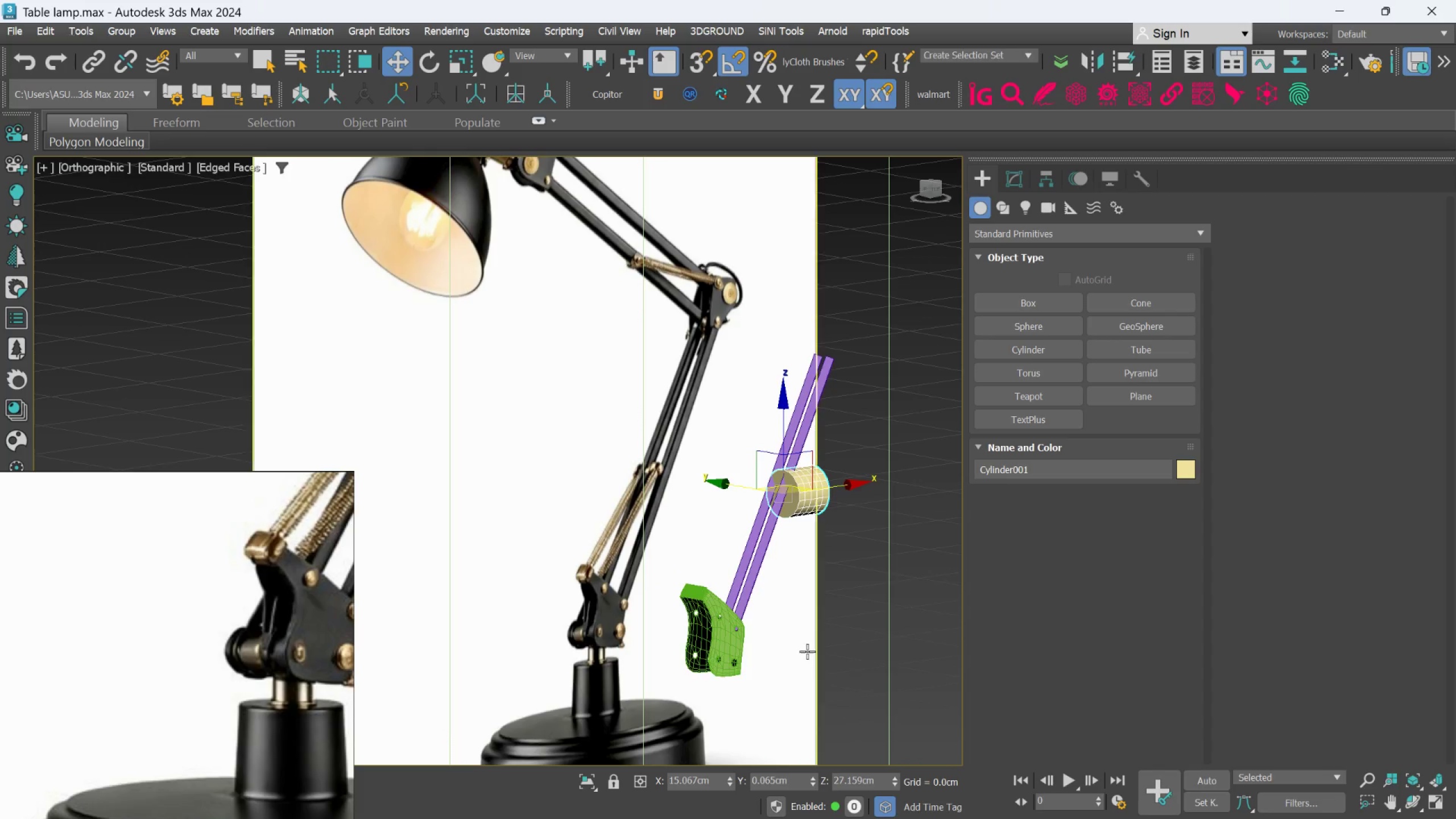 
hold_key(key=AltLeft, duration=1.42)
 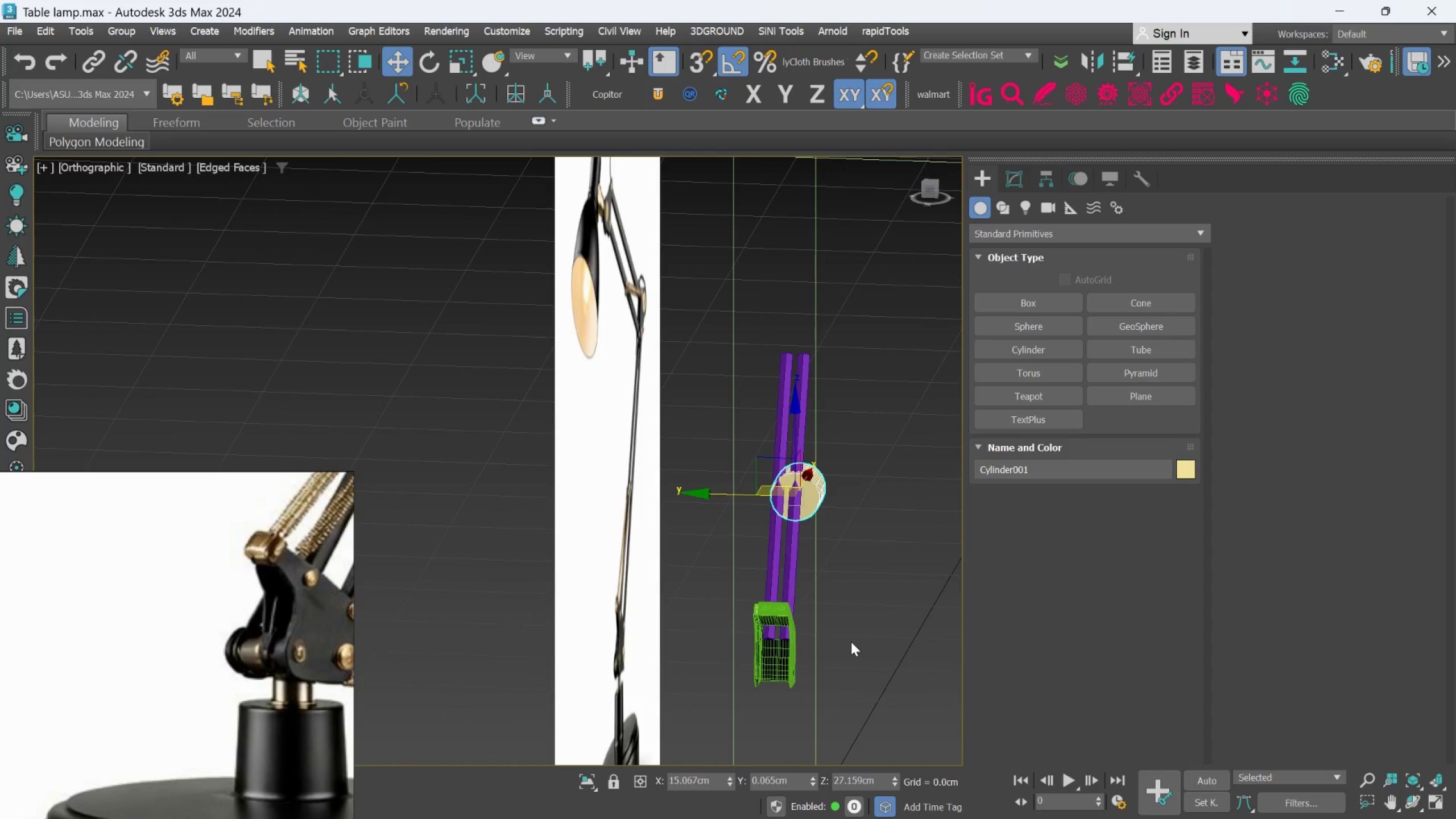 
key(E)
 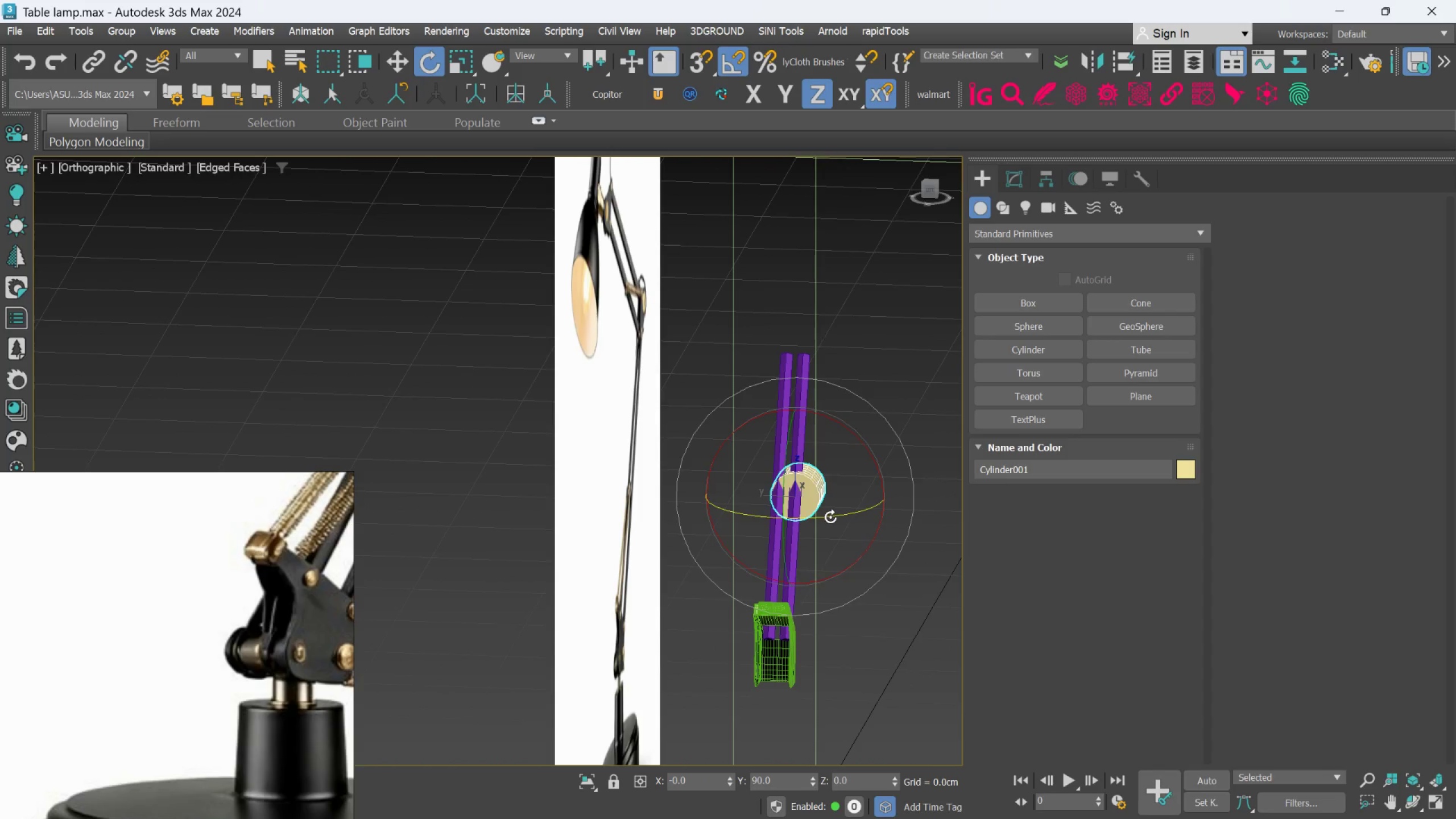 
left_click_drag(start_coordinate=[830, 517], to_coordinate=[834, 516])
 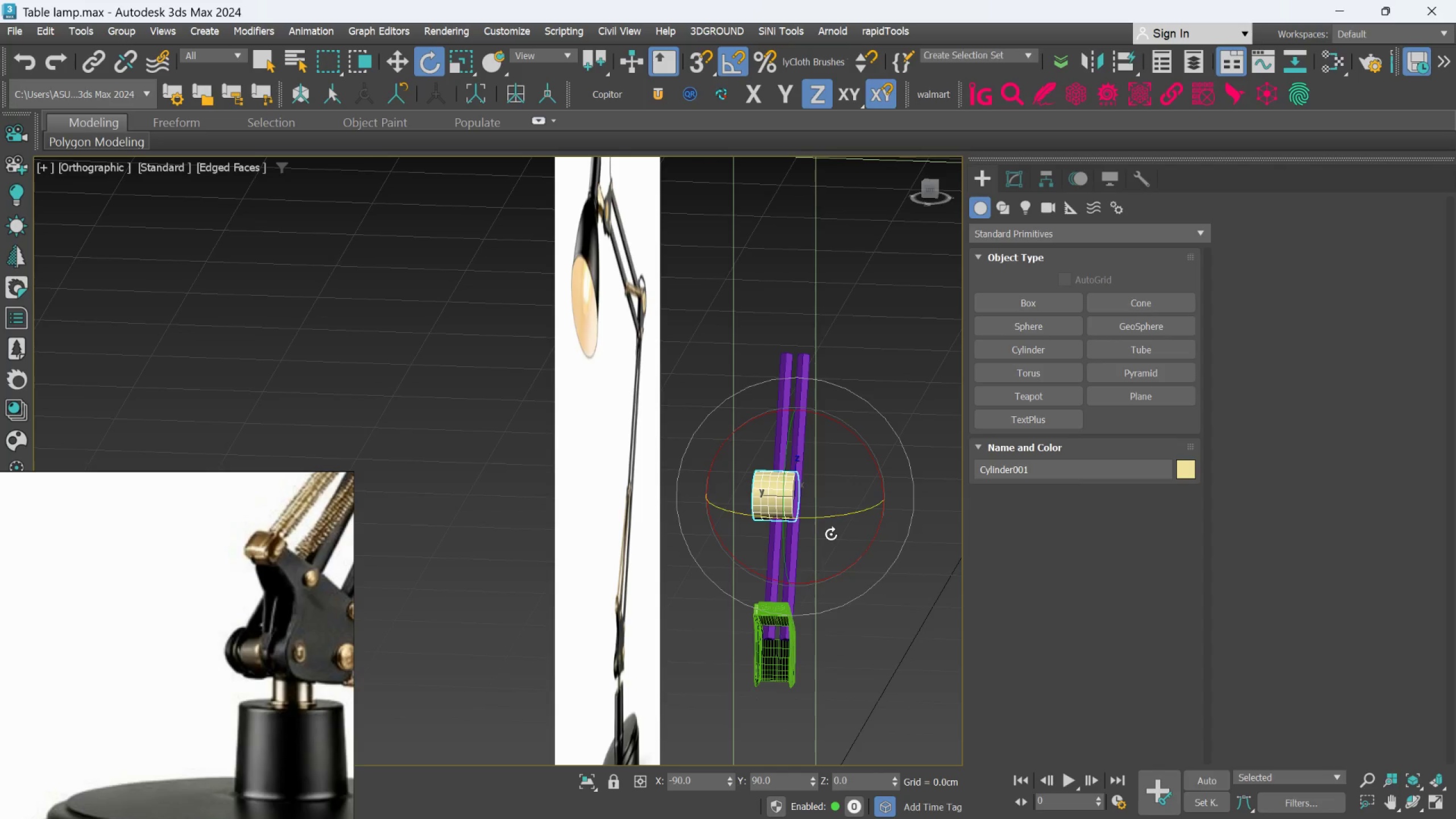 
key(W)
 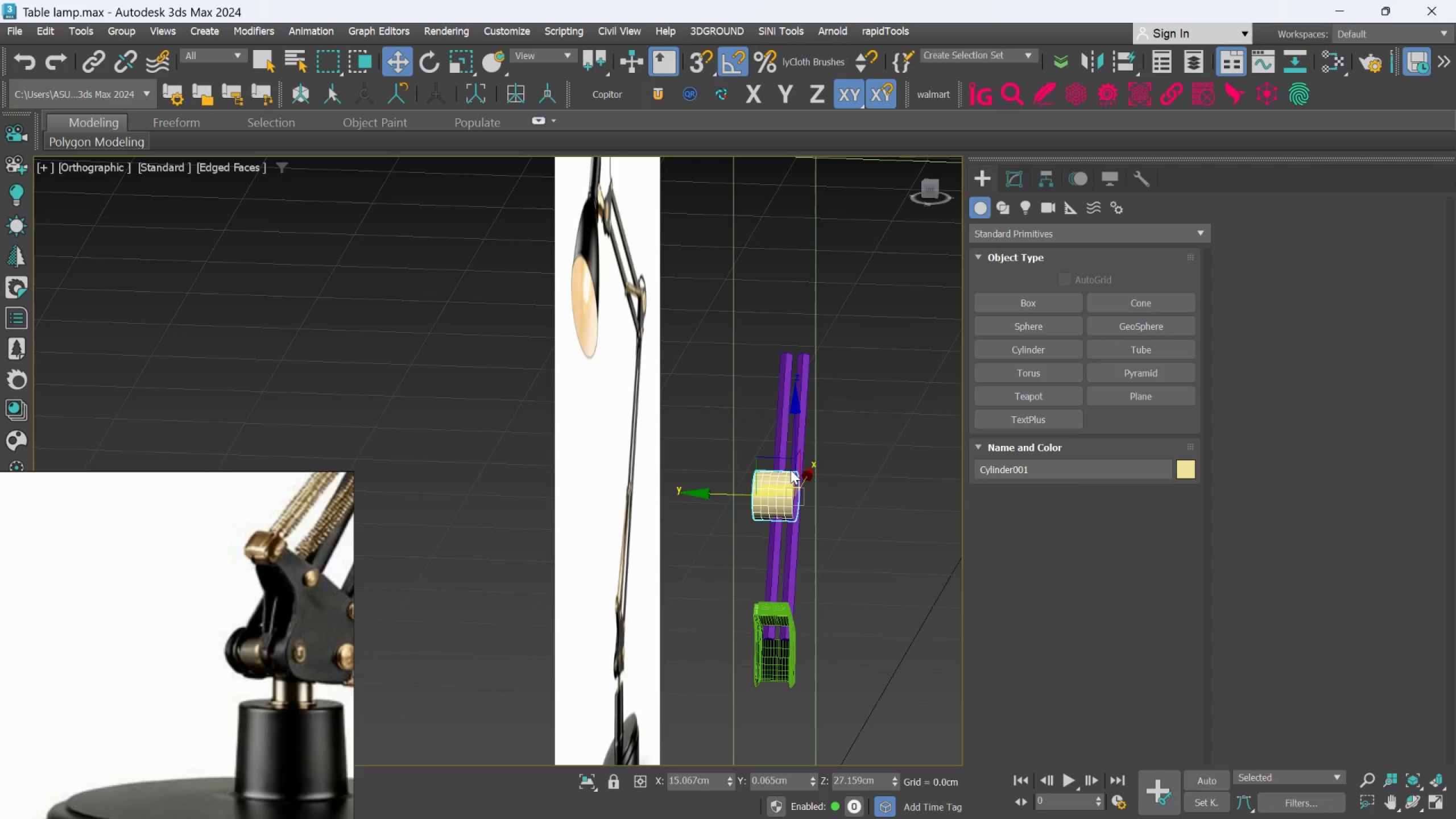 
scroll: coordinate [779, 470], scroll_direction: up, amount: 1.0
 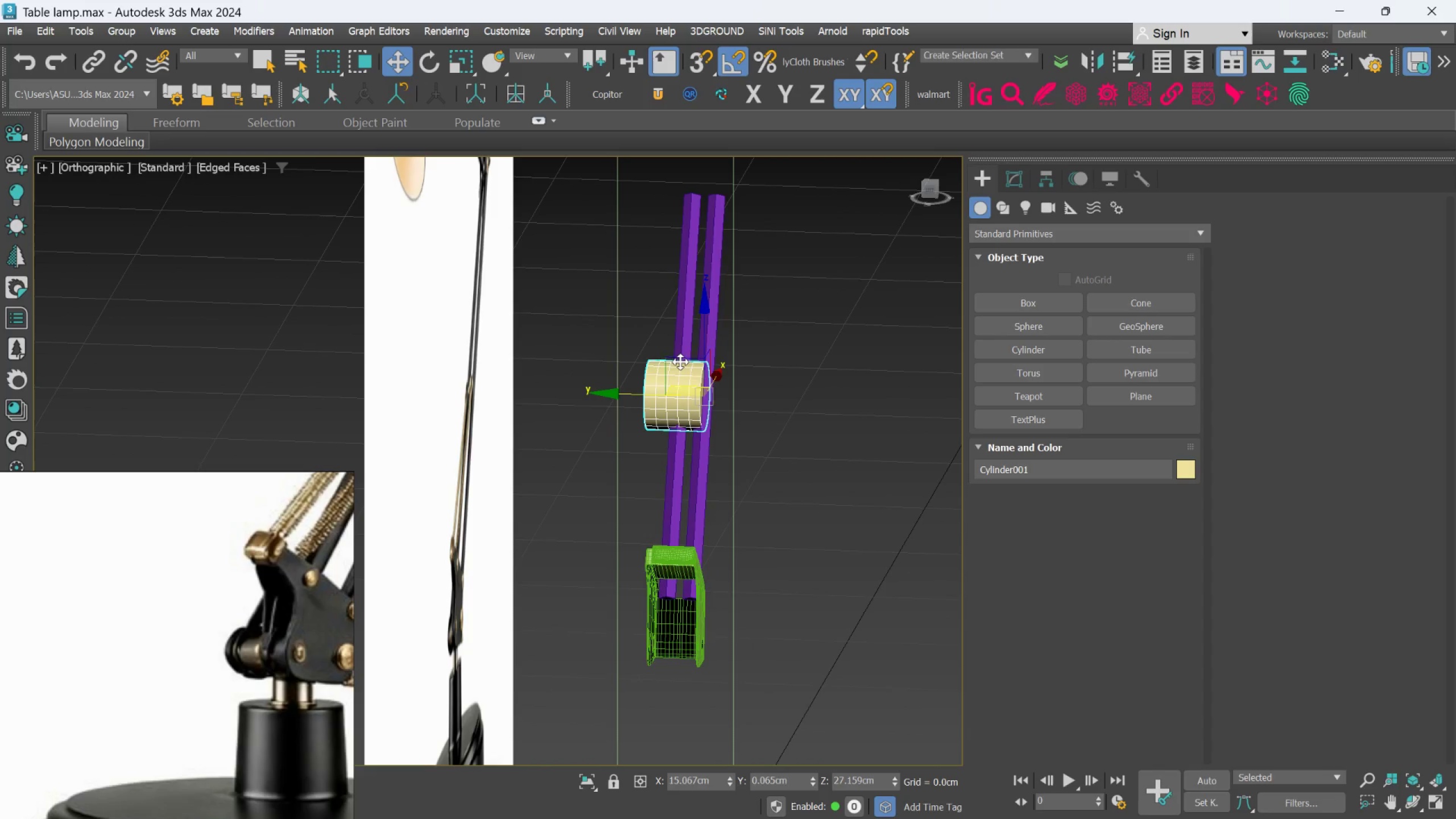 
left_click_drag(start_coordinate=[679, 358], to_coordinate=[679, 551])
 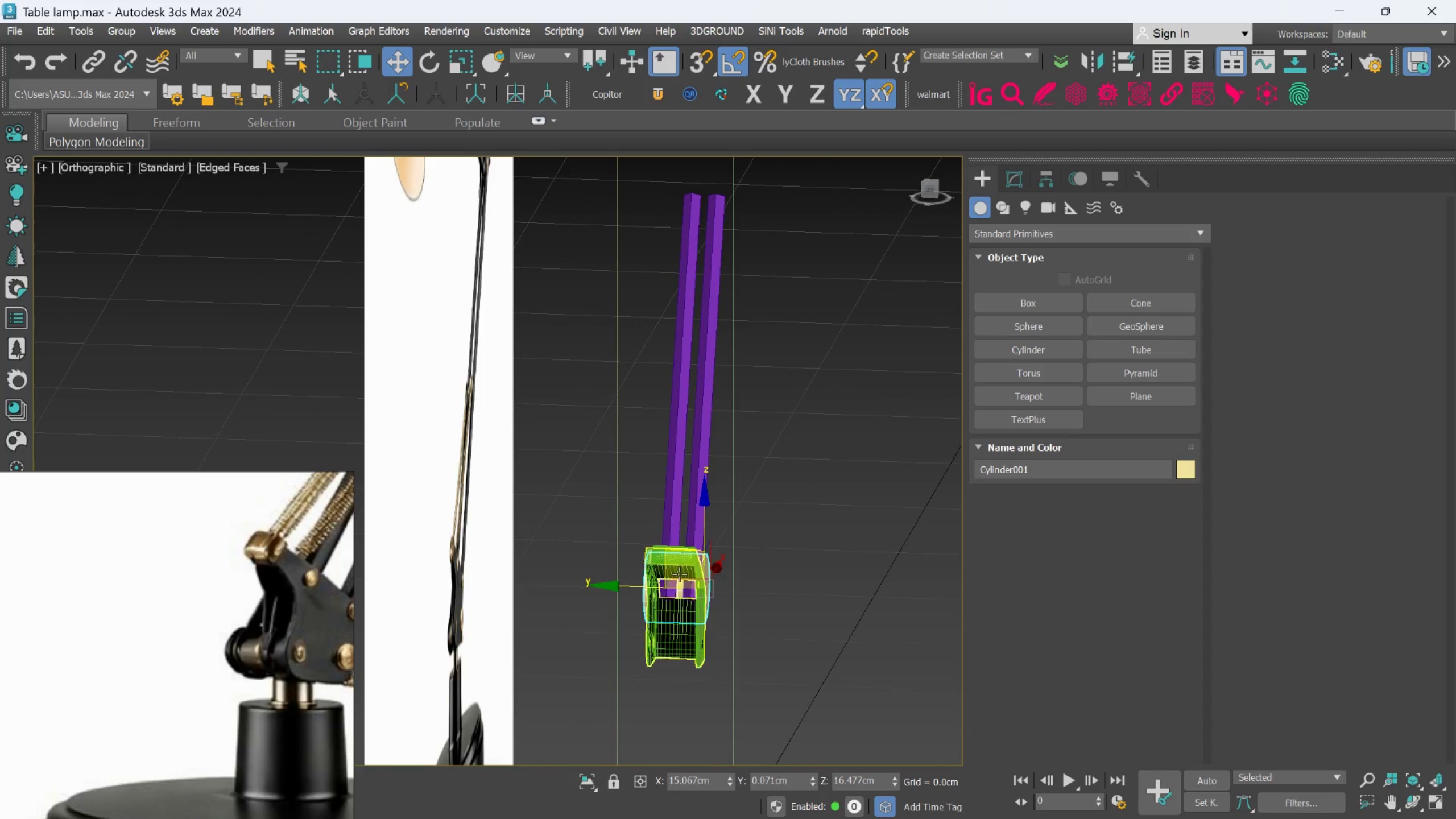 
scroll: coordinate [679, 574], scroll_direction: up, amount: 2.0
 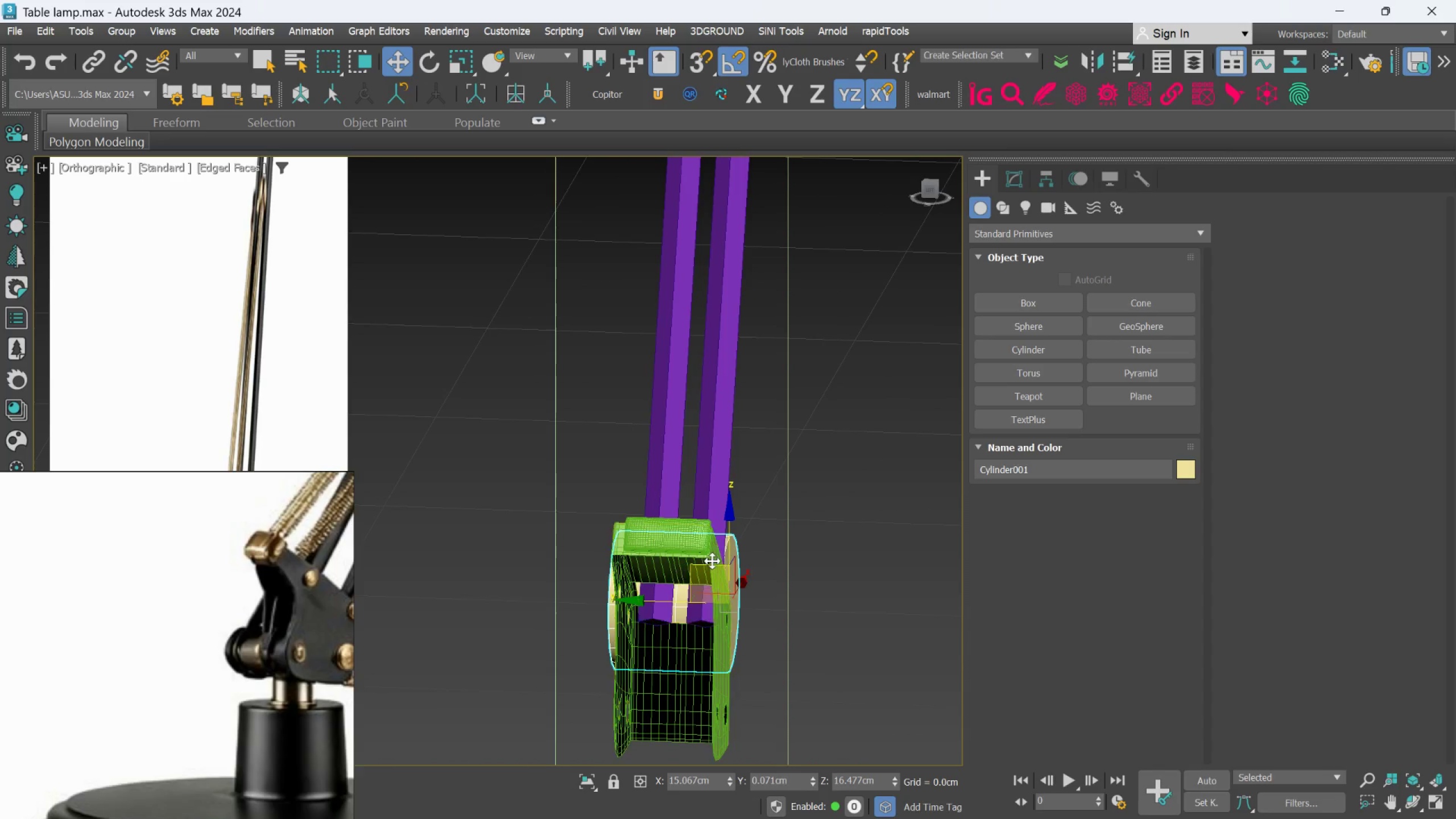 
hold_key(key=AltLeft, duration=0.7)
 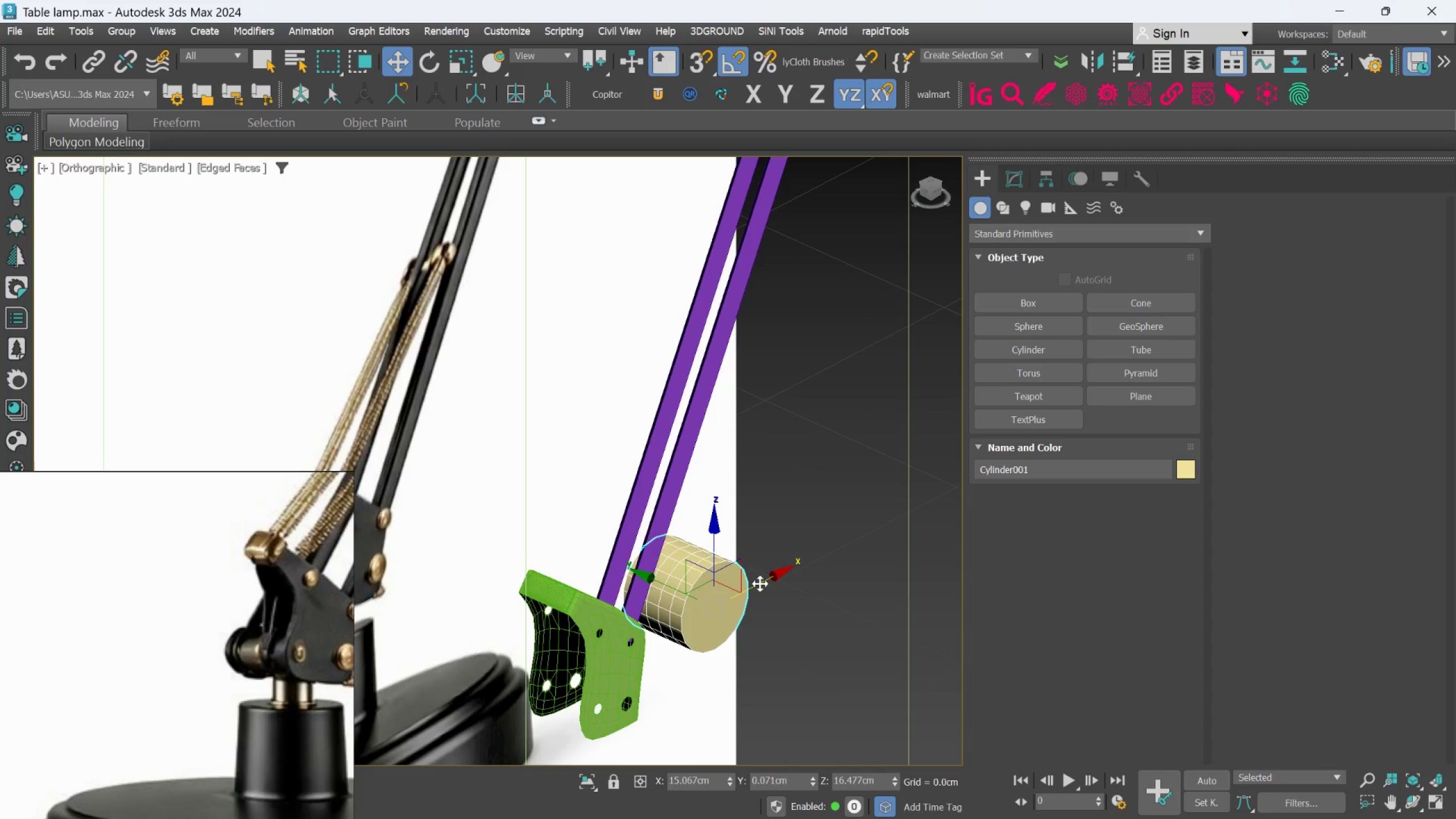 
scroll: coordinate [713, 574], scroll_direction: down, amount: 1.0
 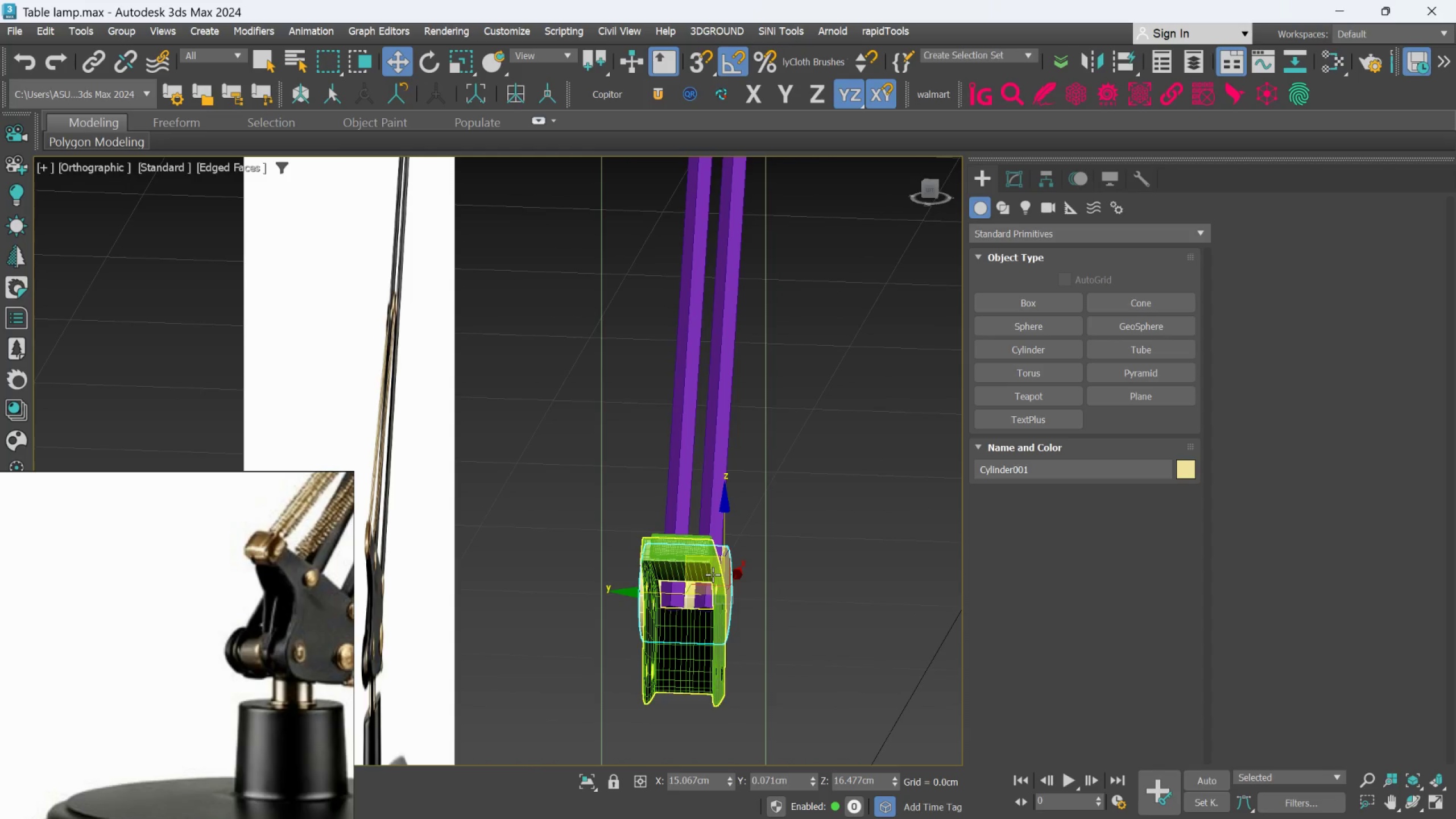 
hold_key(key=AltLeft, duration=2.62)
left_click_drag(start_coordinate=[763, 582], to_coordinate=[680, 641])
 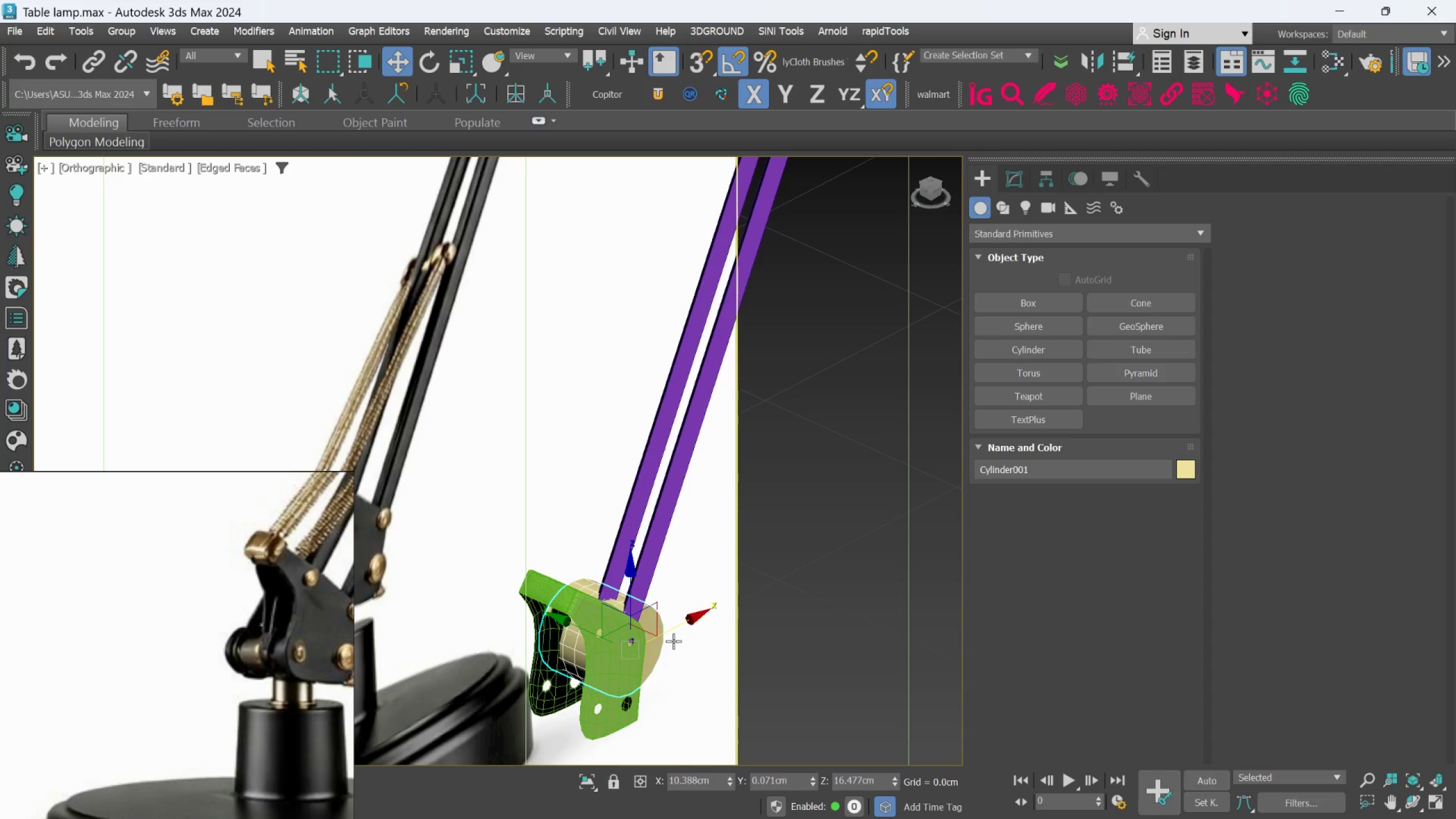 
hold_key(key=AltLeft, duration=0.72)
 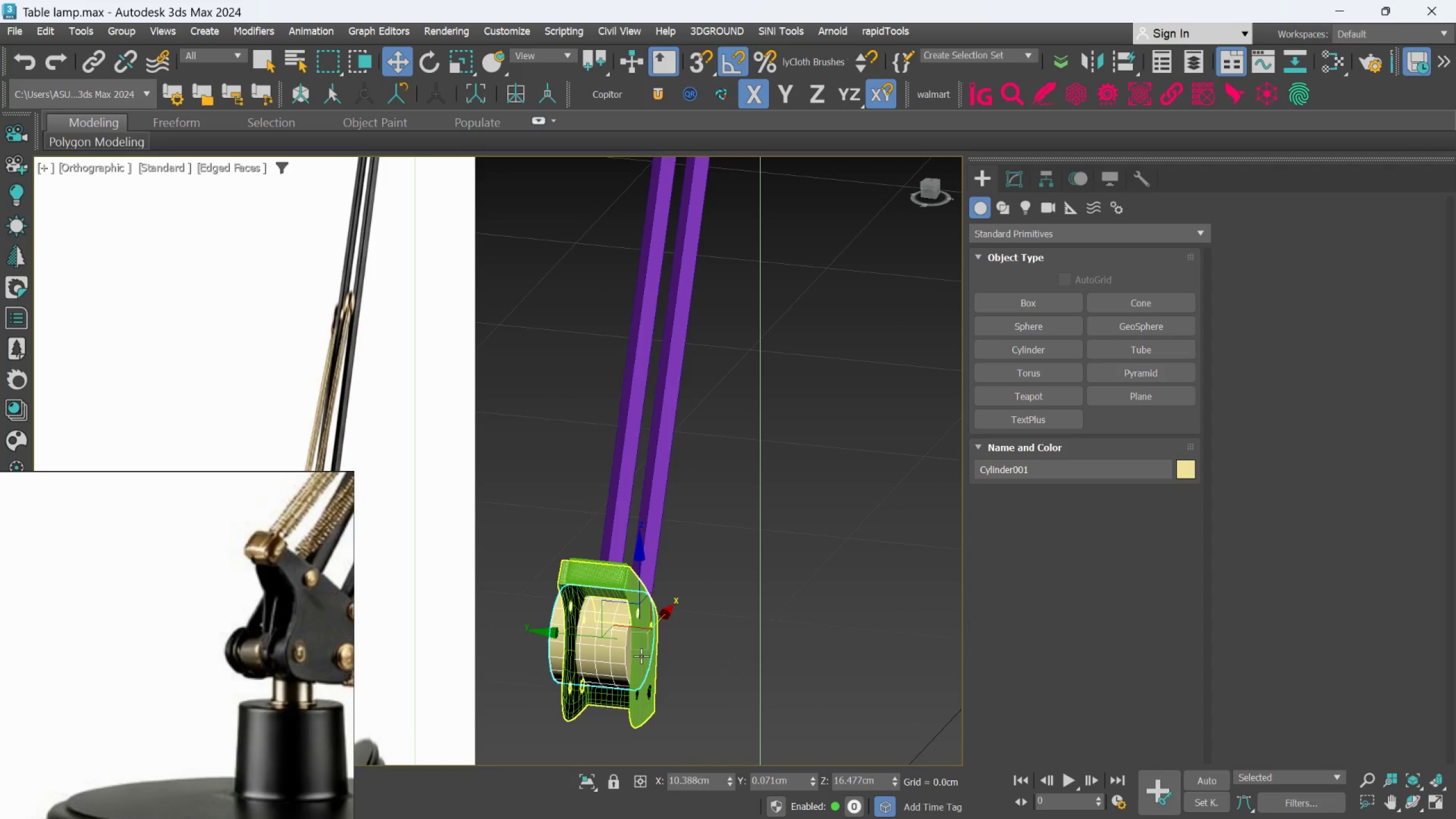 
key(F)
 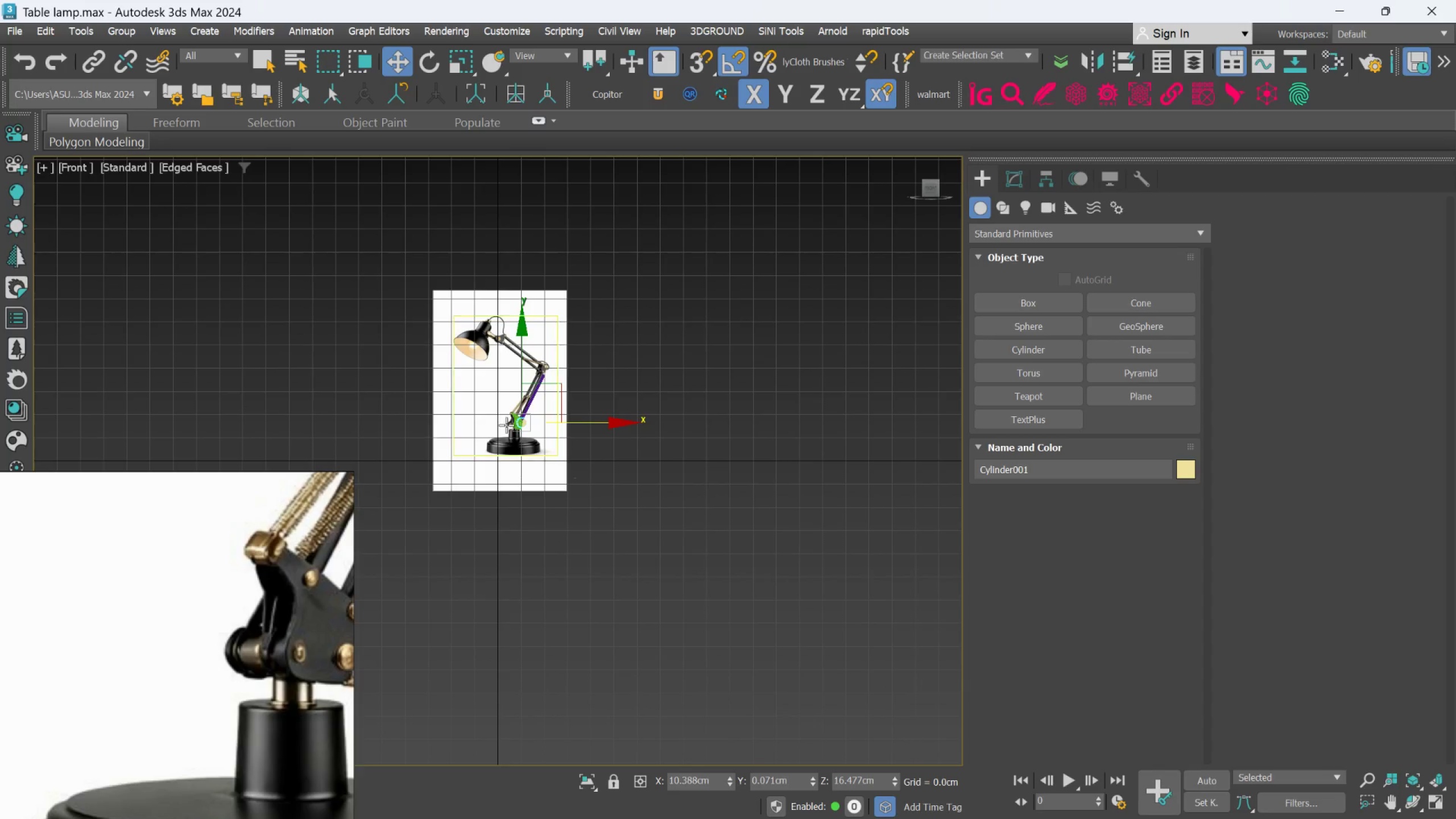 
scroll: coordinate [507, 406], scroll_direction: up, amount: 3.0
 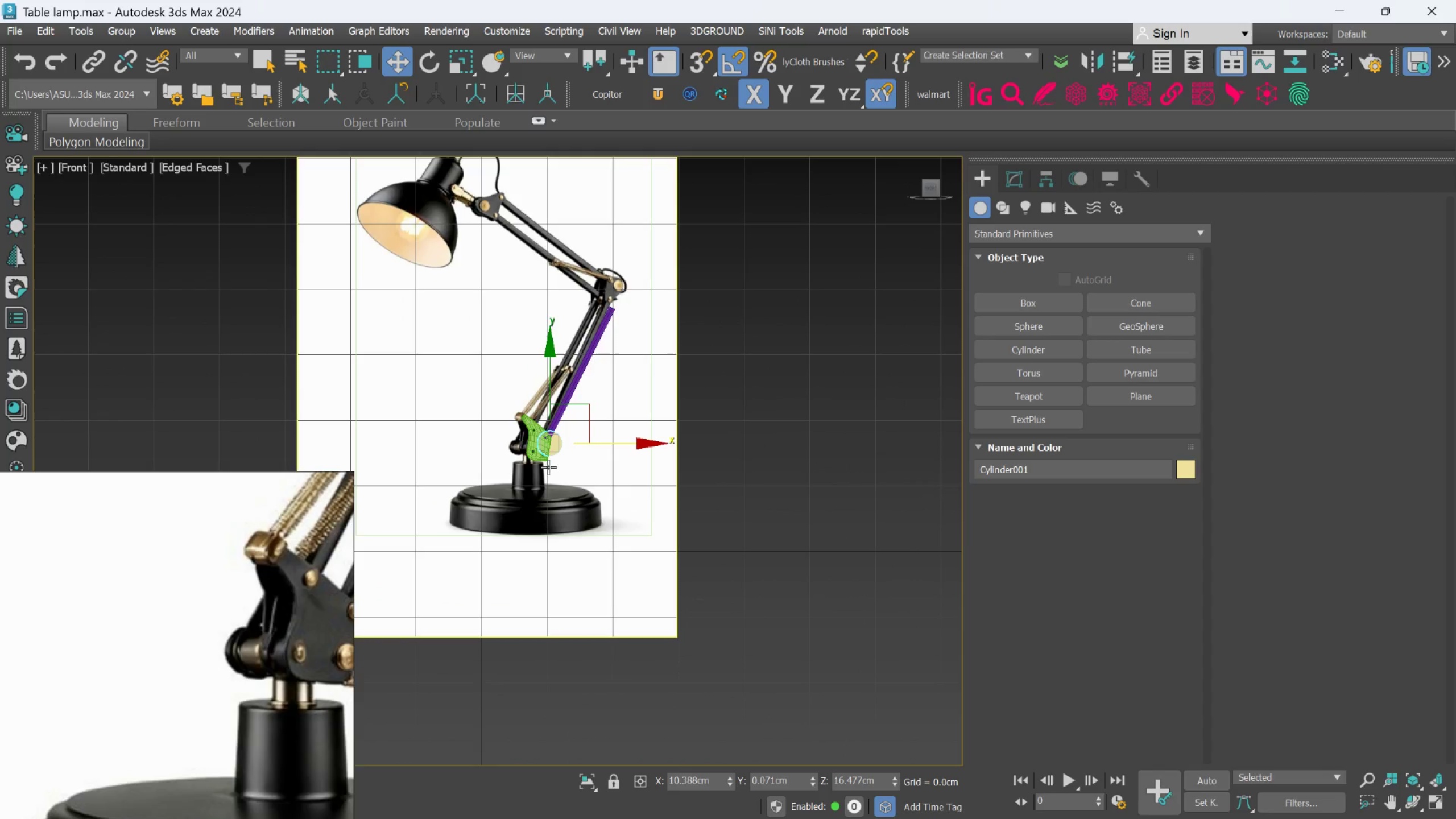 
key(L)
 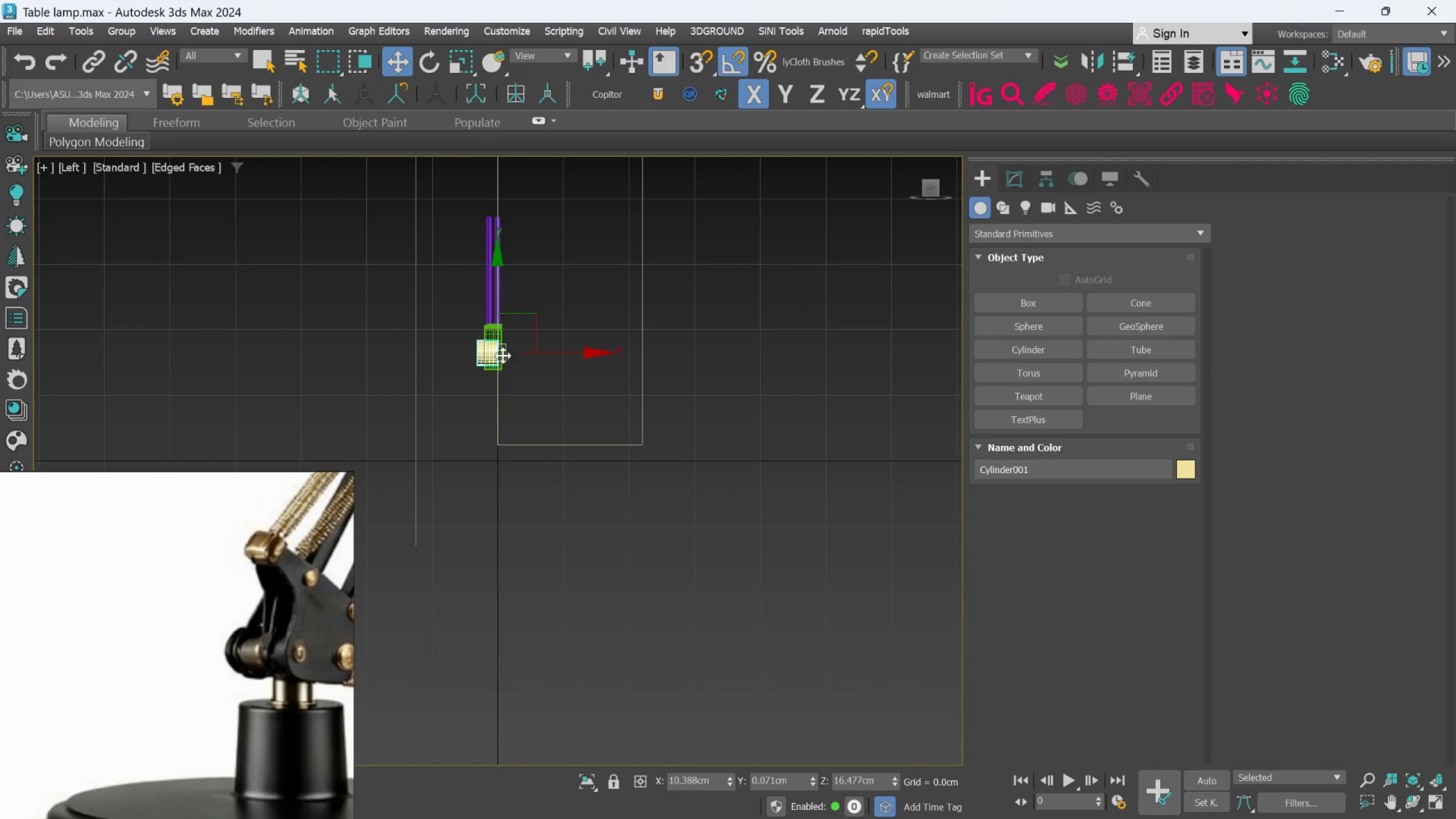 
scroll: coordinate [495, 351], scroll_direction: up, amount: 4.0
 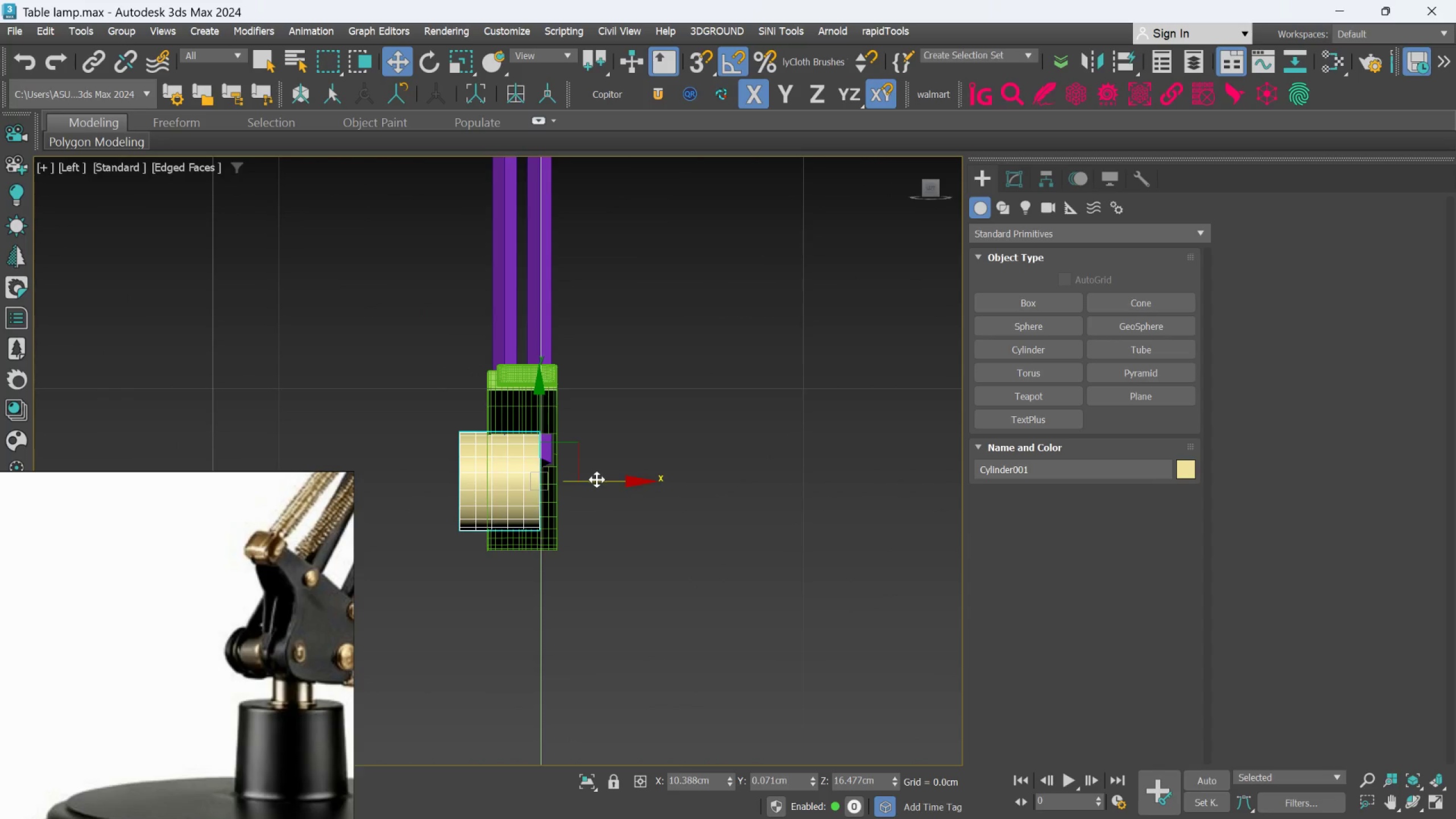 
left_click_drag(start_coordinate=[598, 484], to_coordinate=[621, 482])
 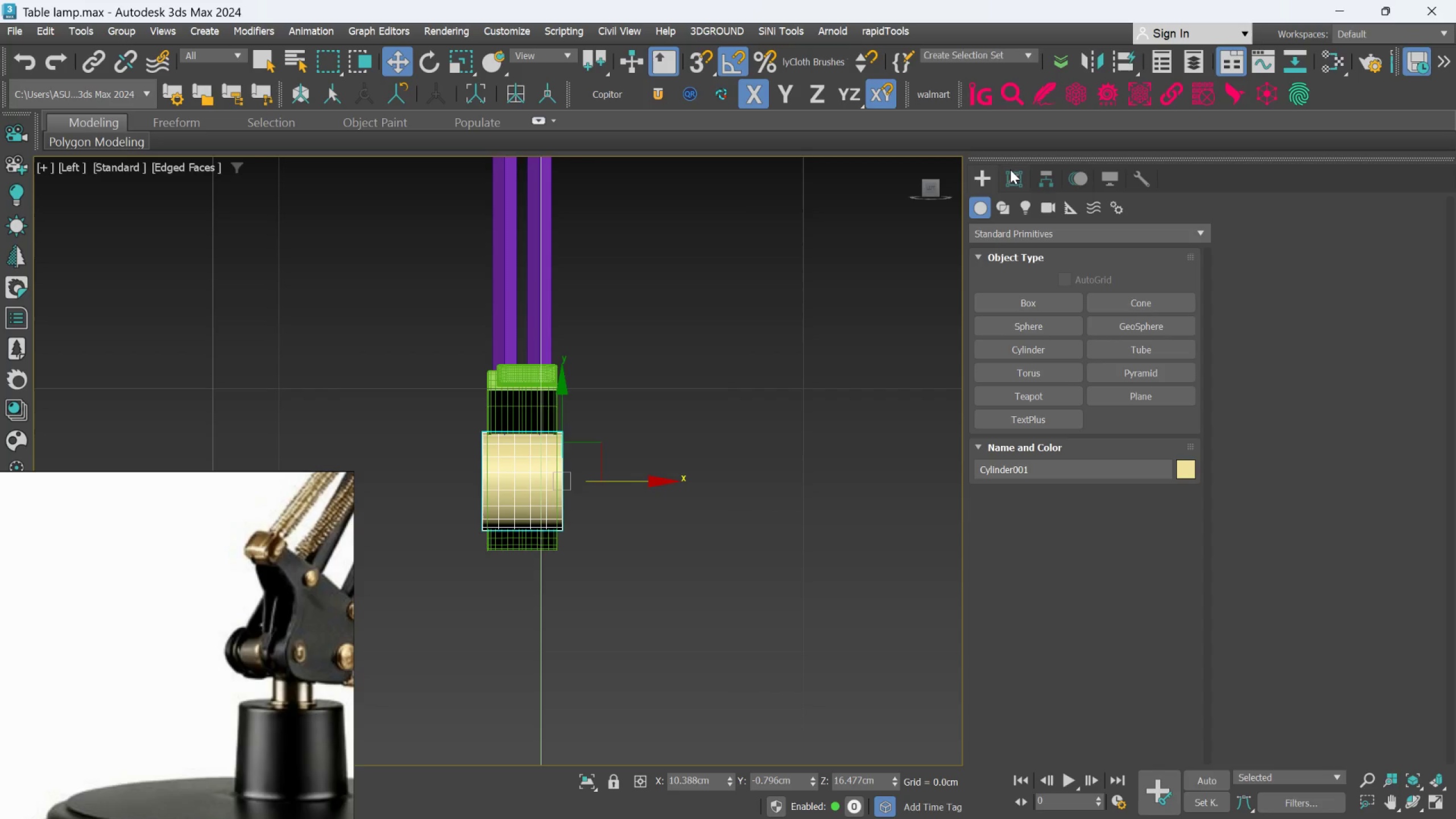 
left_click([1010, 172])
 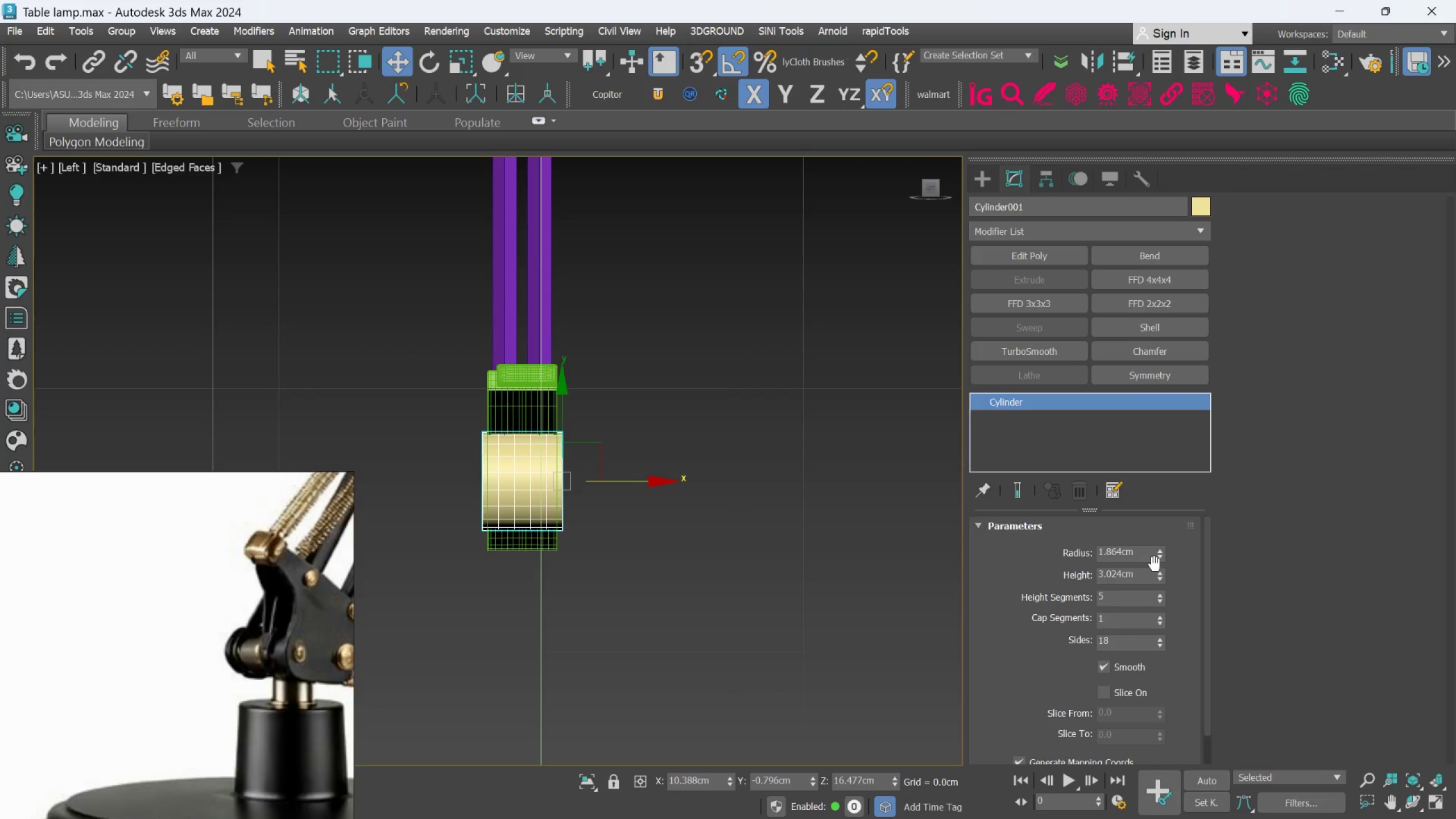 
double_click([1140, 576])
 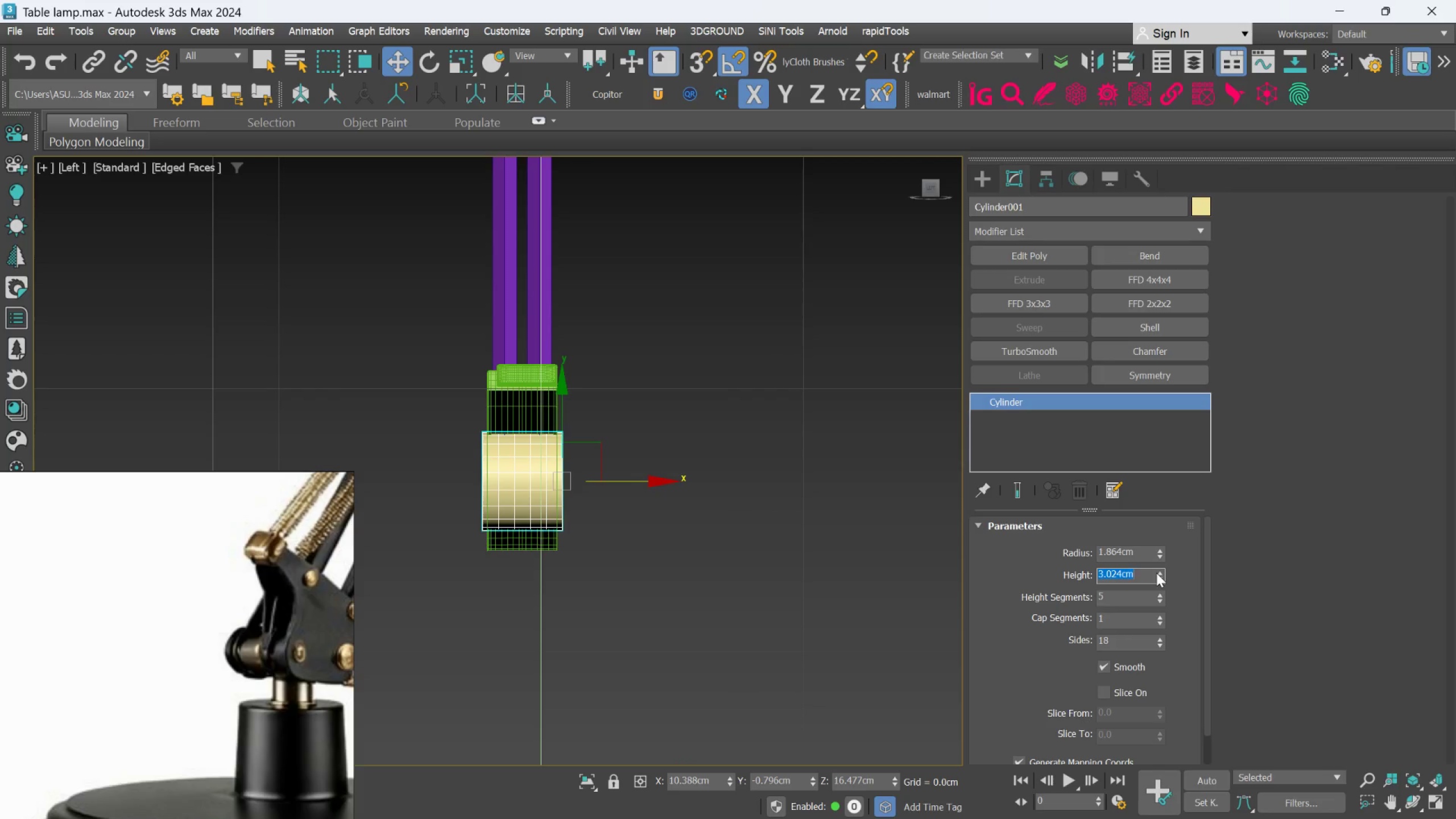 
key(1)
 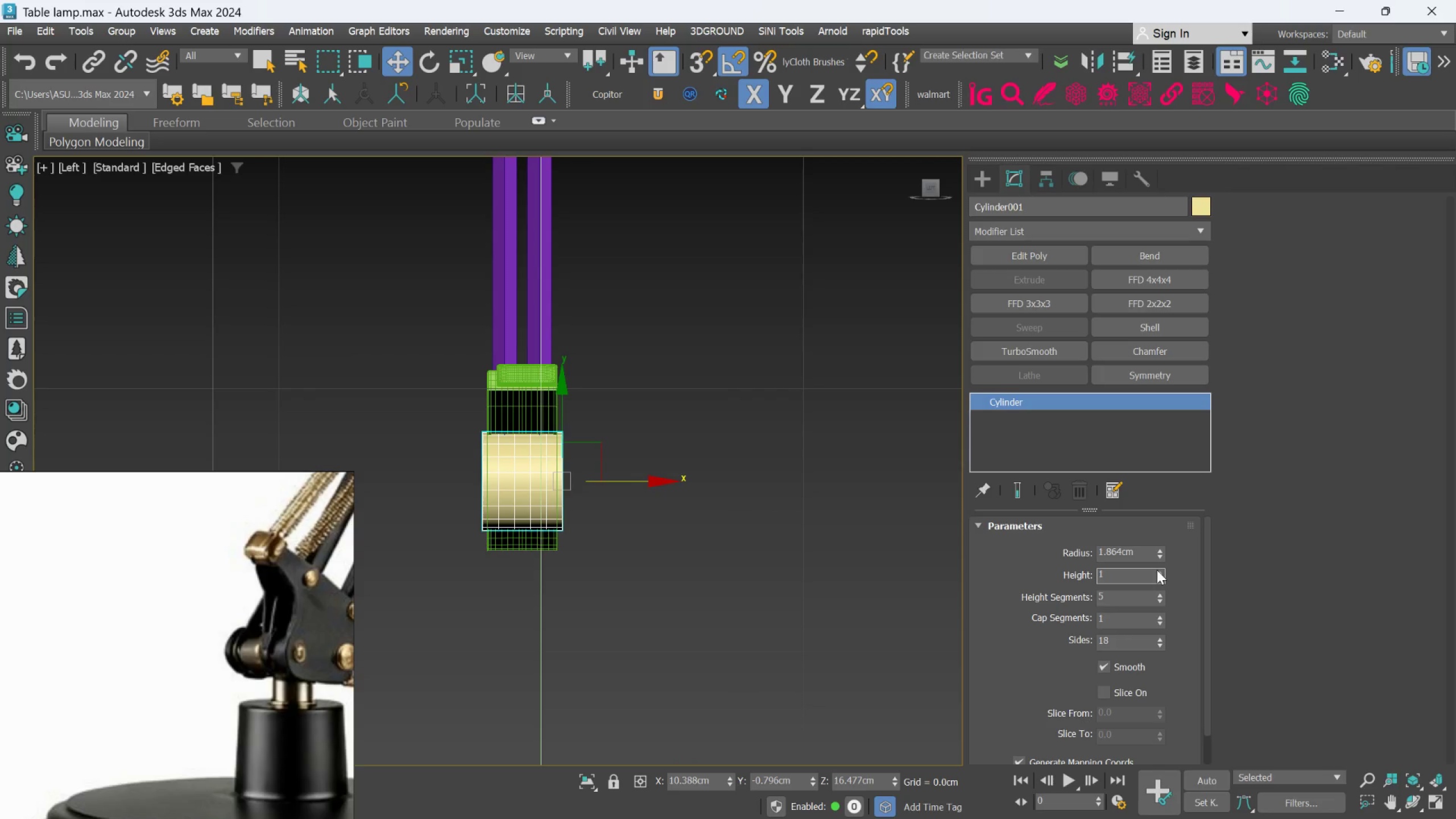 
key(Enter)
 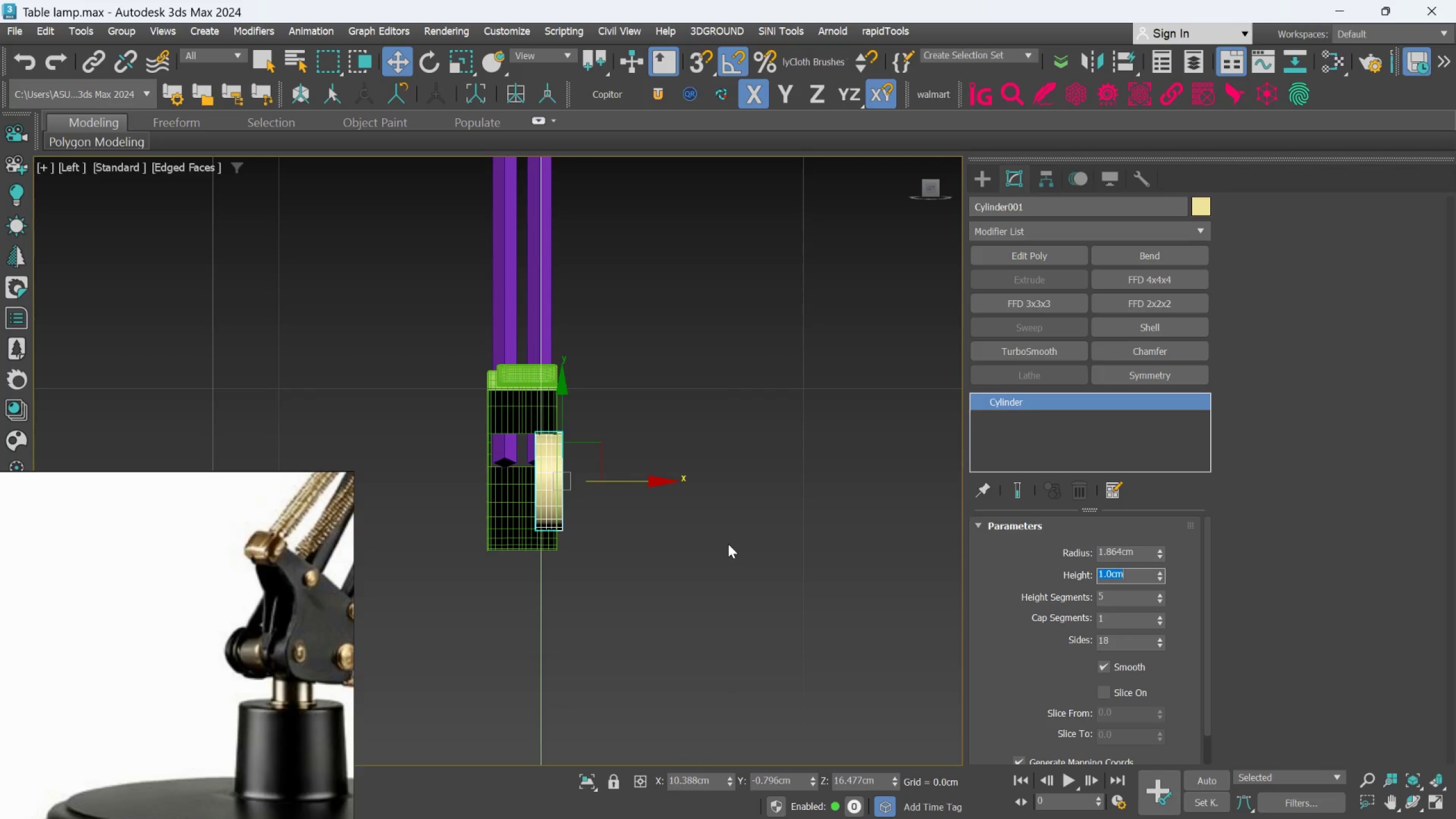 
key(Control+Z)
 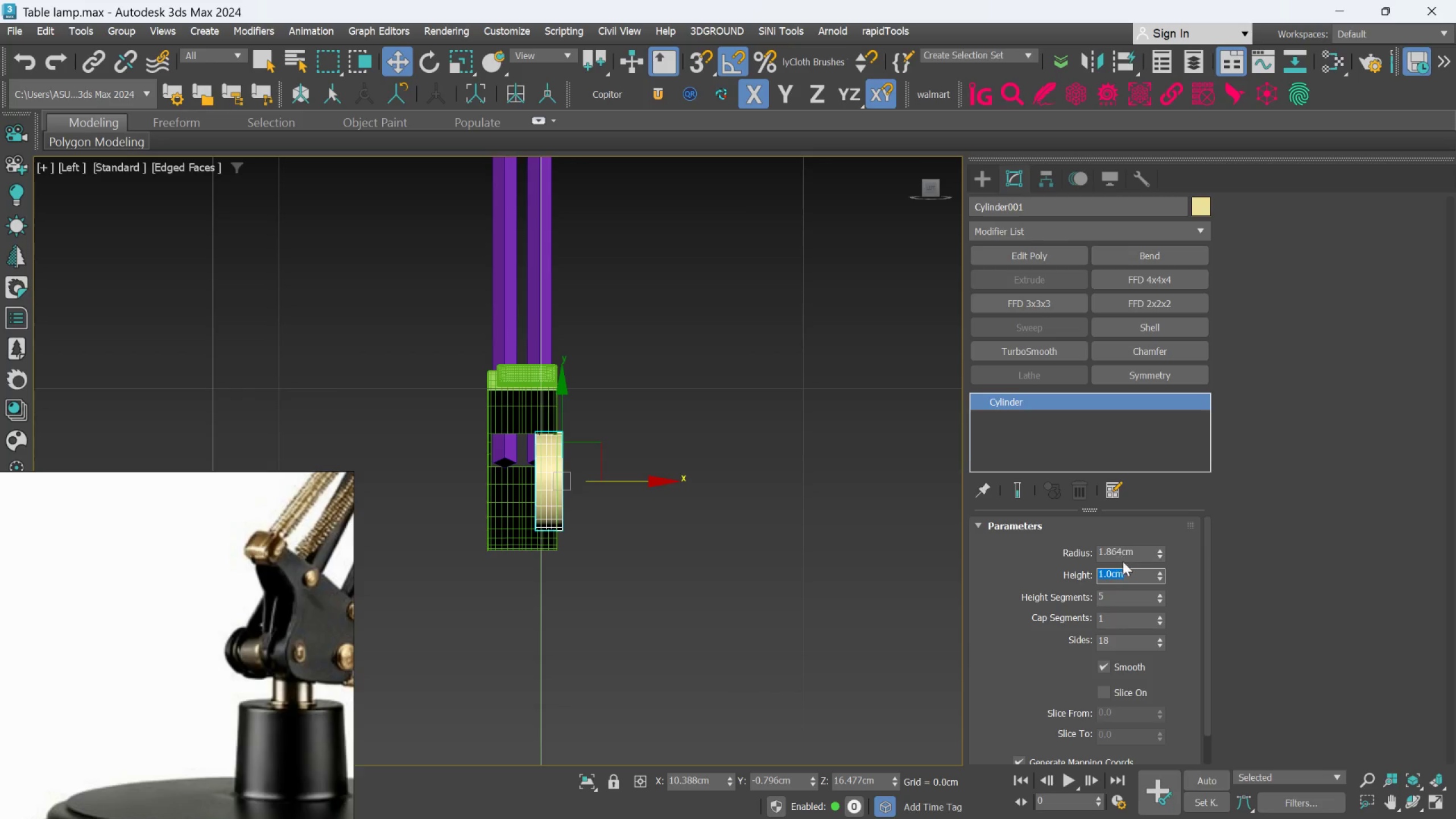 
double_click([1123, 556])
 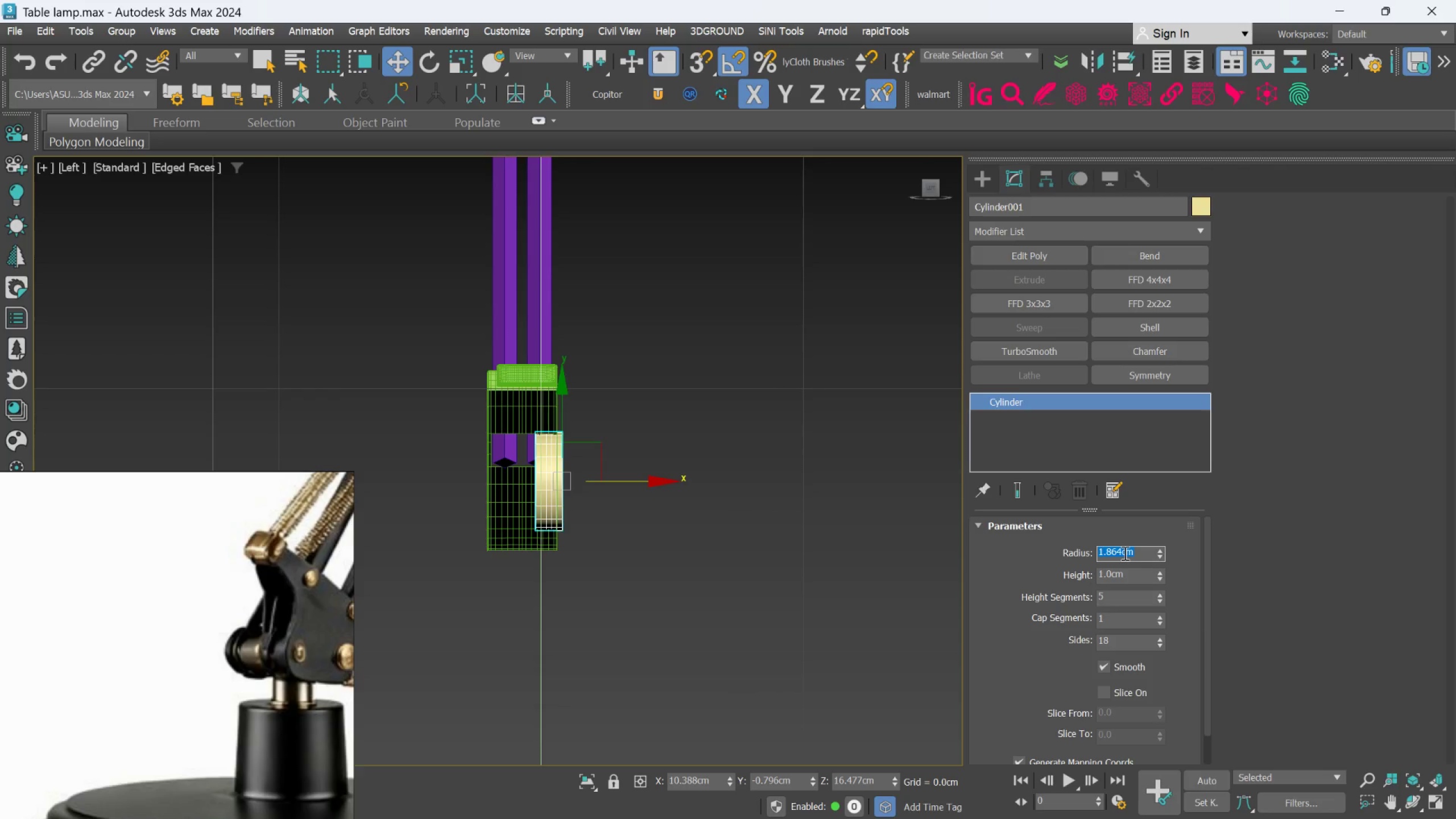 
key(Period)
 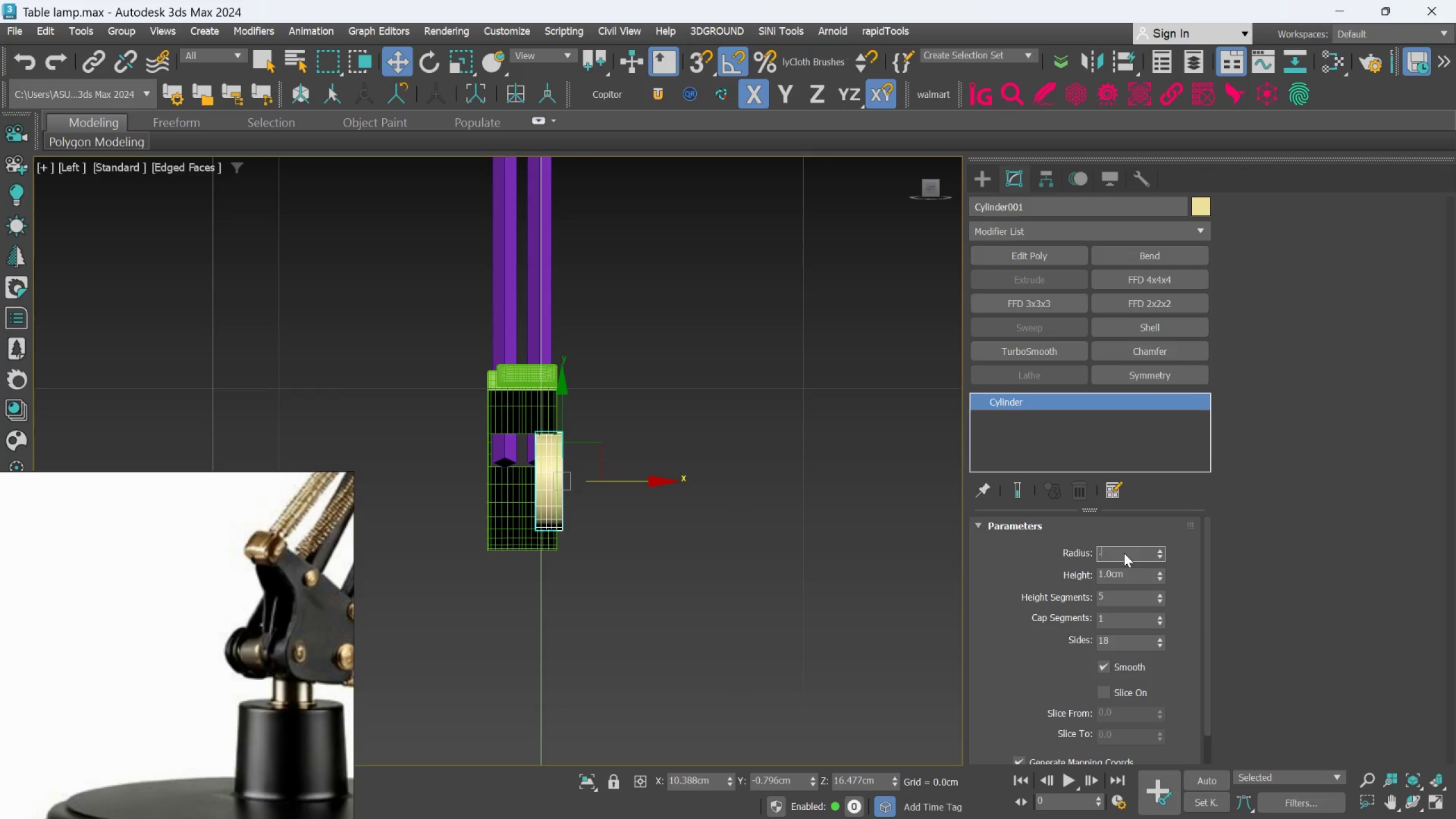 
key(1)
 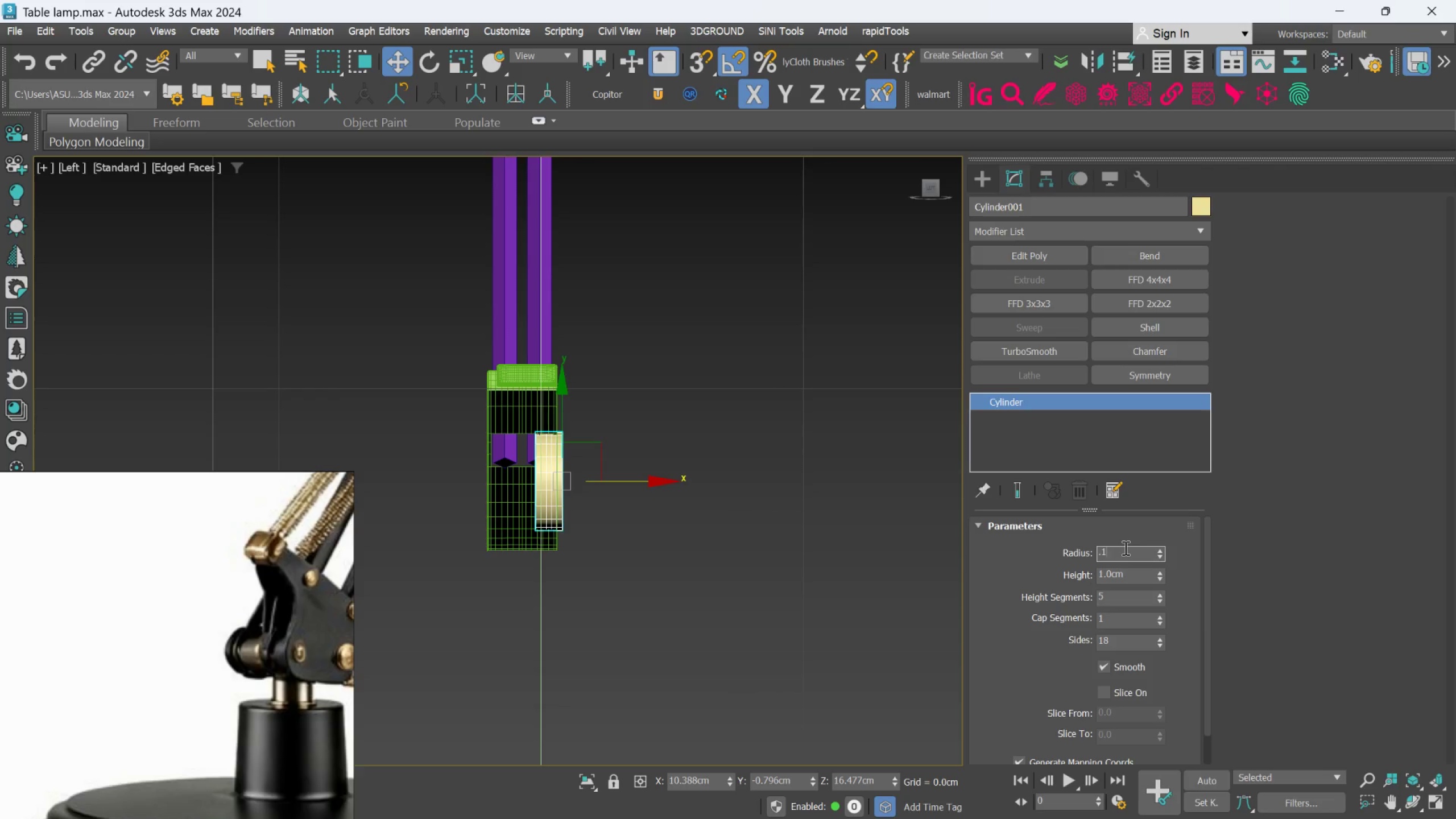 
key(Enter)
 